 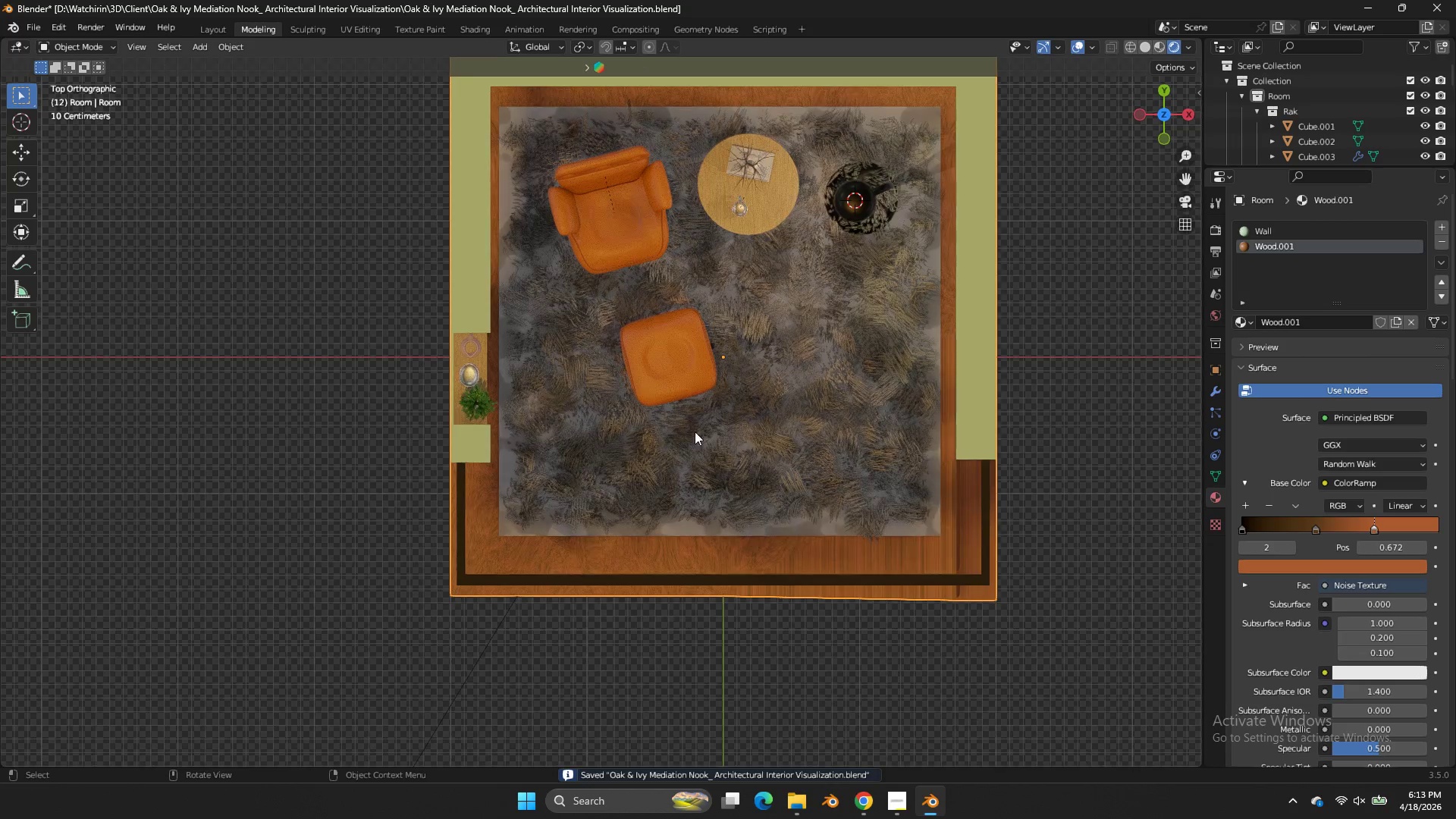 
left_click([690, 574])
 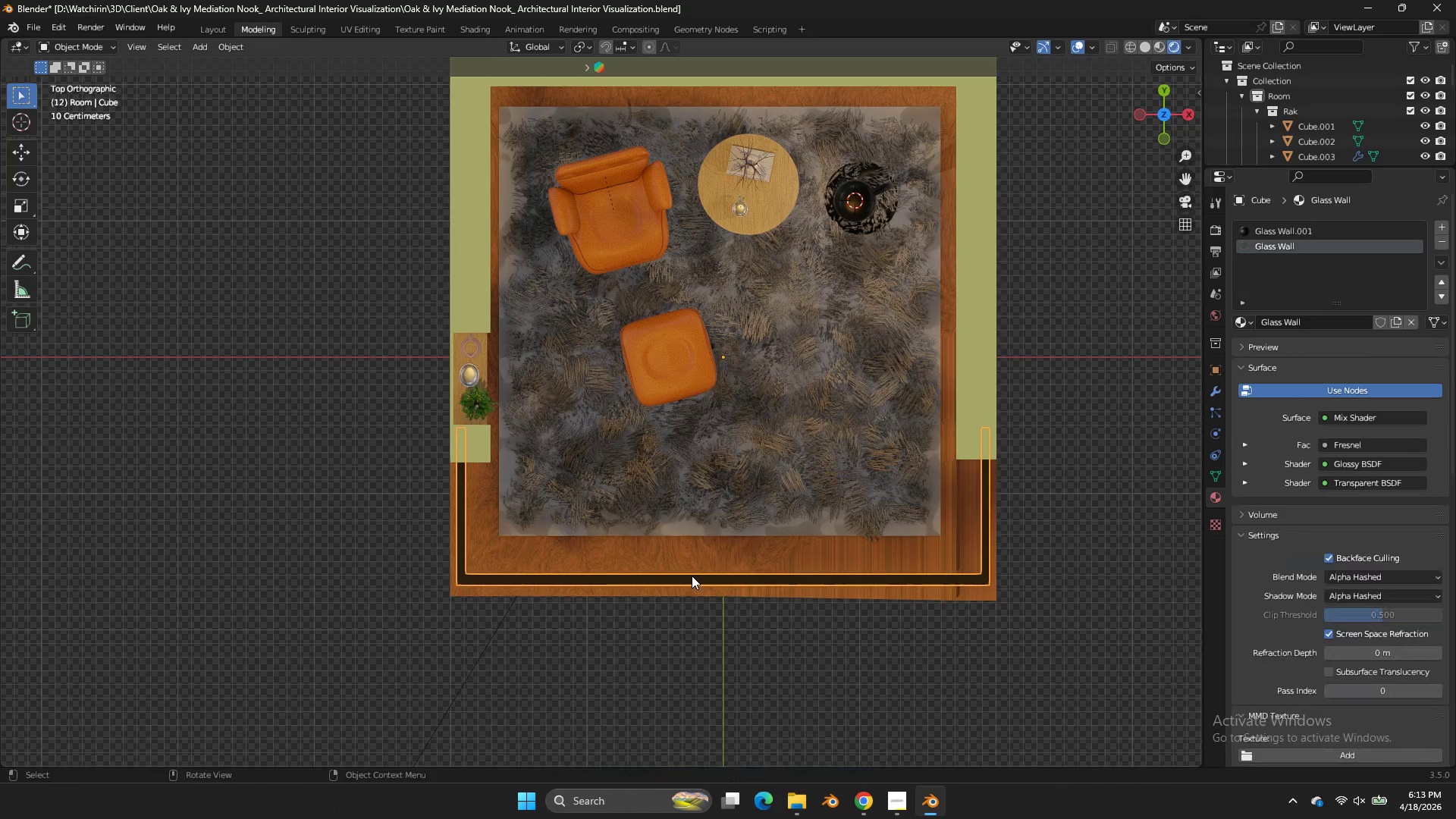 
key(Z)
 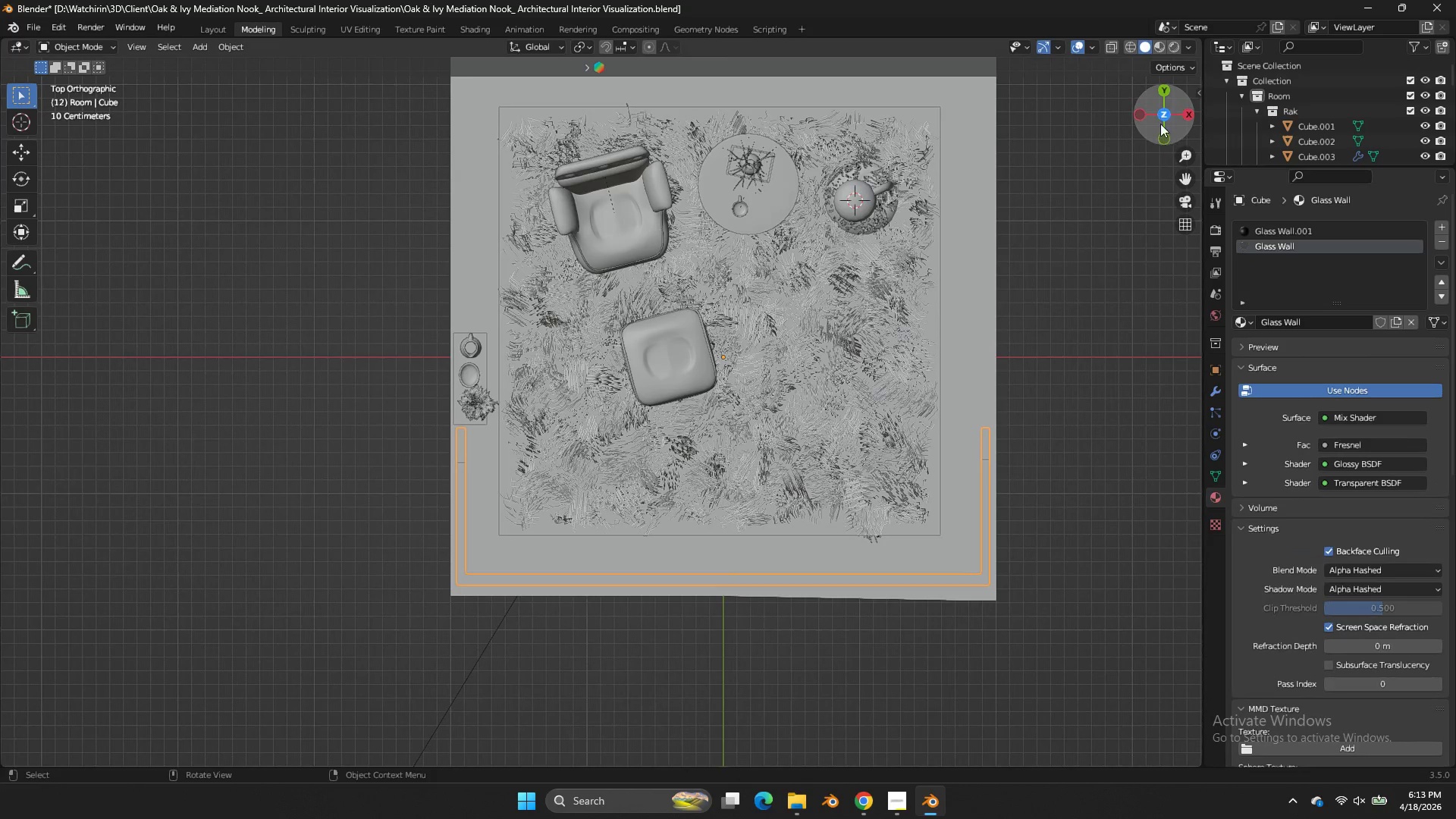 
left_click_drag(start_coordinate=[1159, 121], to_coordinate=[1177, 737])
 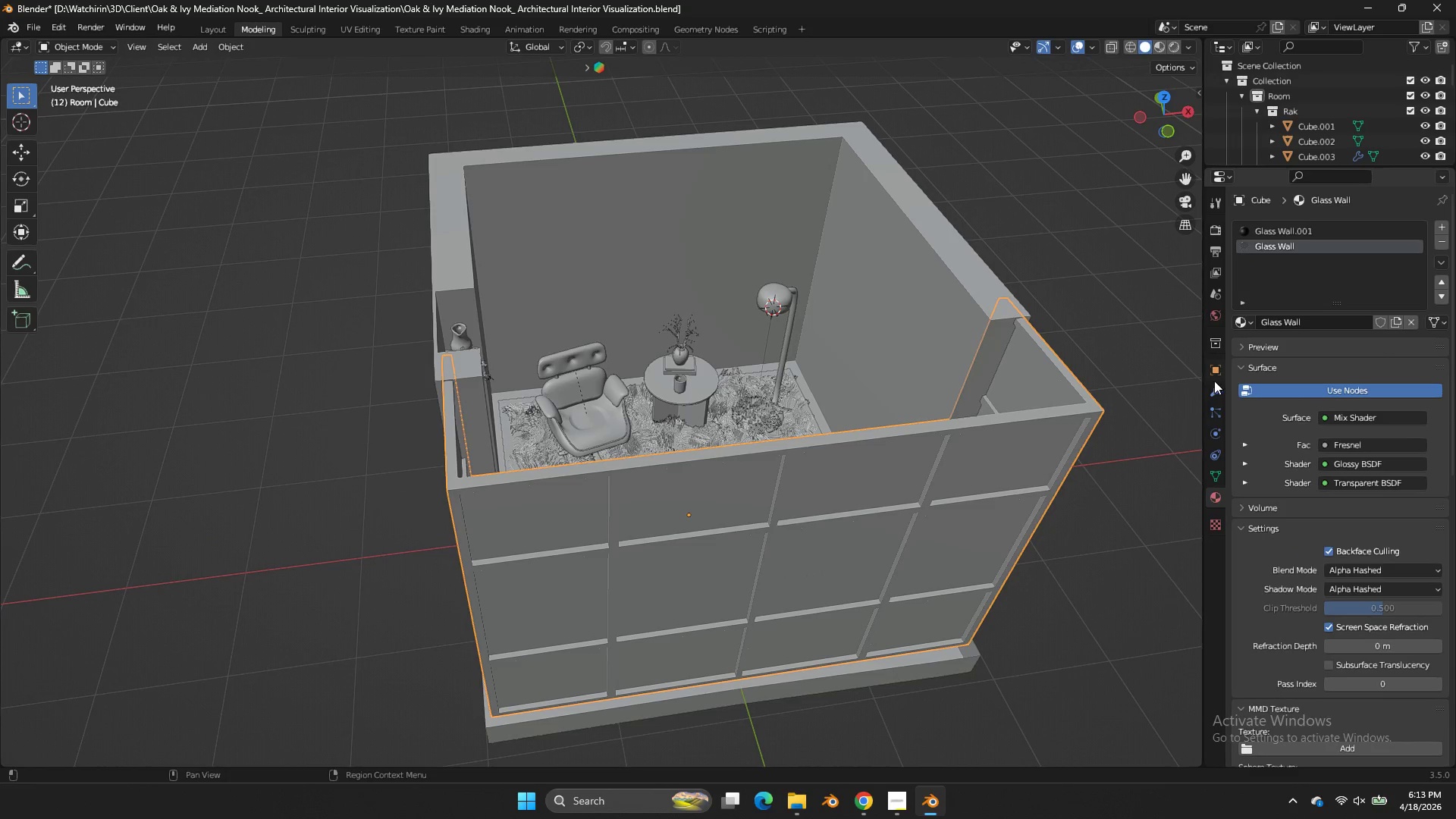 
left_click([1216, 386])
 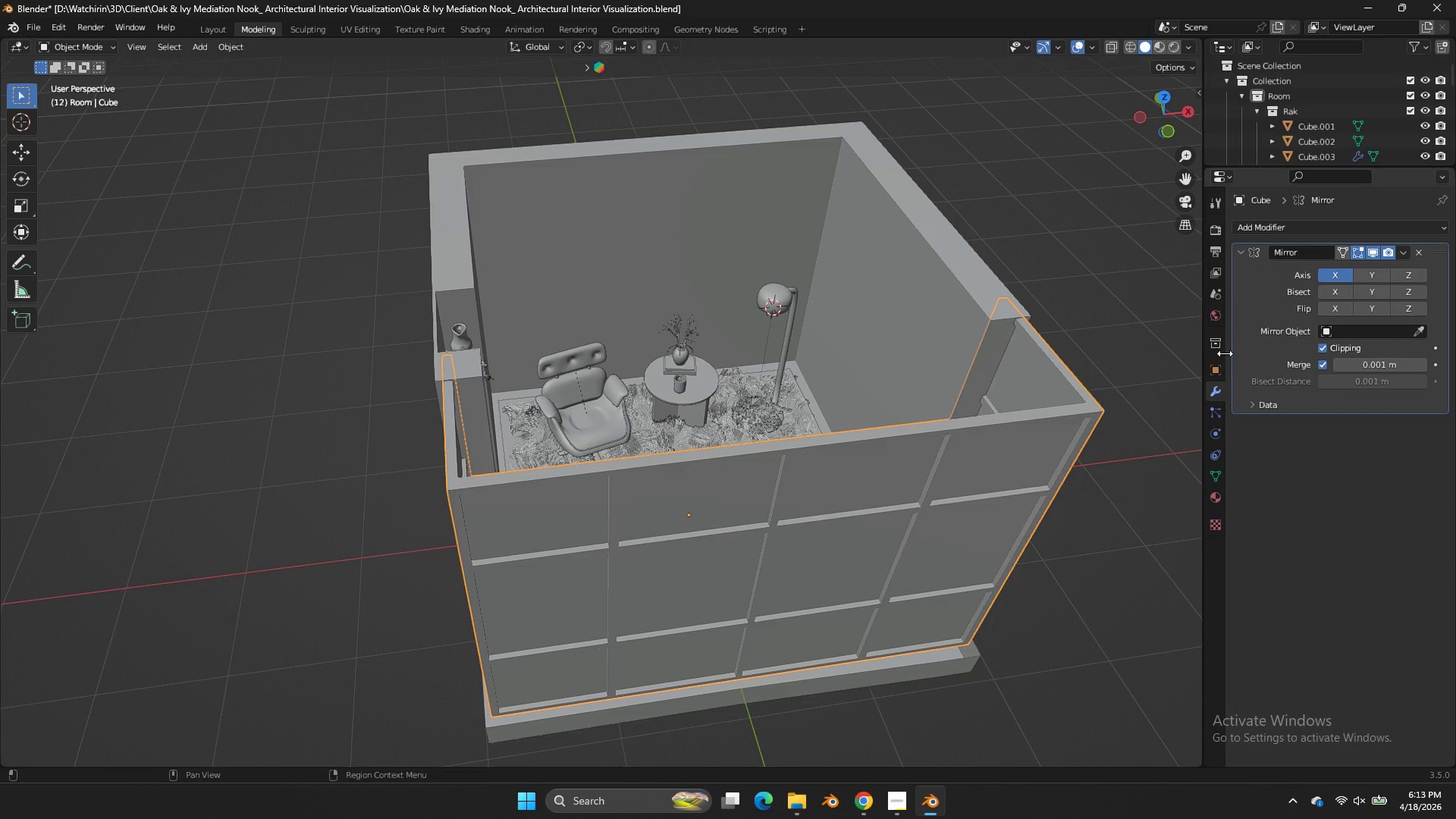 
key(Control+A)
 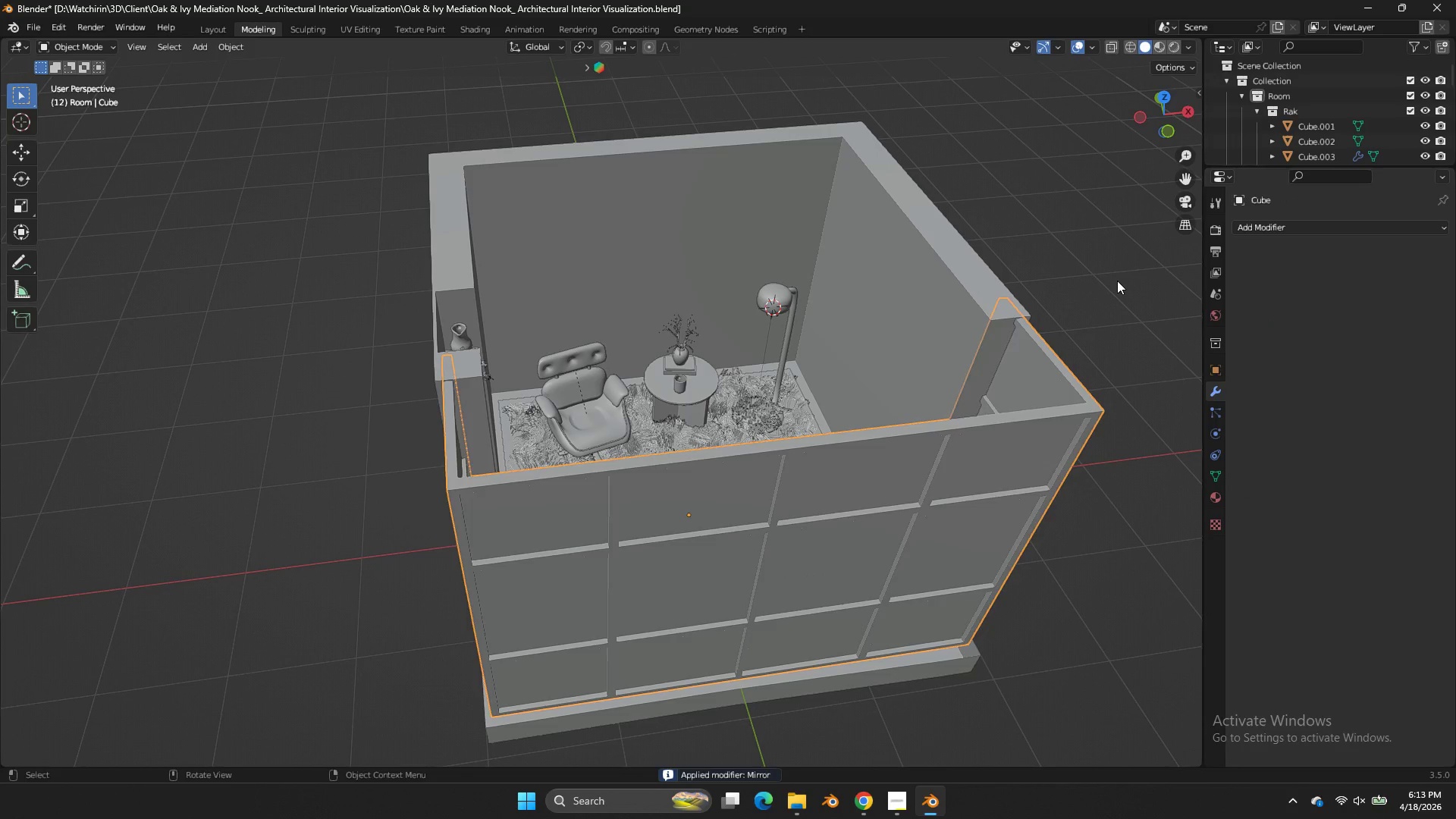 
key(Tab)
 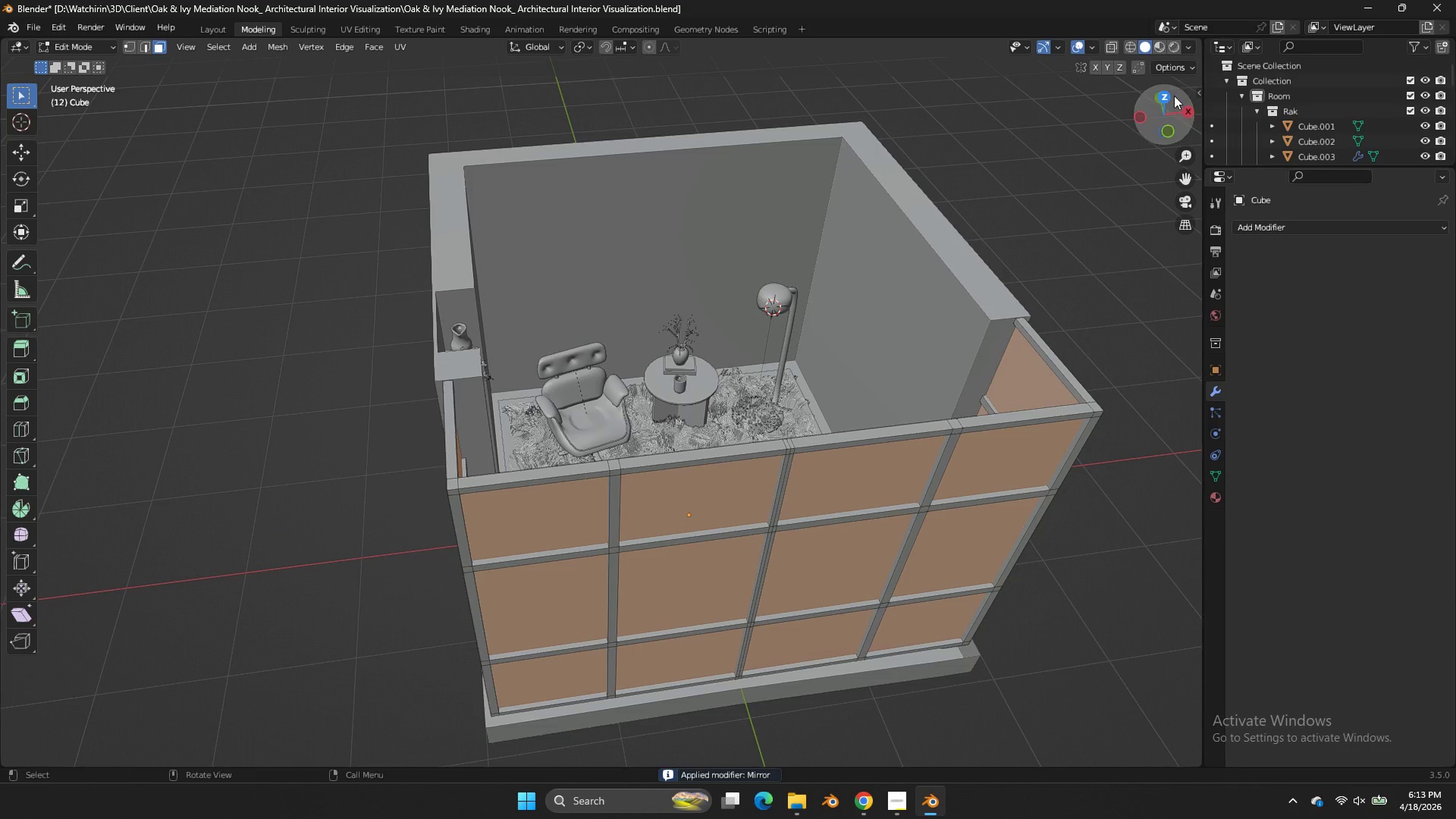 
left_click([1170, 98])
 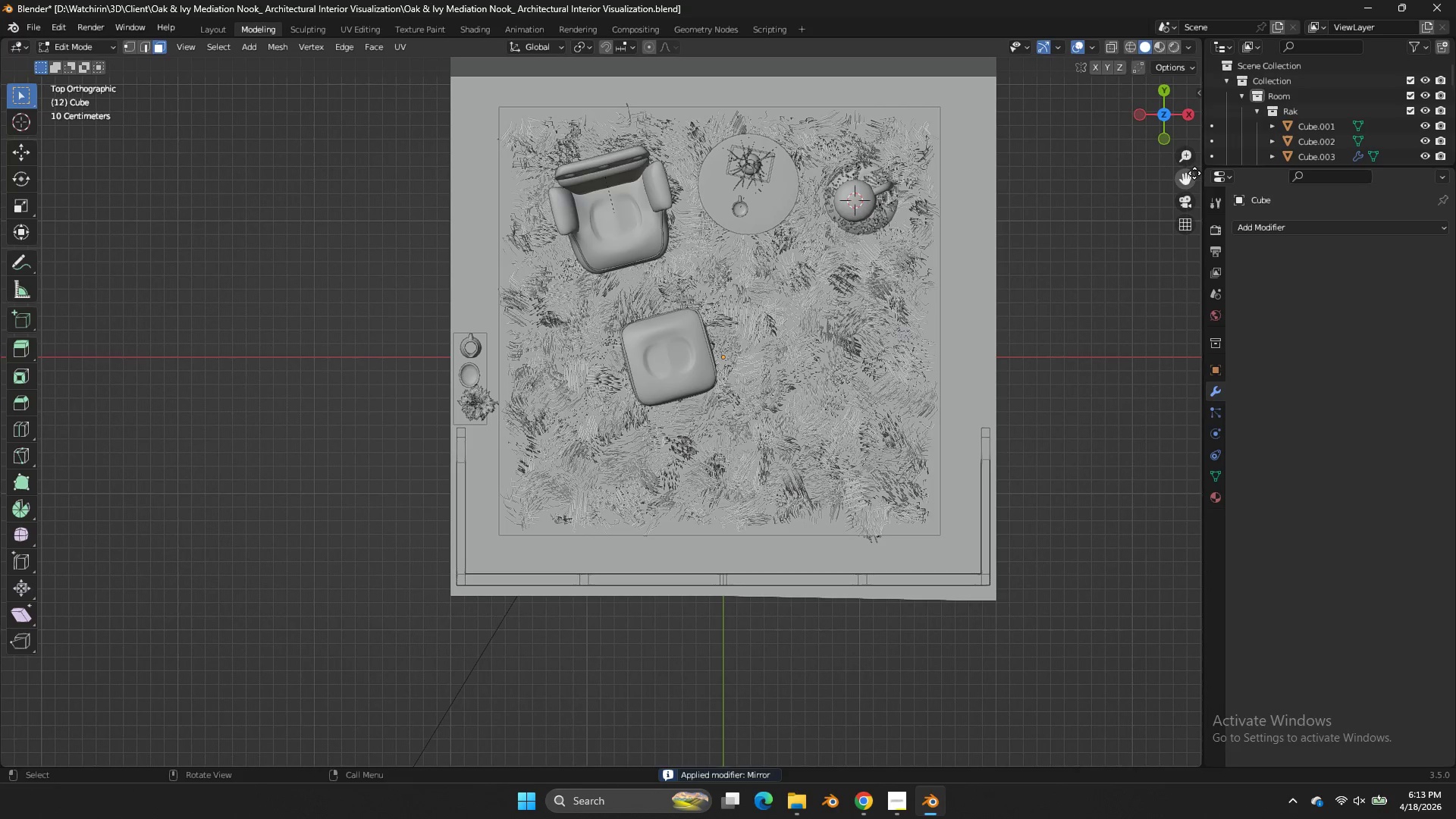 
left_click_drag(start_coordinate=[1194, 174], to_coordinate=[1194, 90])
 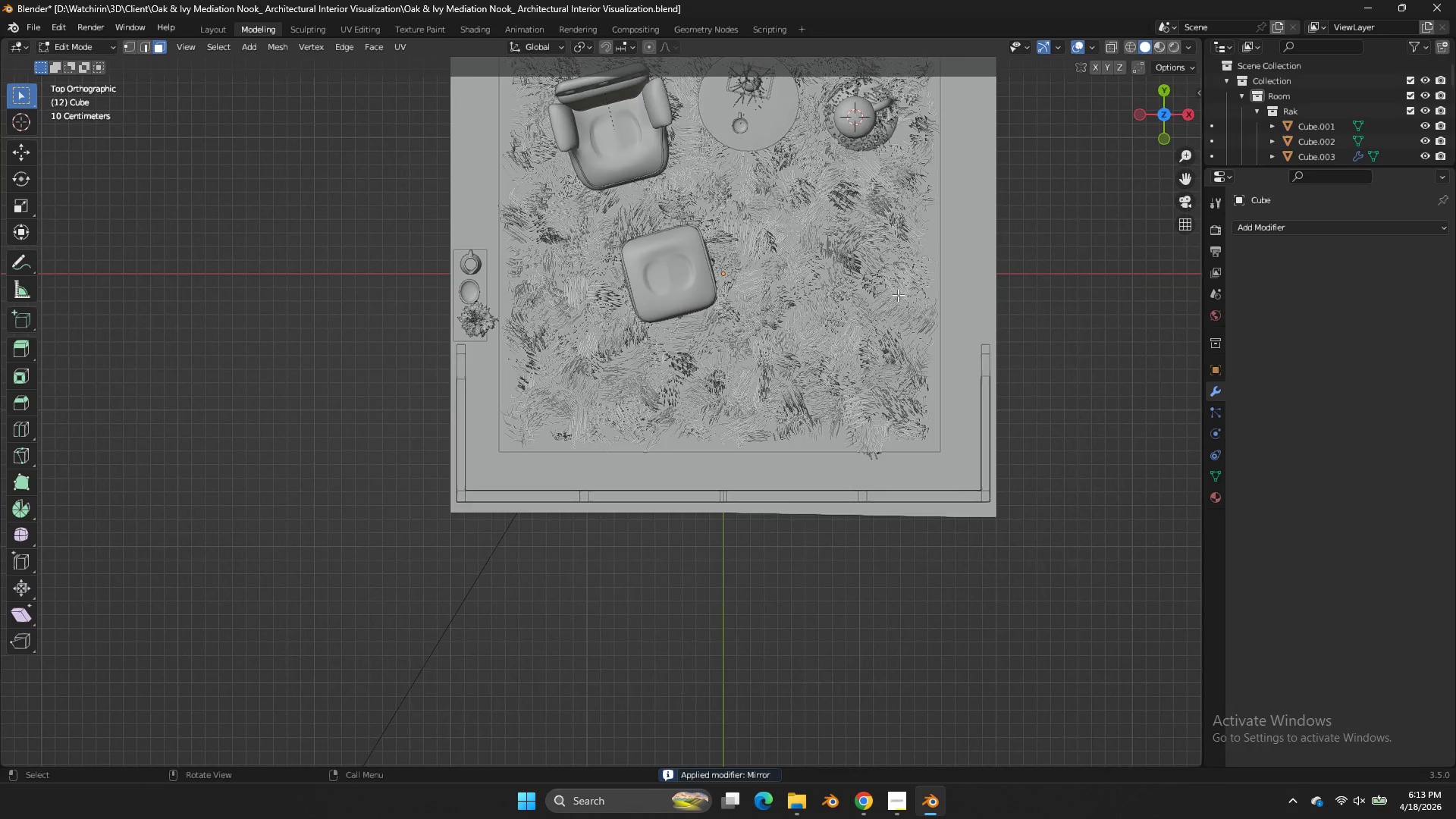 
scroll: coordinate [898, 295], scroll_direction: up, amount: 2.0
 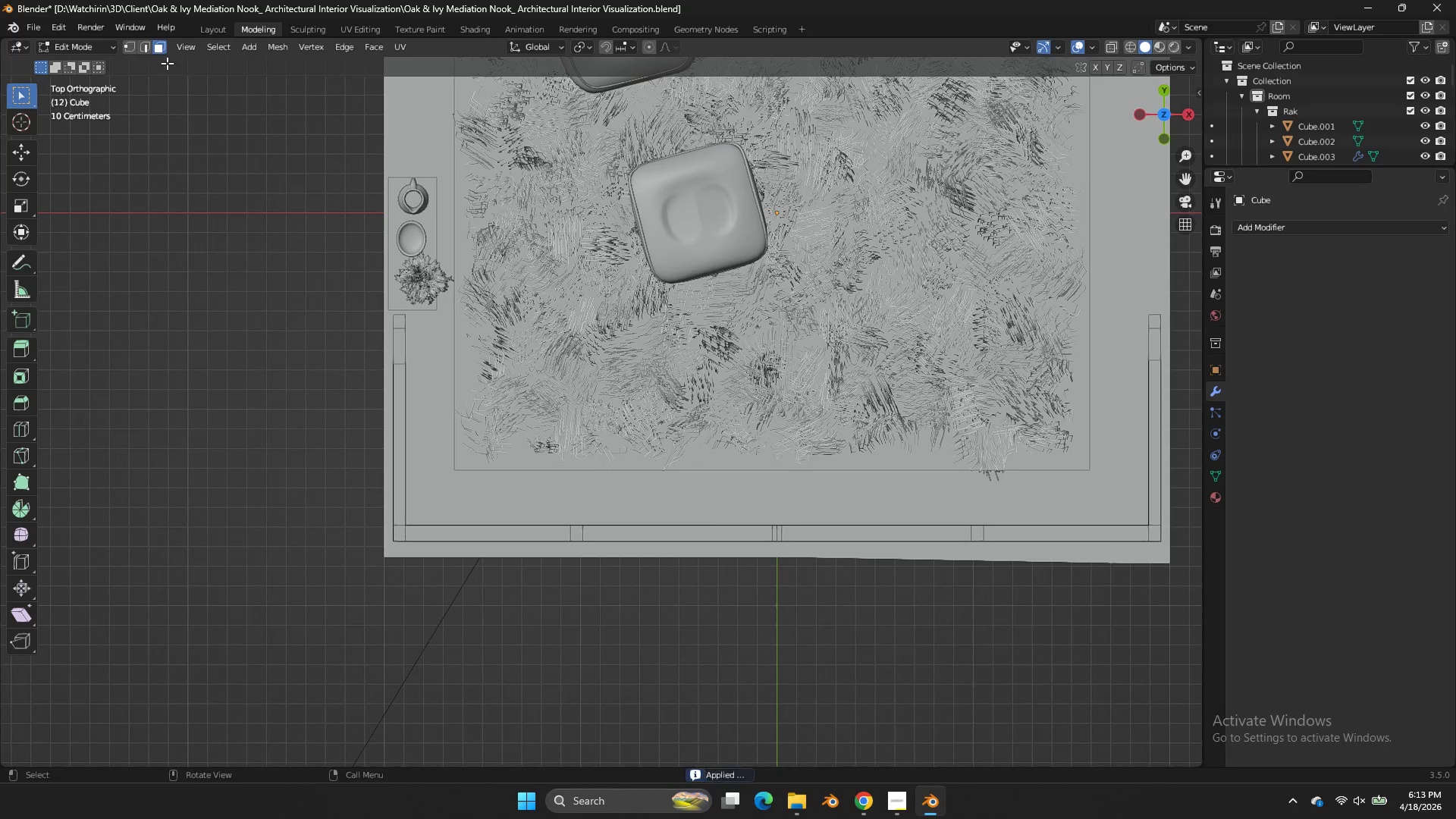 
left_click([131, 39])
 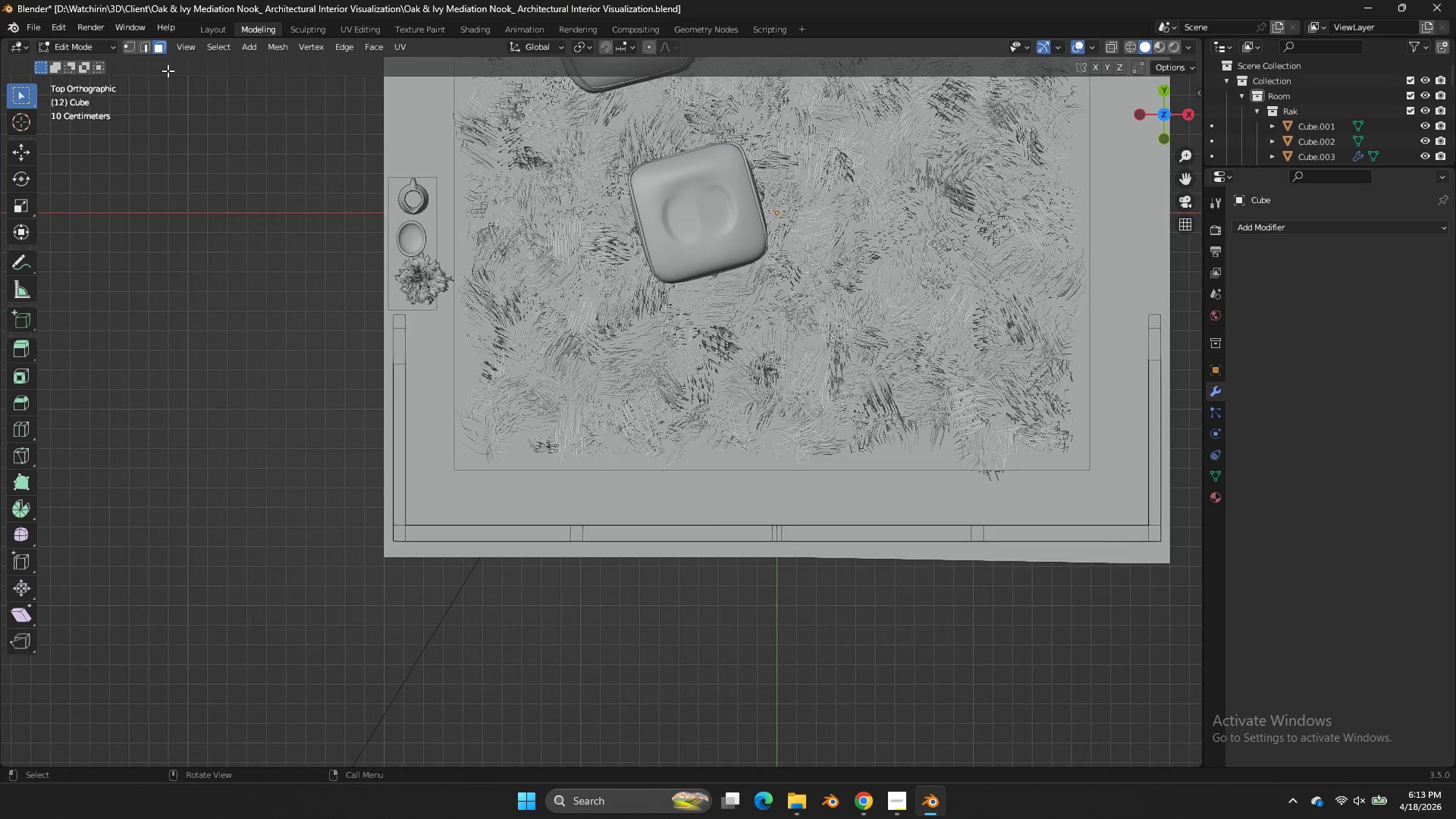 
left_click([148, 50])
 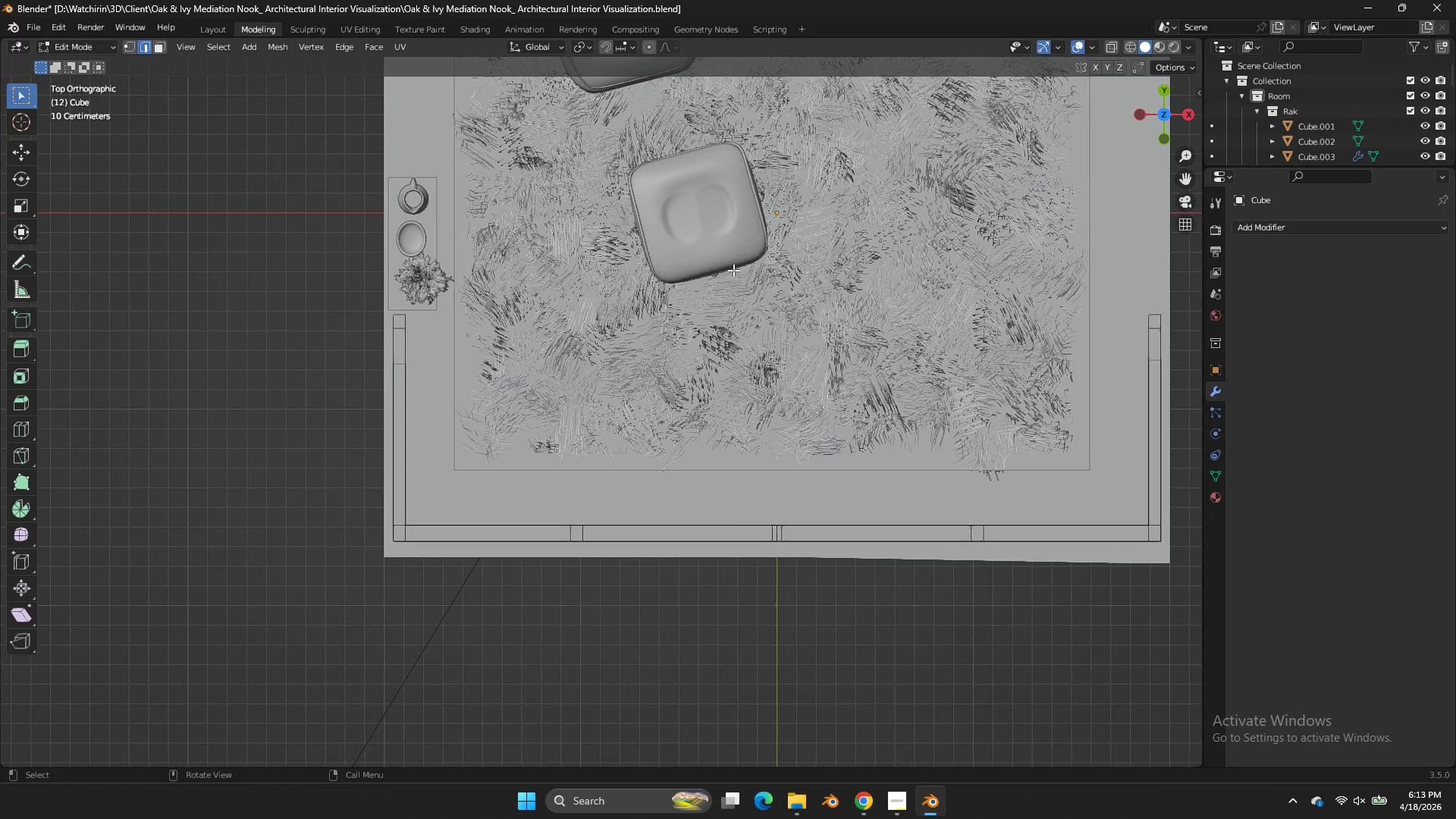 
key(Z)
 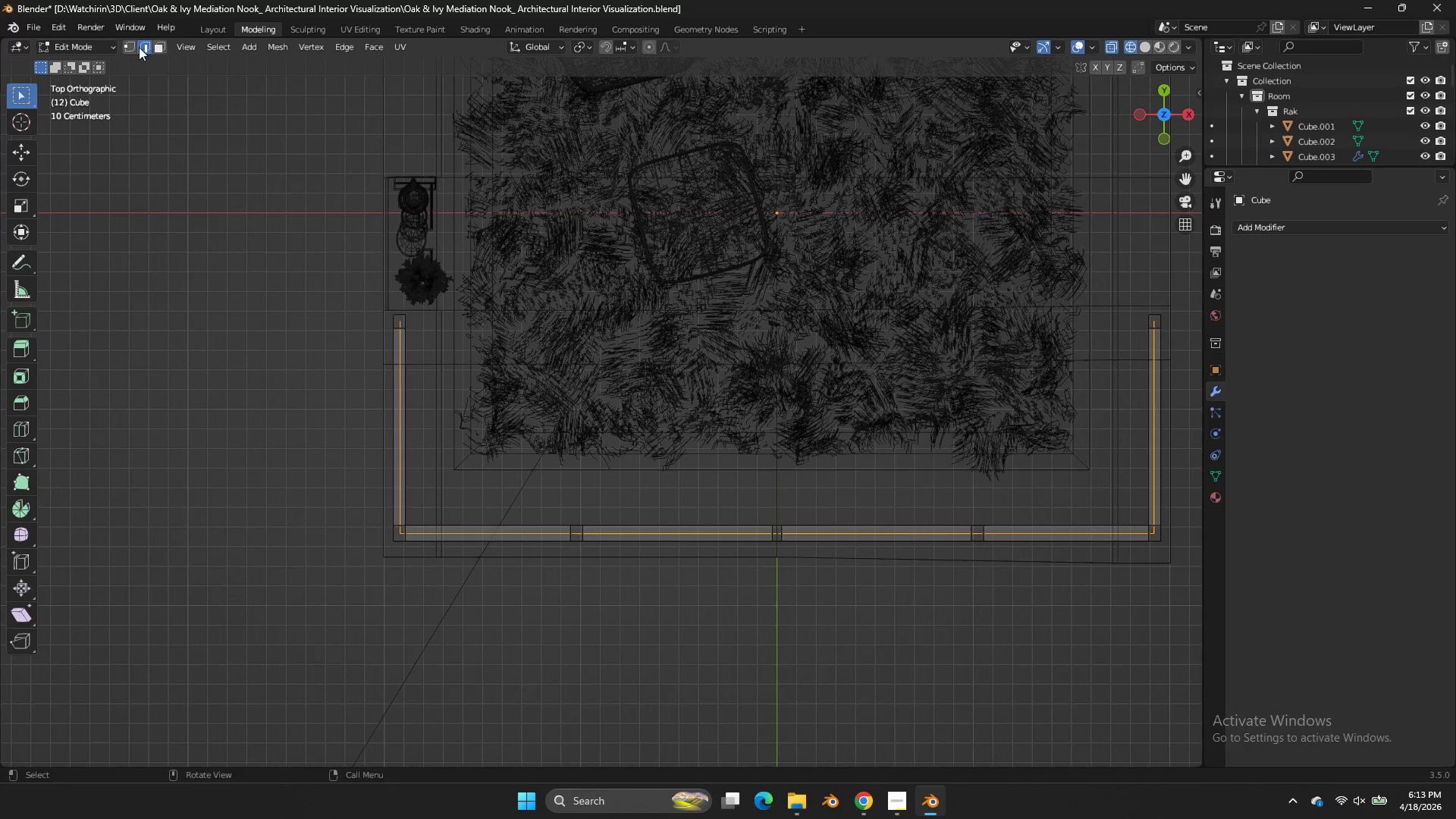 
left_click([130, 43])
 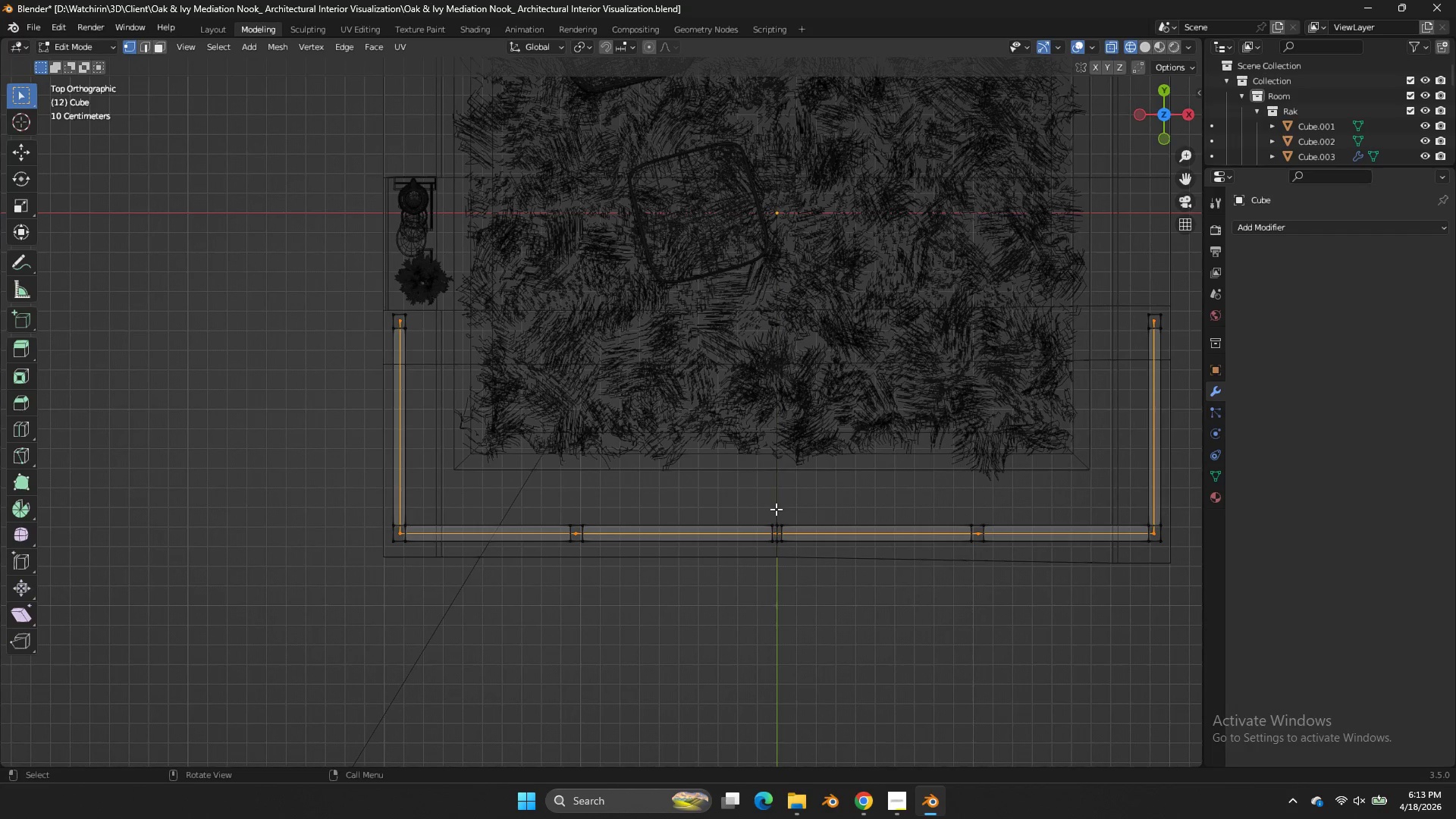 
left_click_drag(start_coordinate=[776, 510], to_coordinate=[744, 569])
 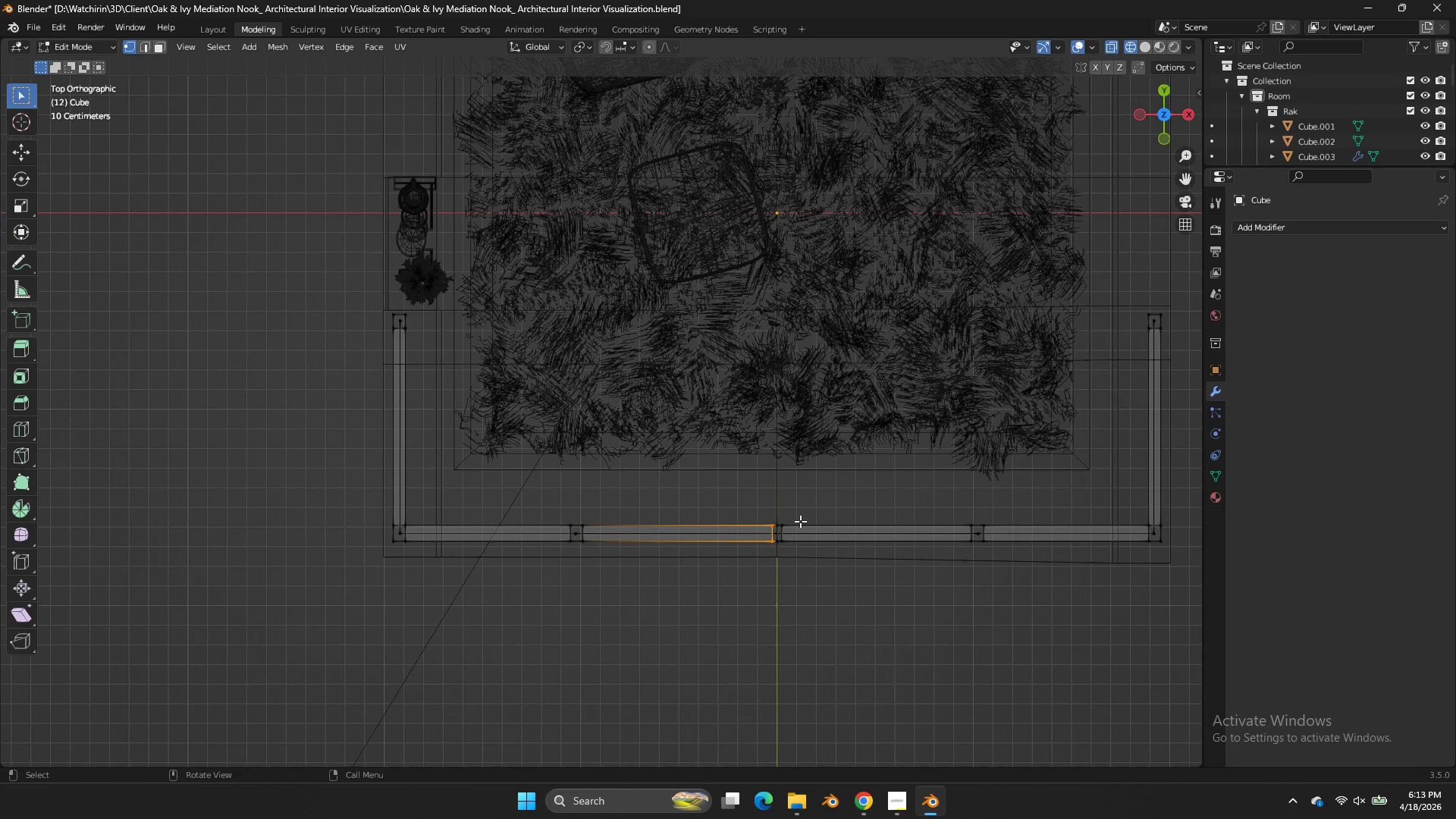 
key(X)
 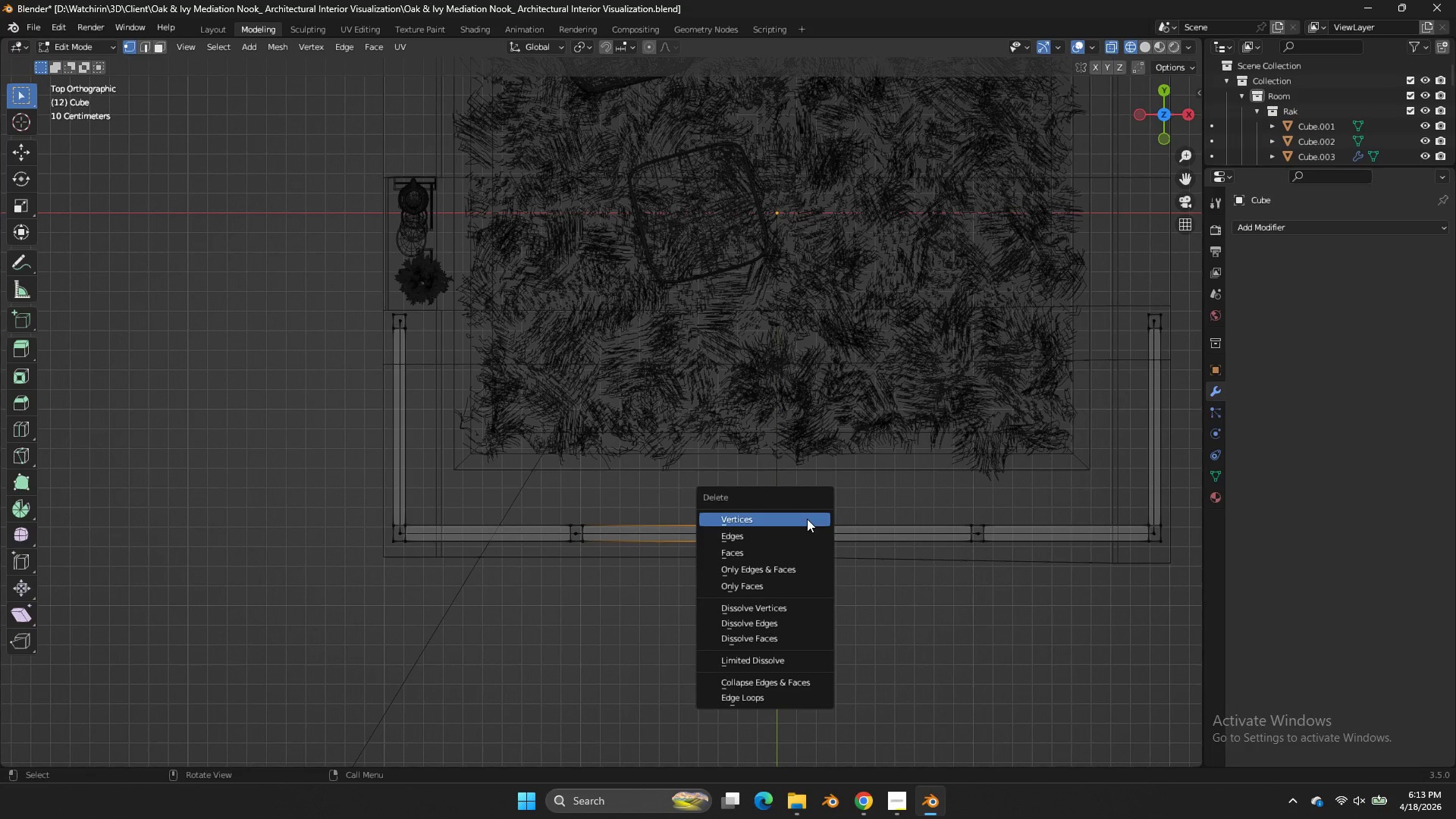 
left_click([807, 519])
 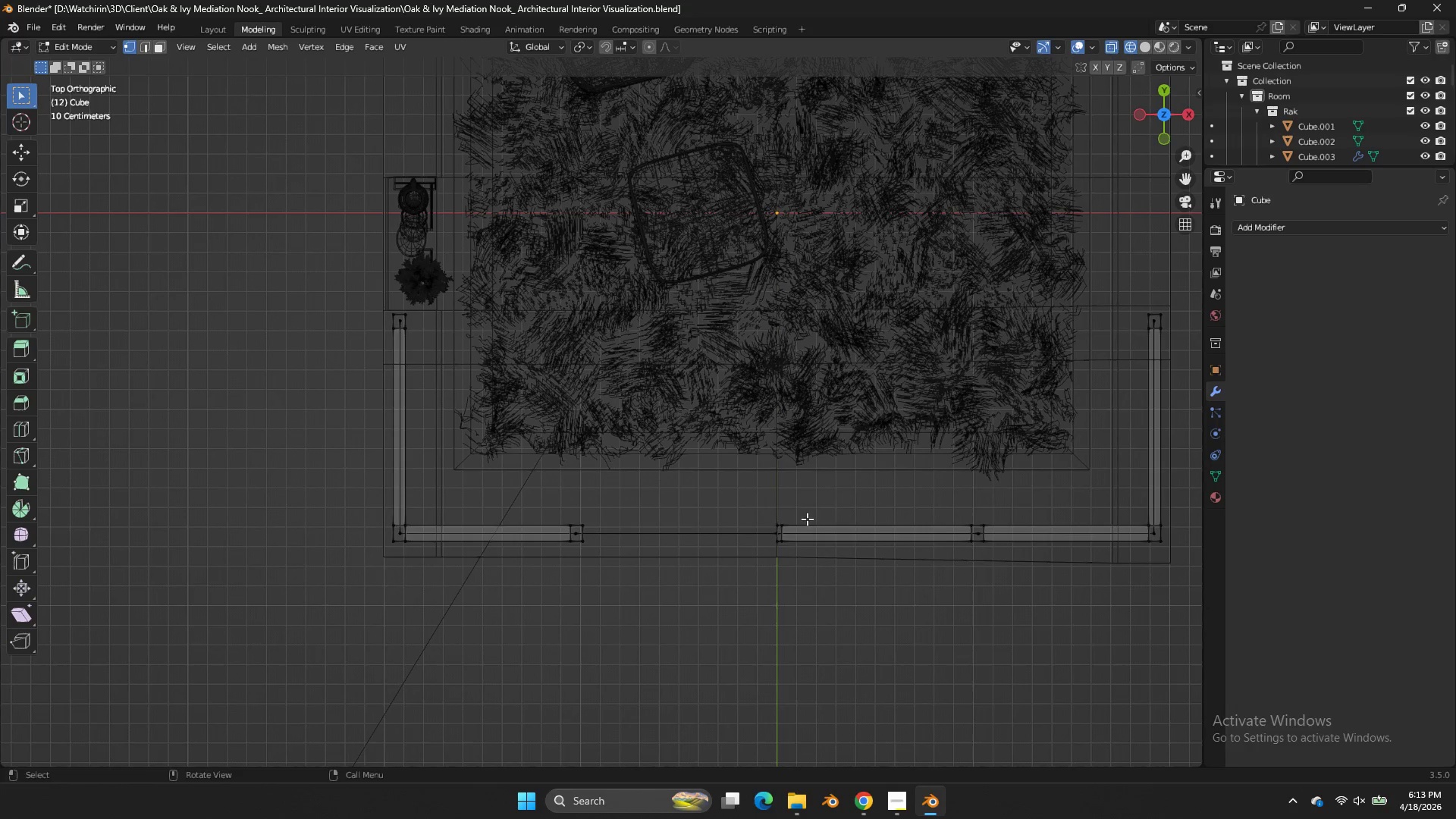 
type(zz)
 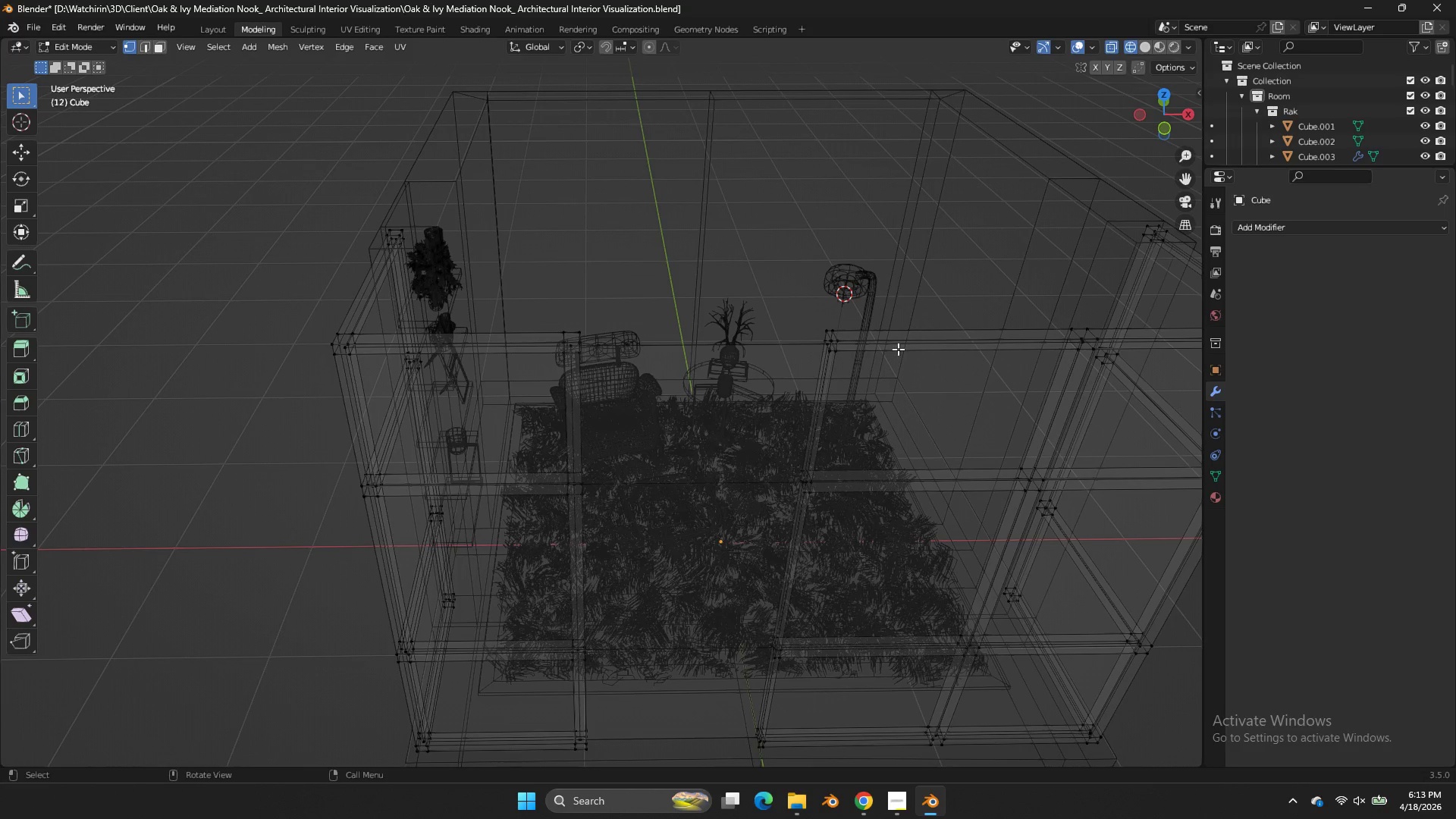 
left_click_drag(start_coordinate=[1170, 127], to_coordinate=[1173, 726])
 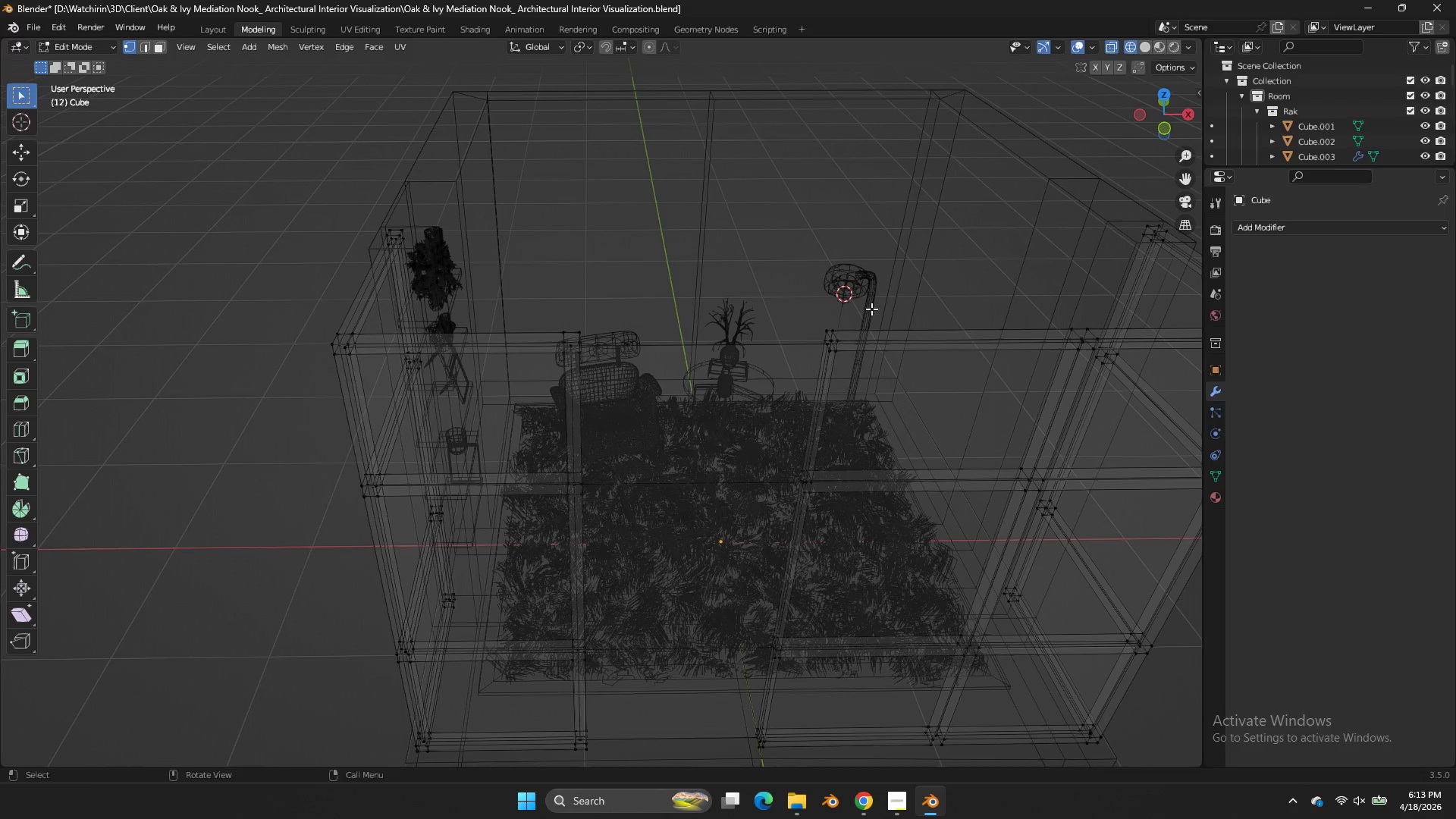 
left_click([770, 339])
 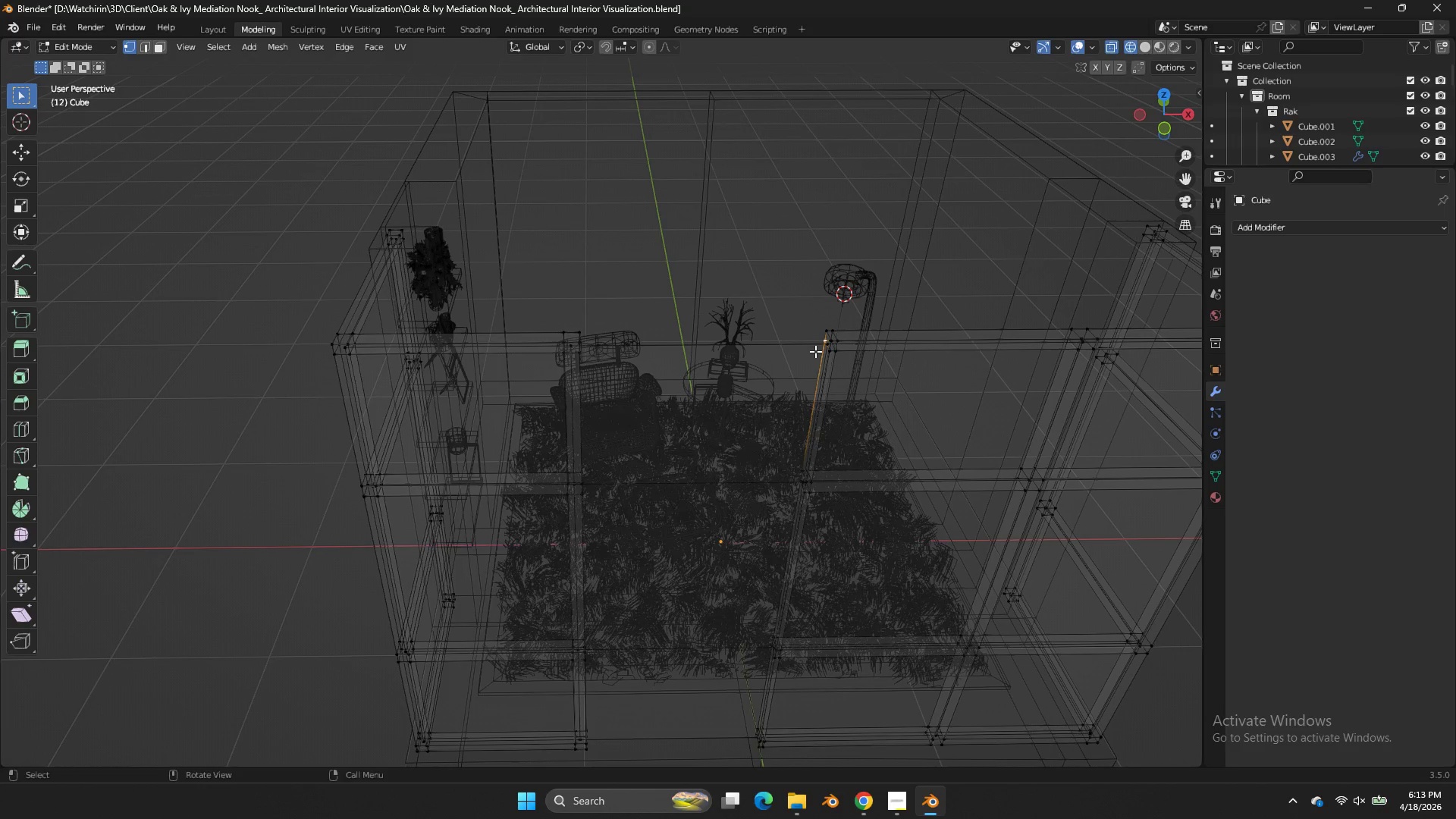 
left_click([817, 350])
 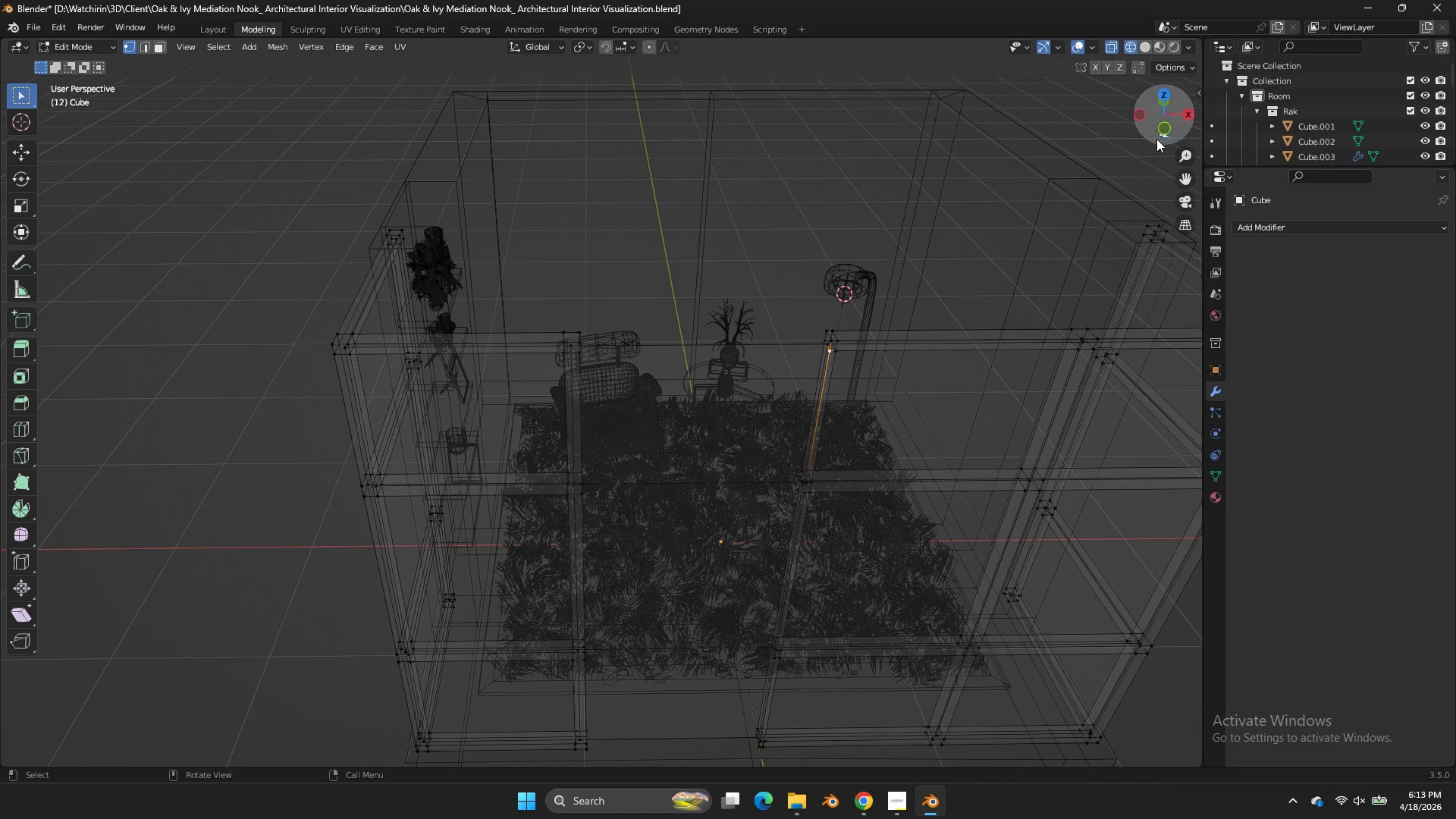 
left_click([1163, 134])
 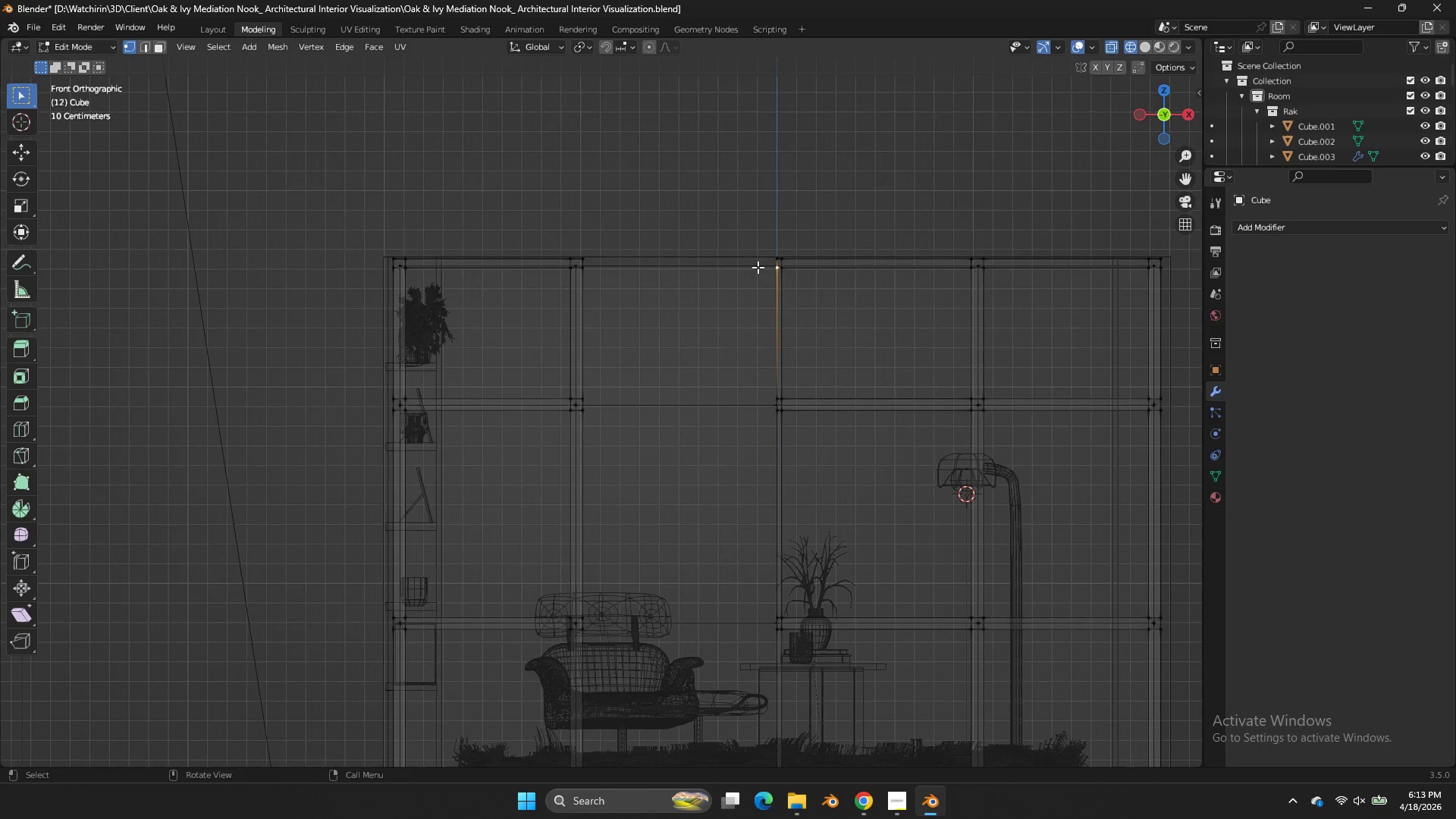 
left_click([759, 268])
 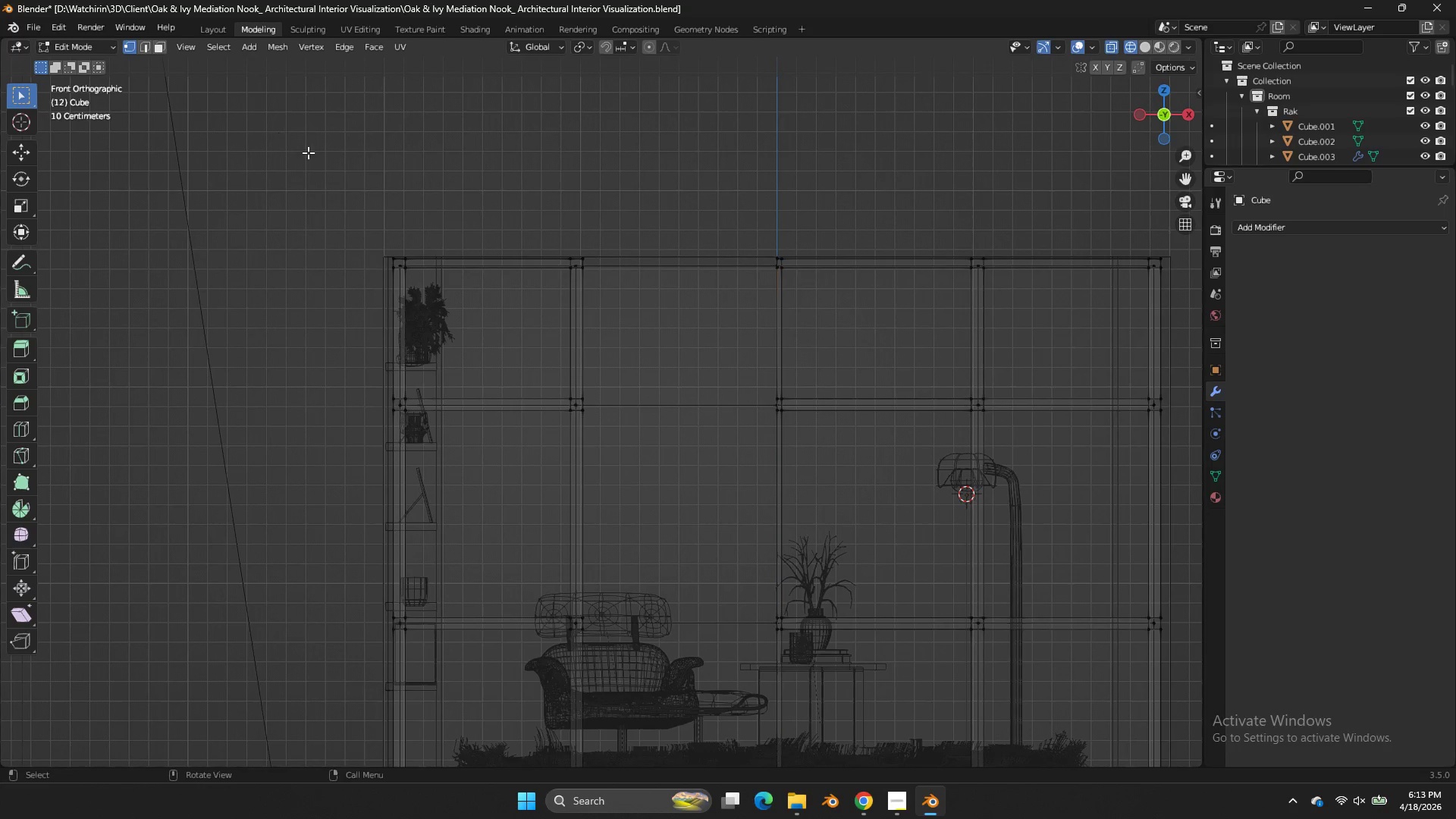 
key(Z)
 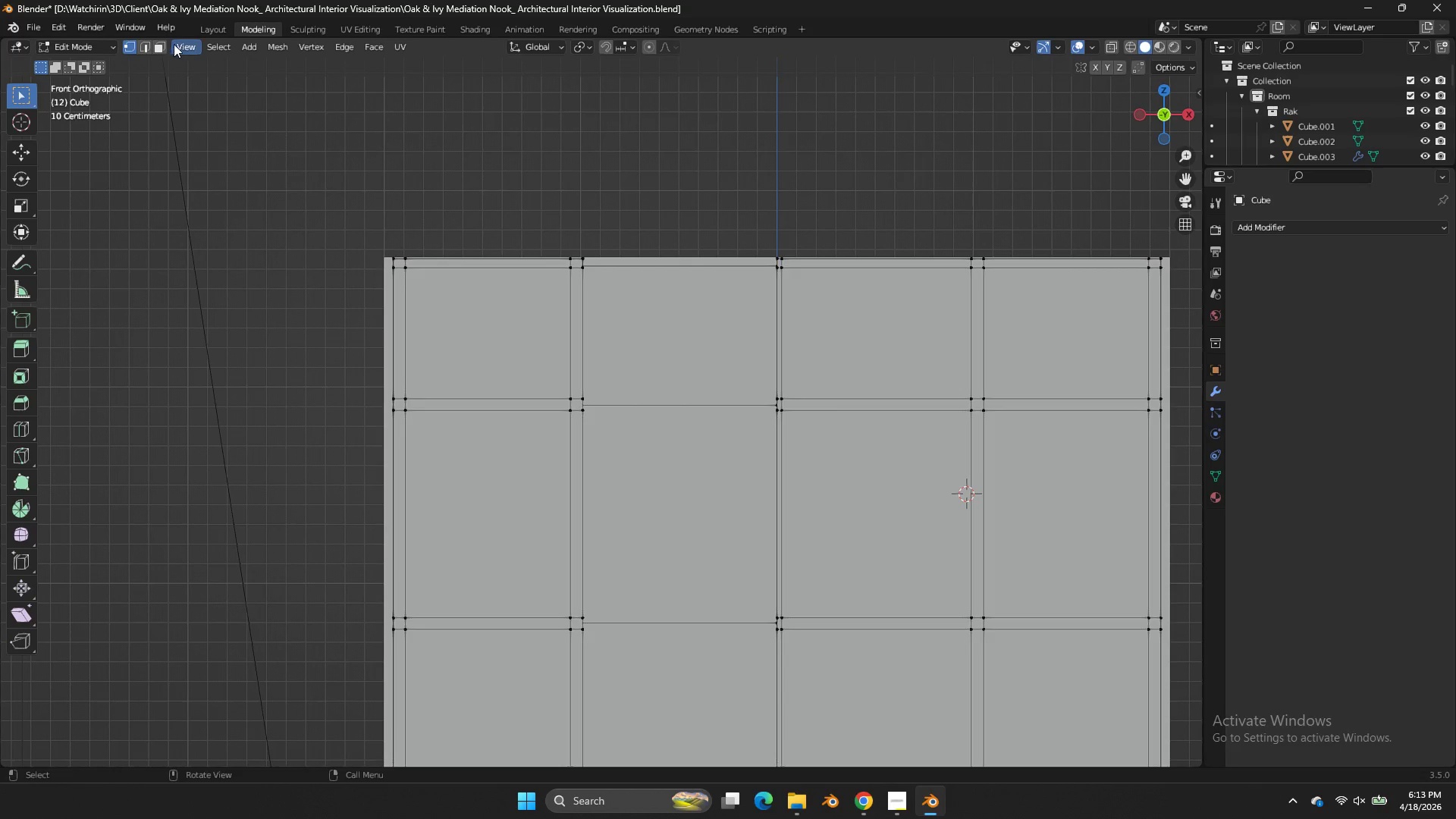 
left_click([169, 40])
 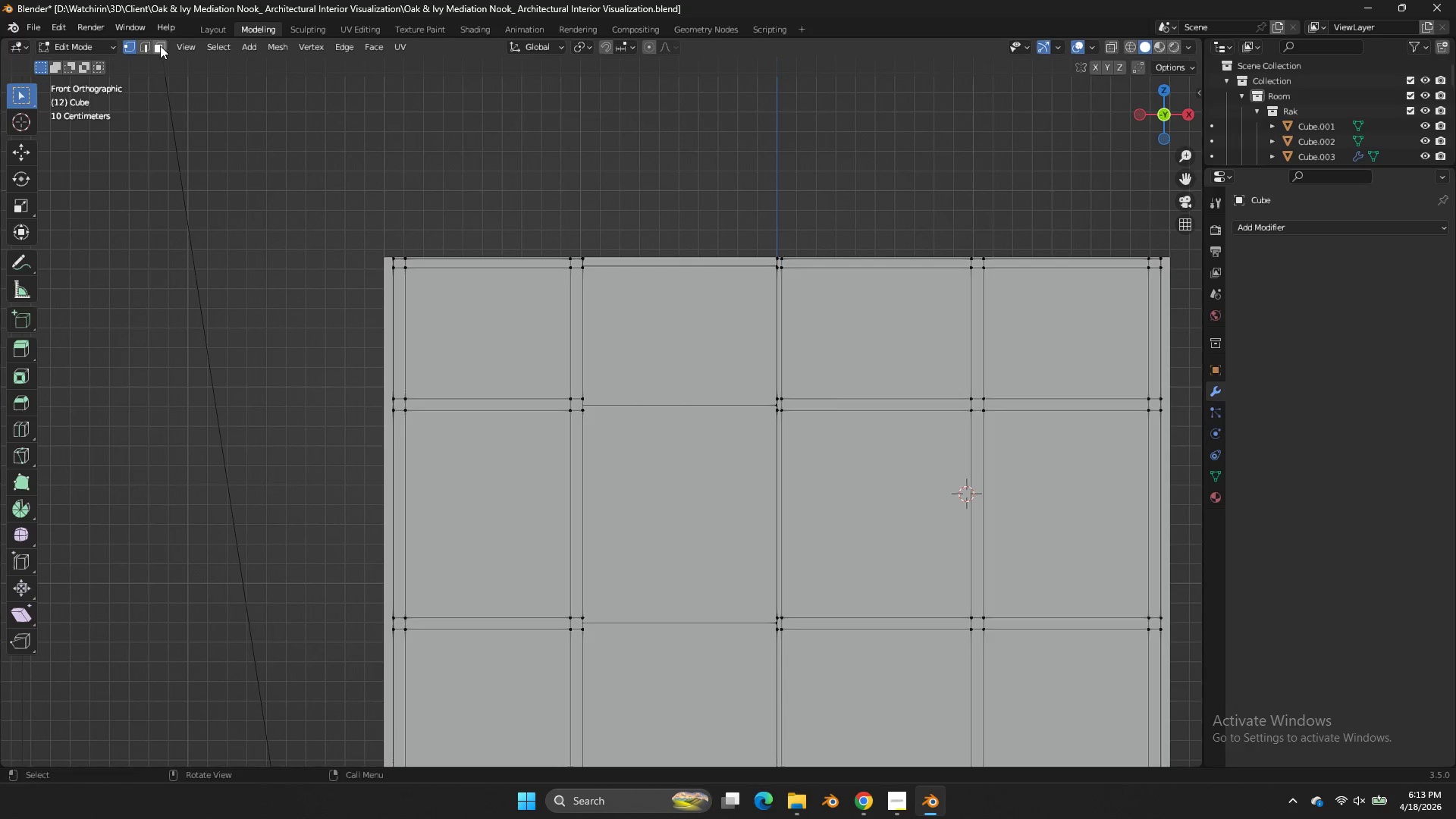 
left_click([160, 46])
 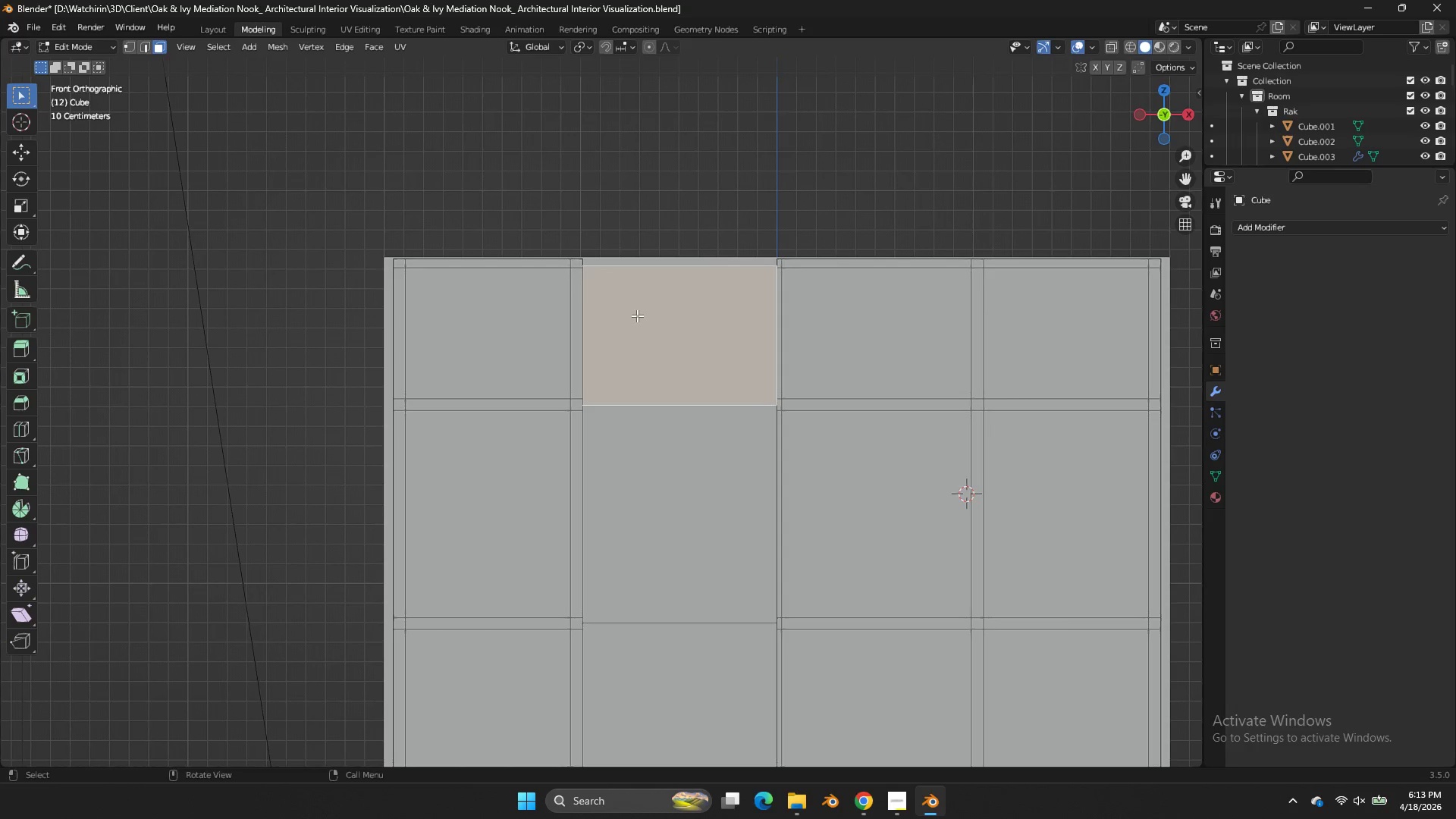 
key(L)
 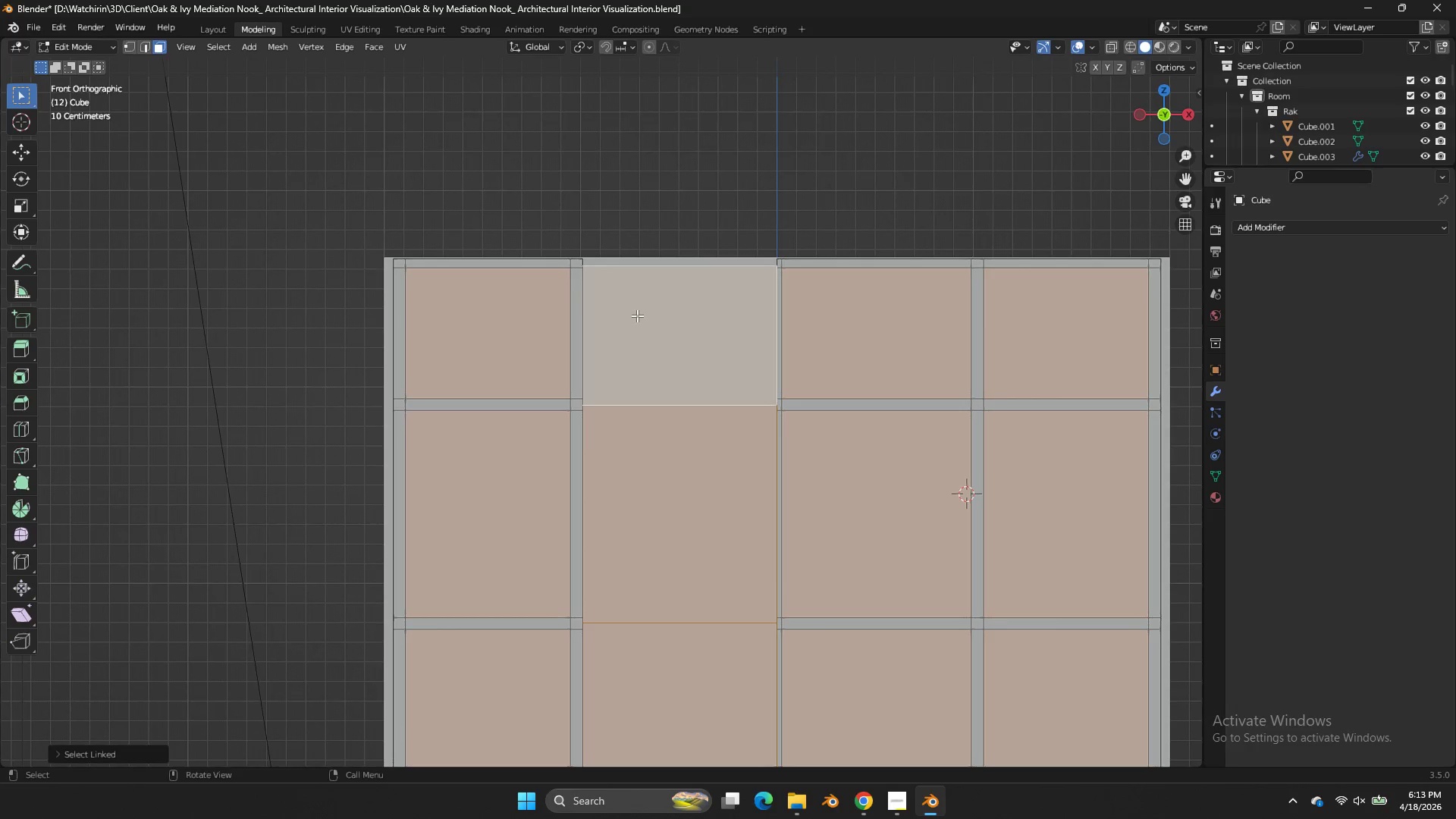 
key(Control+I)
 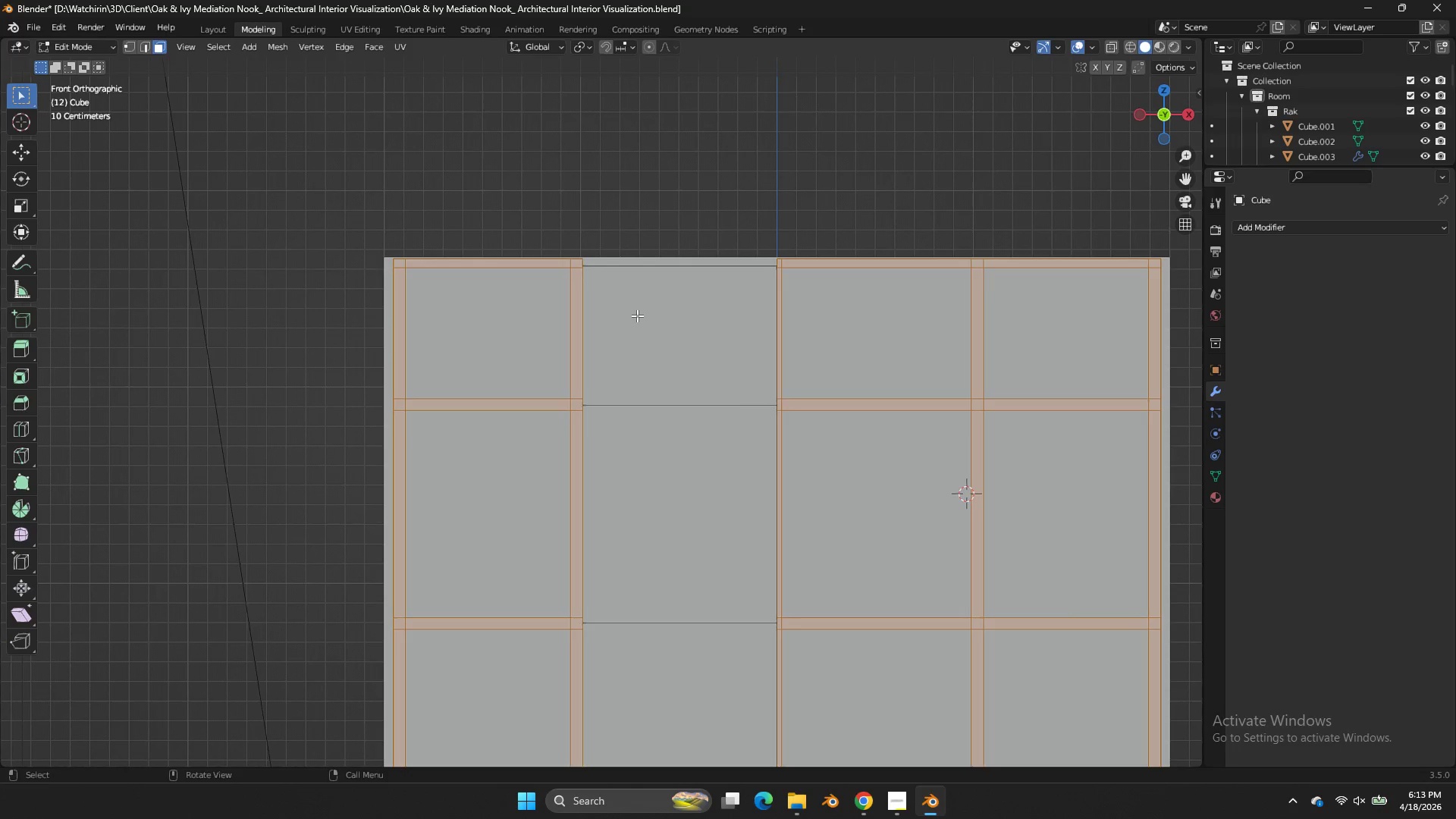 
key(H)
 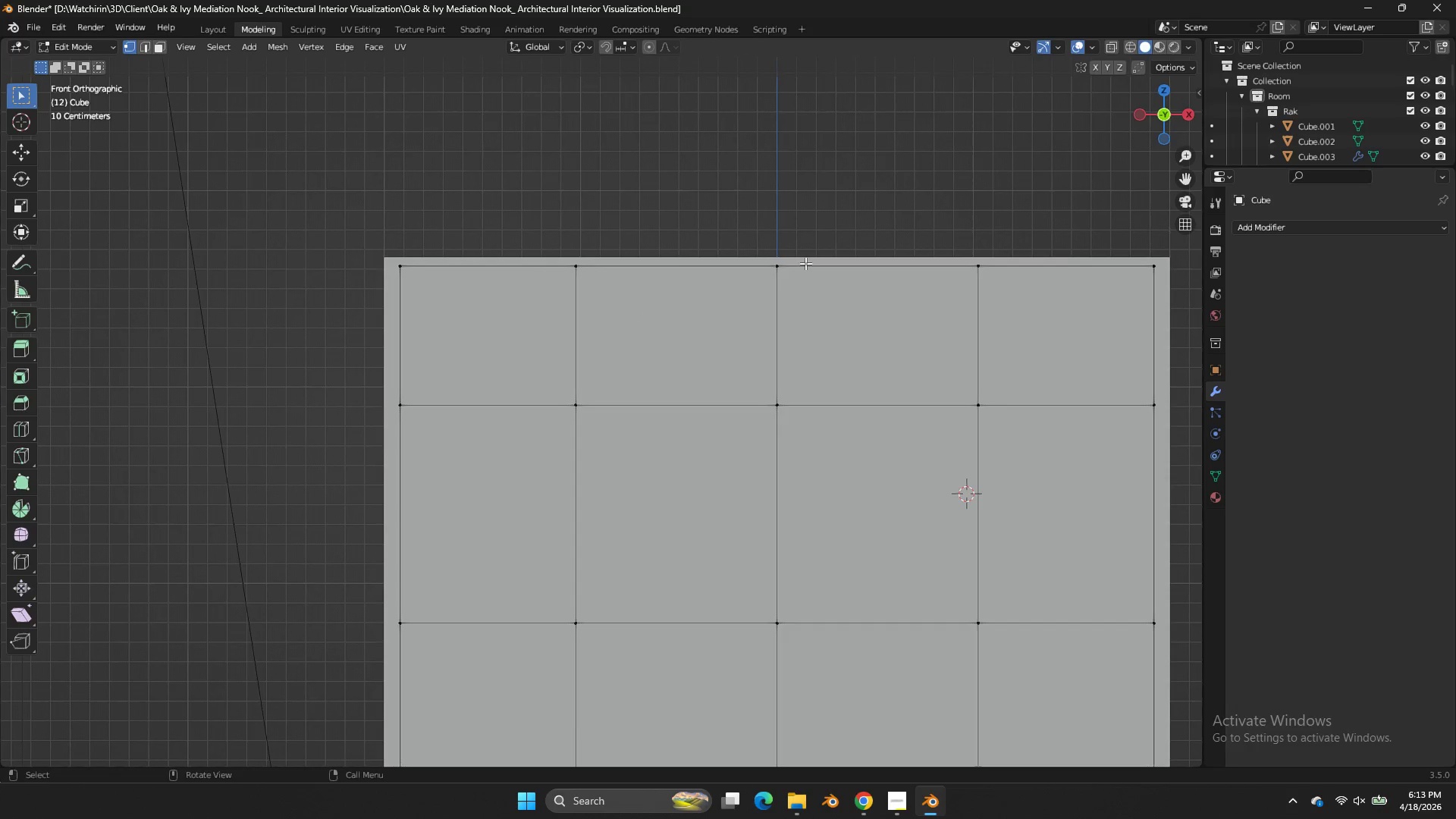 
scroll: coordinate [846, 246], scroll_direction: down, amount: 4.0
 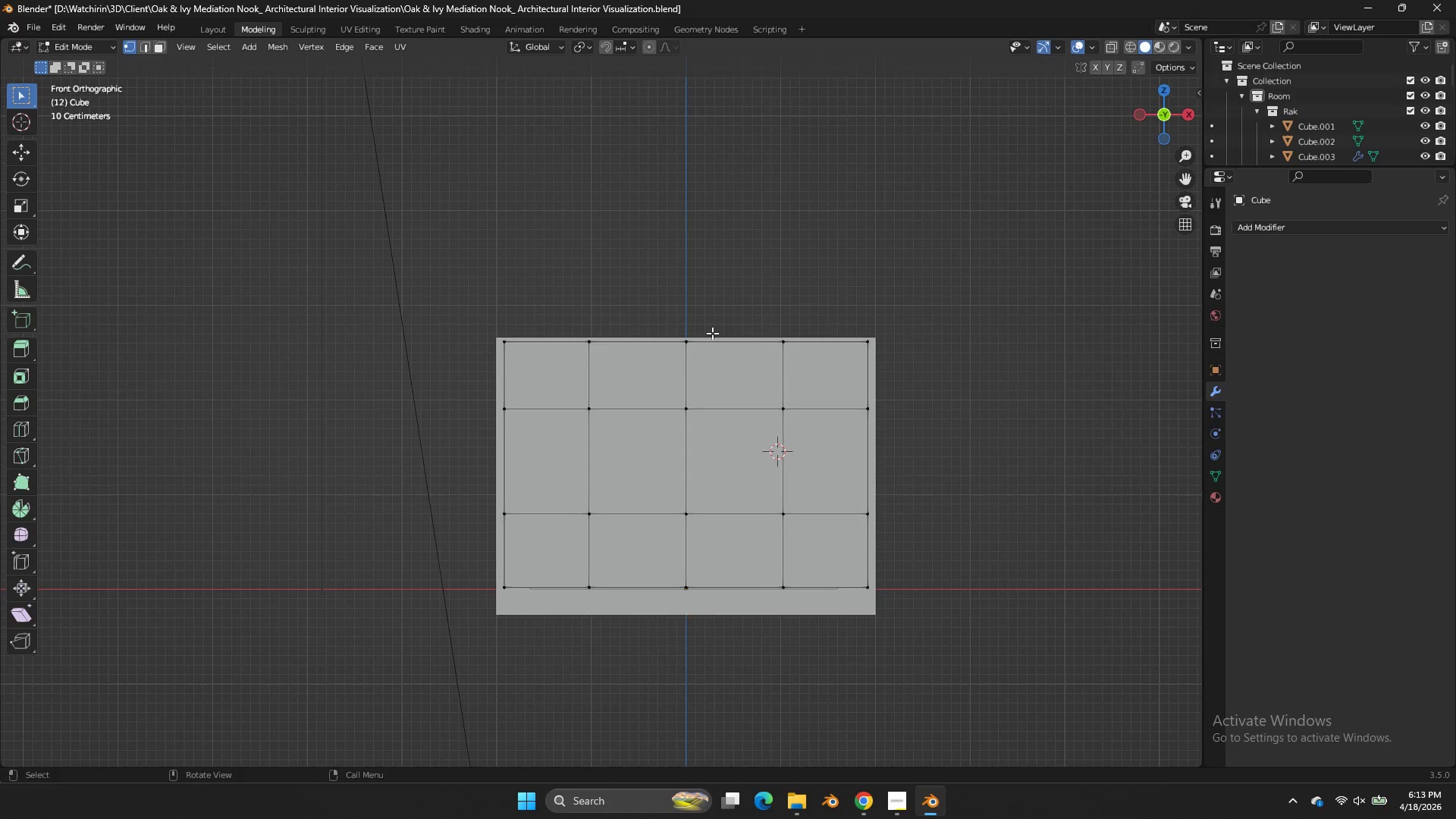 
key(Control+R)
 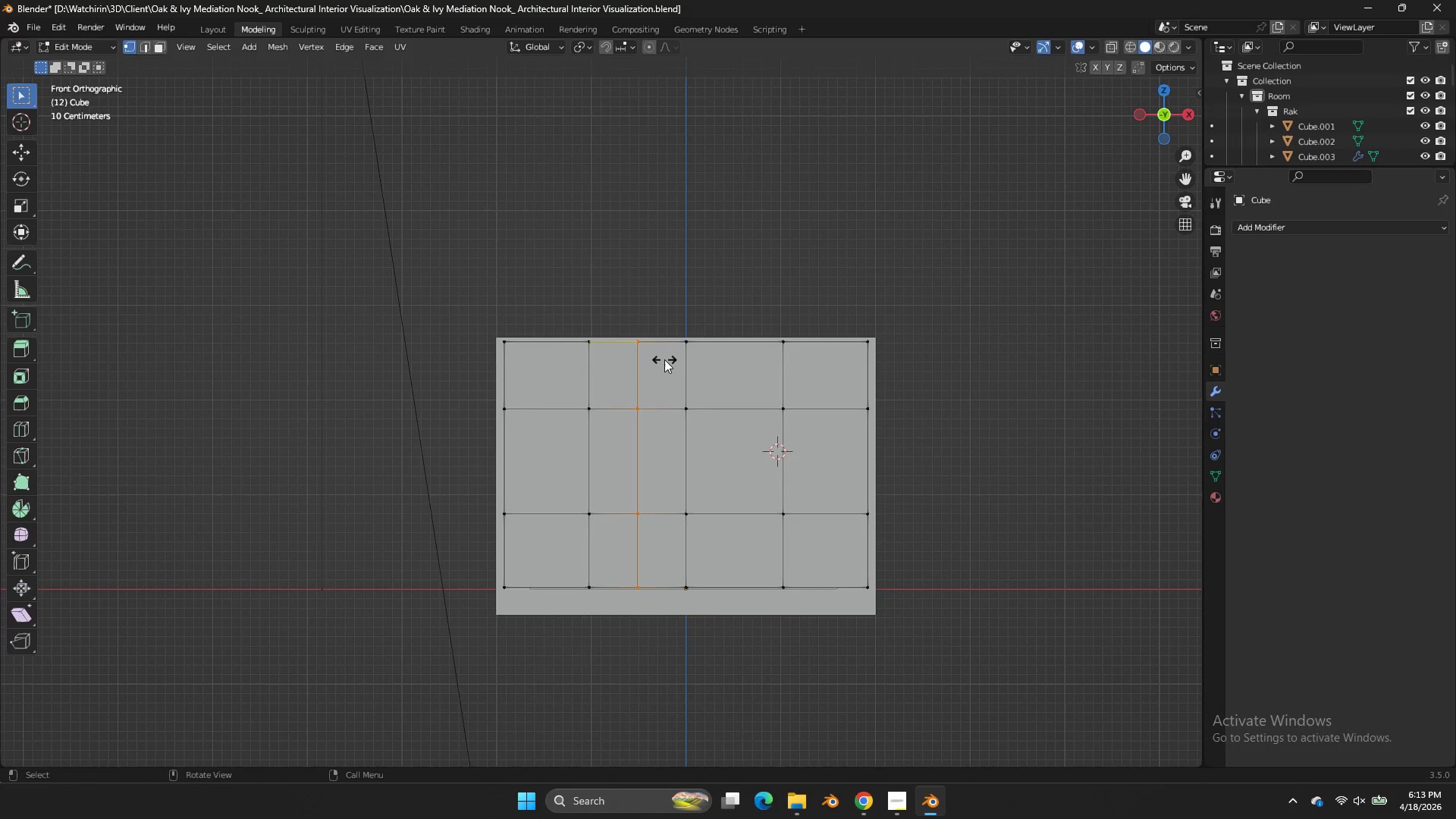 
left_click([664, 359])
 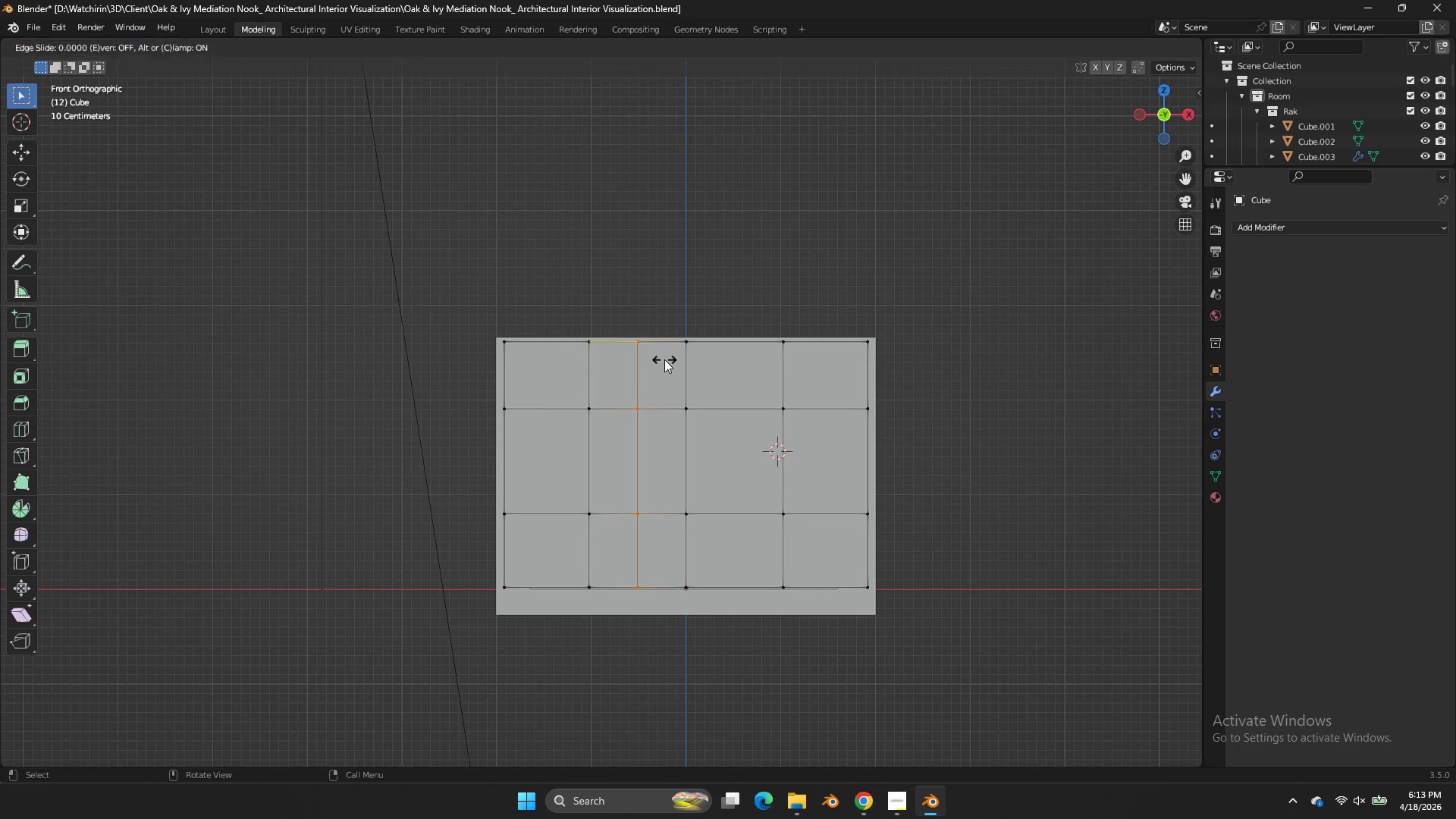 
right_click([664, 359])
 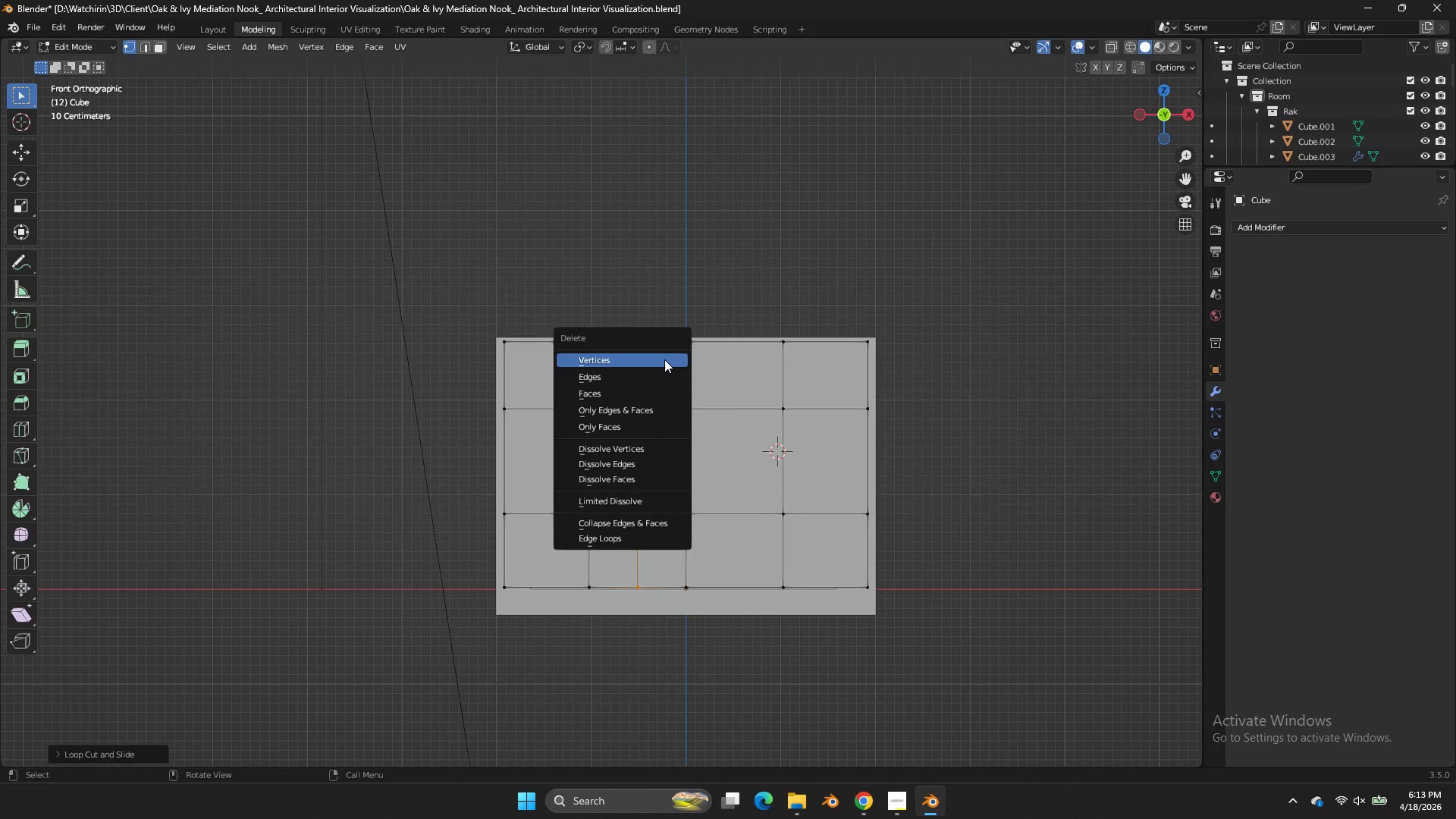 
key(X)
 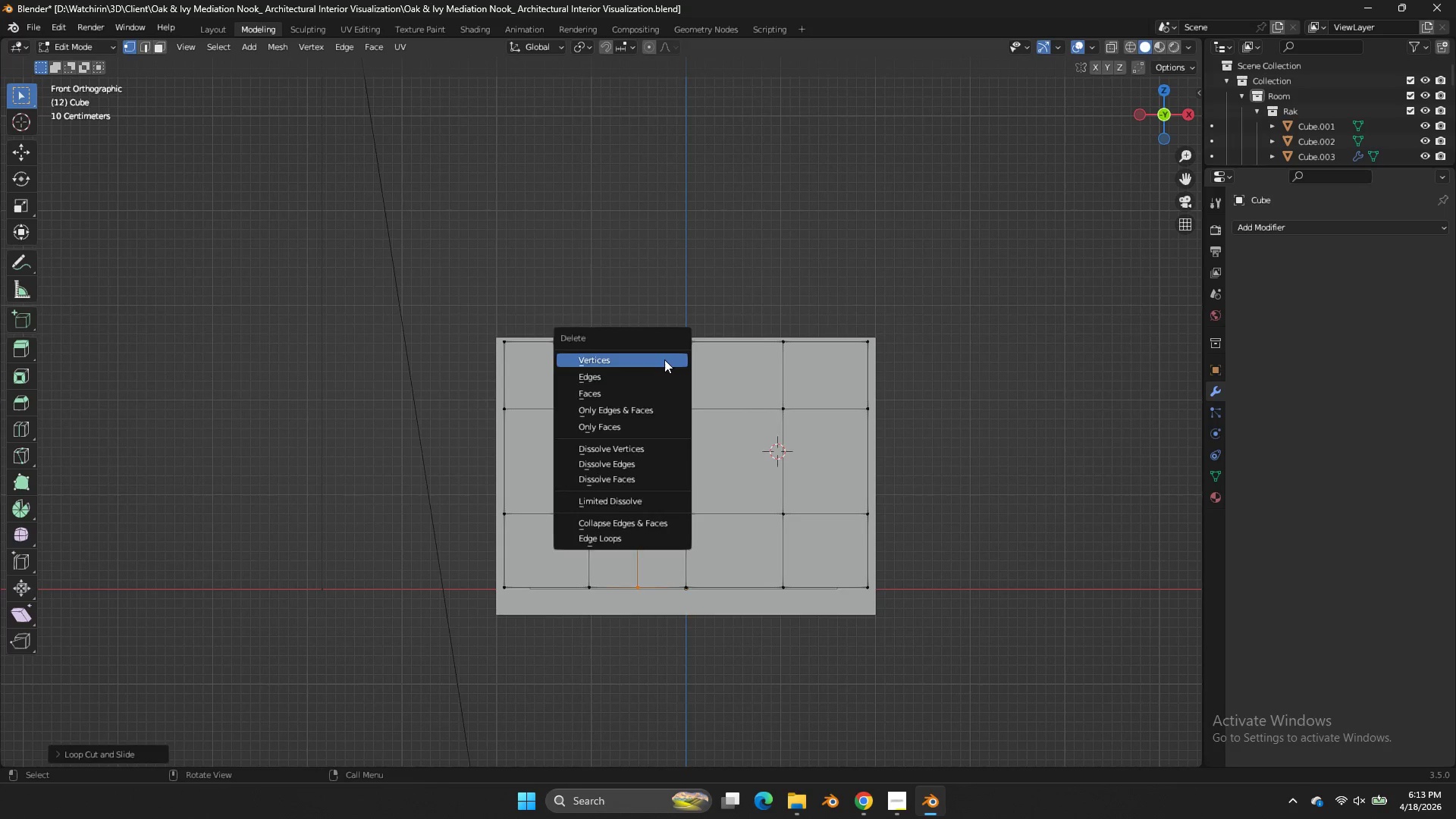 
left_click([664, 359])
 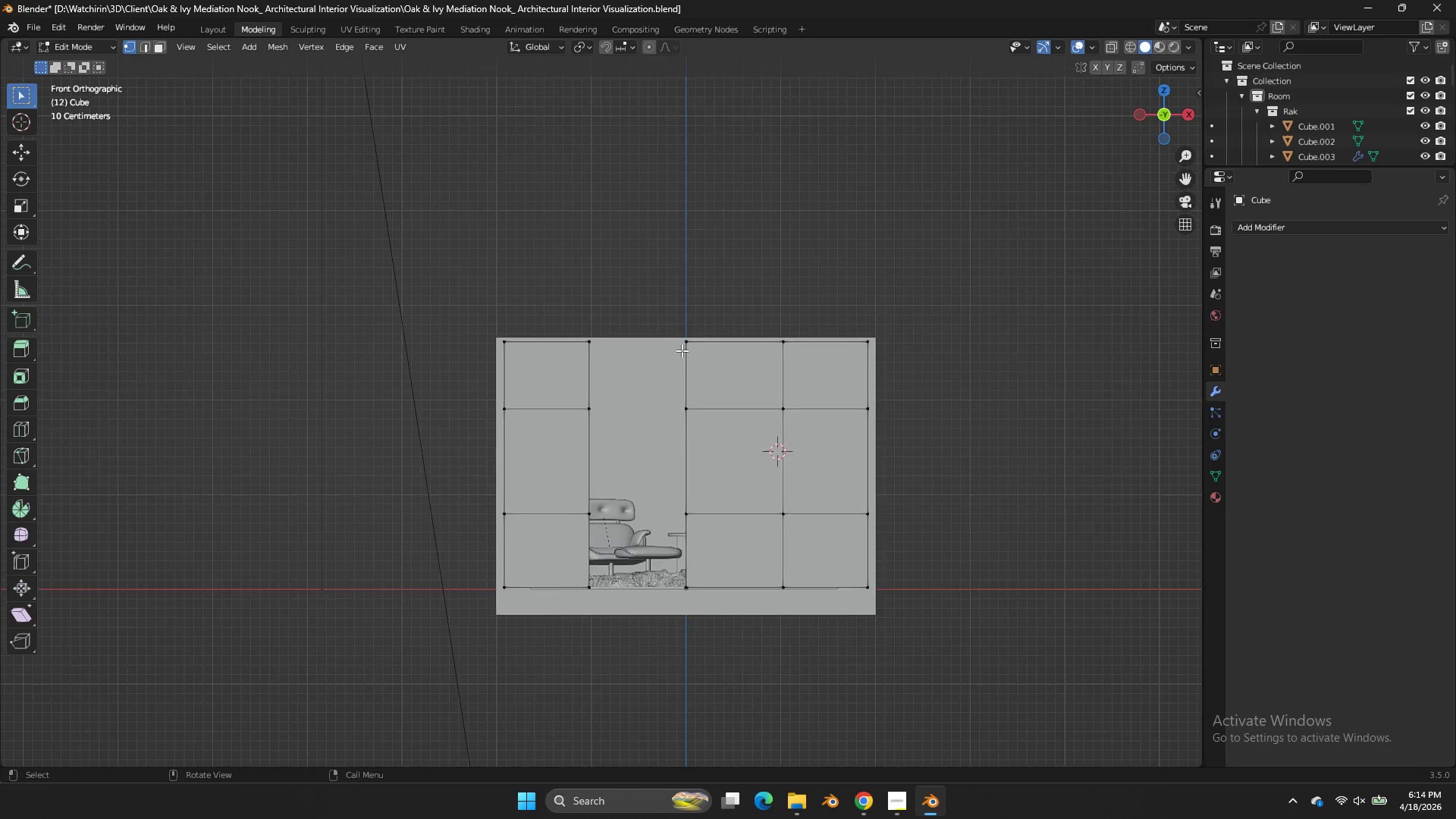 
key(Z)
 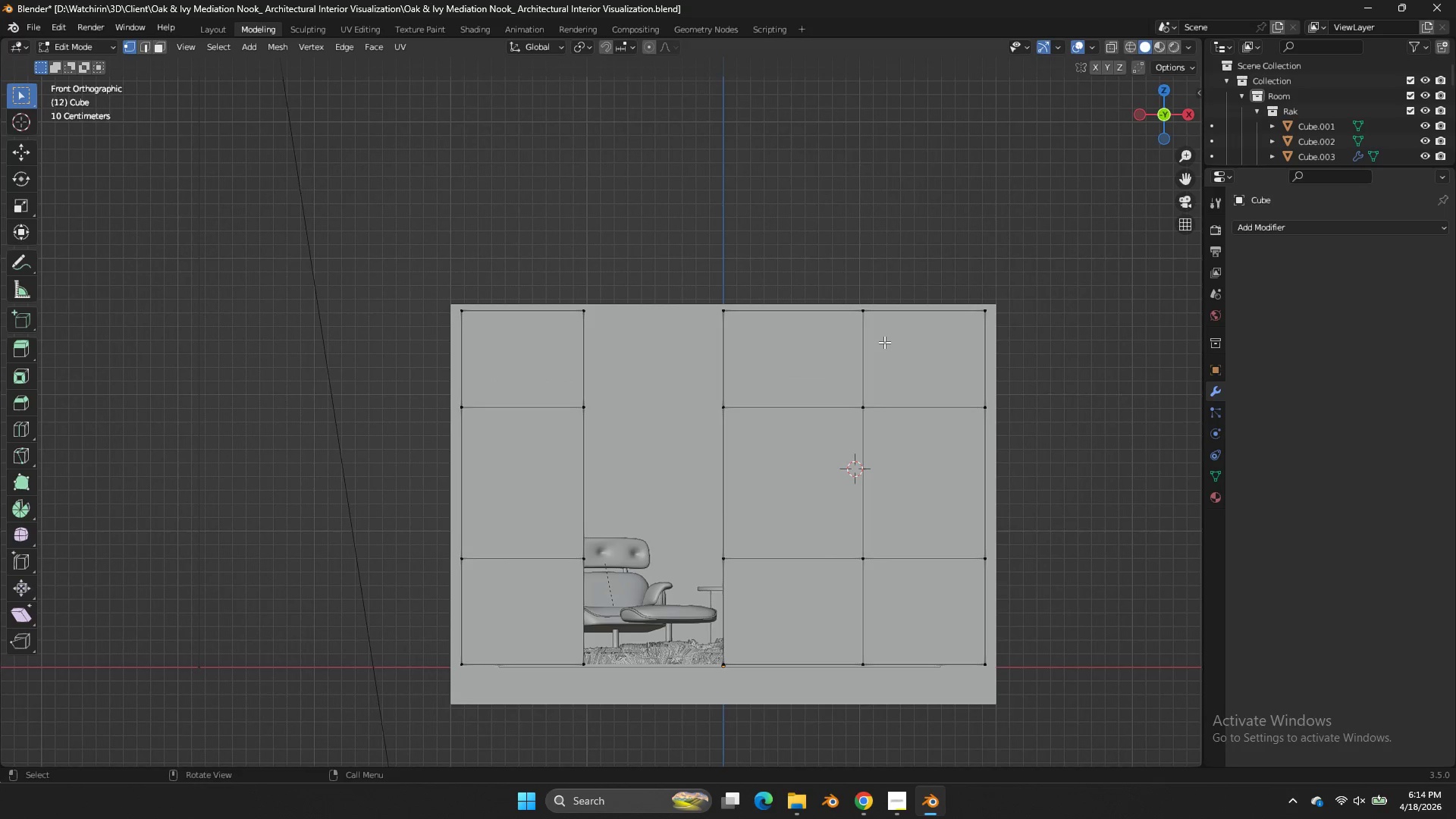 
scroll: coordinate [685, 349], scroll_direction: up, amount: 2.0
 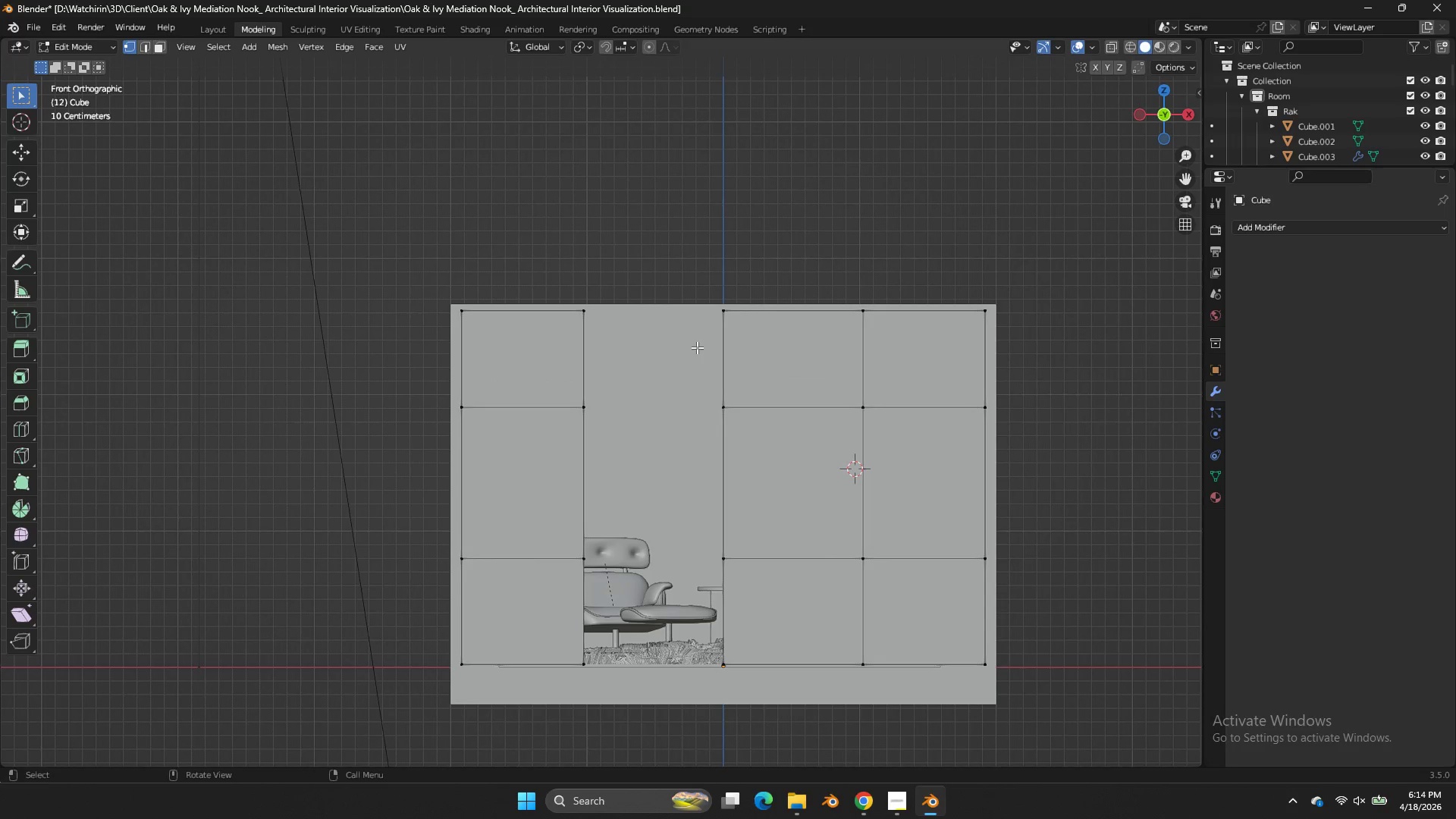 
key(Z)
 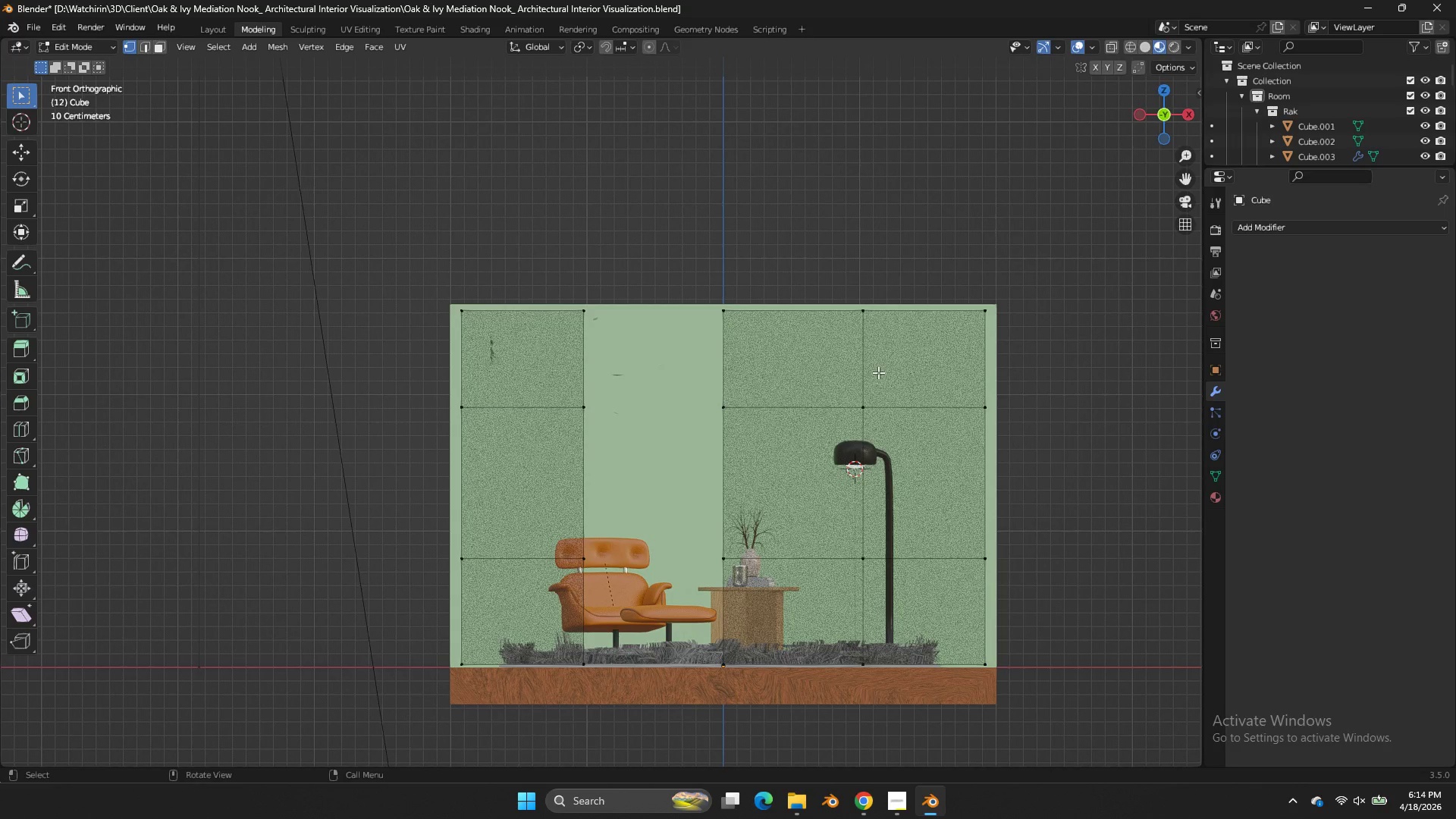 
key(Control+Z)
 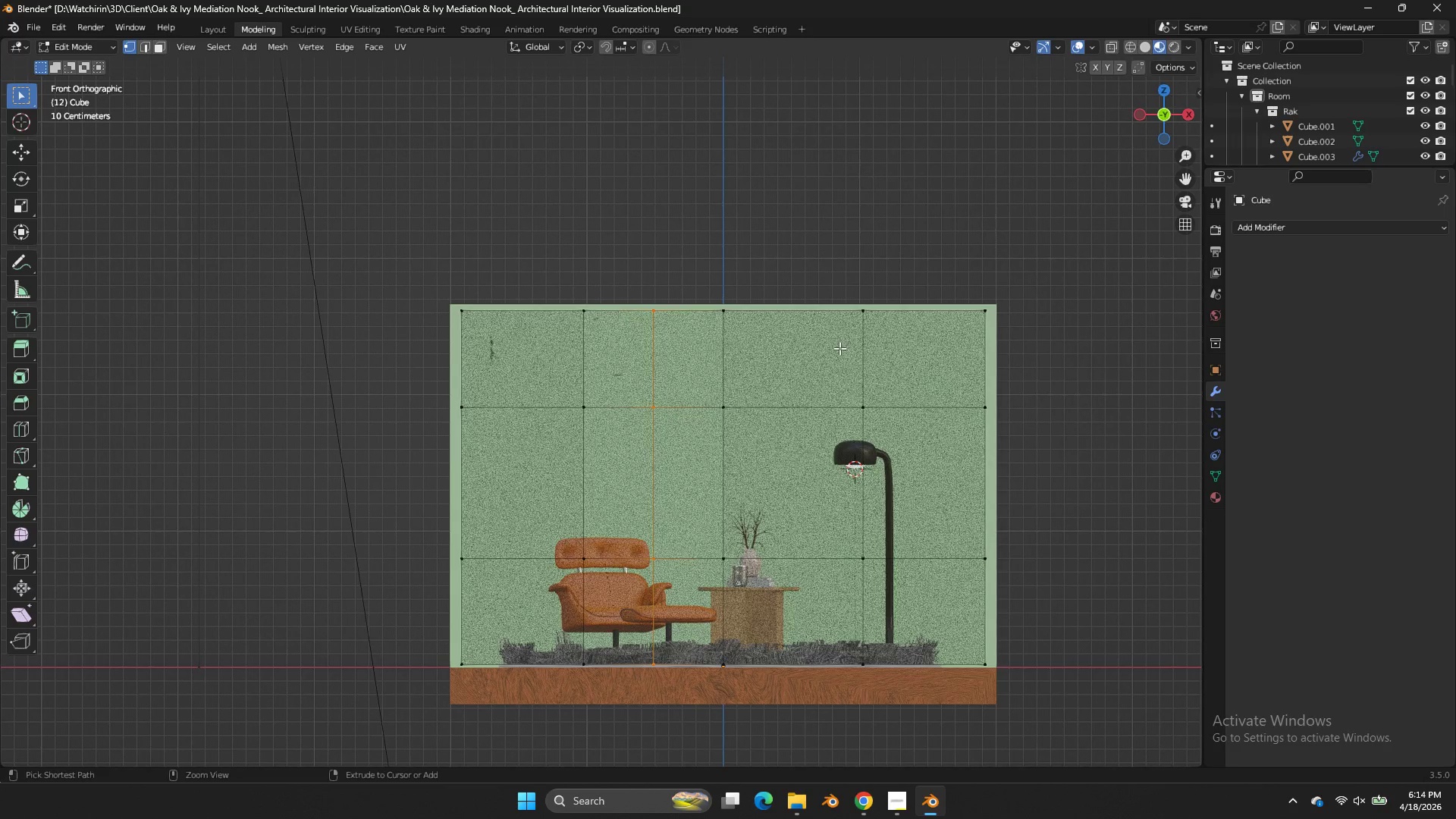 
key(Control+Z)
 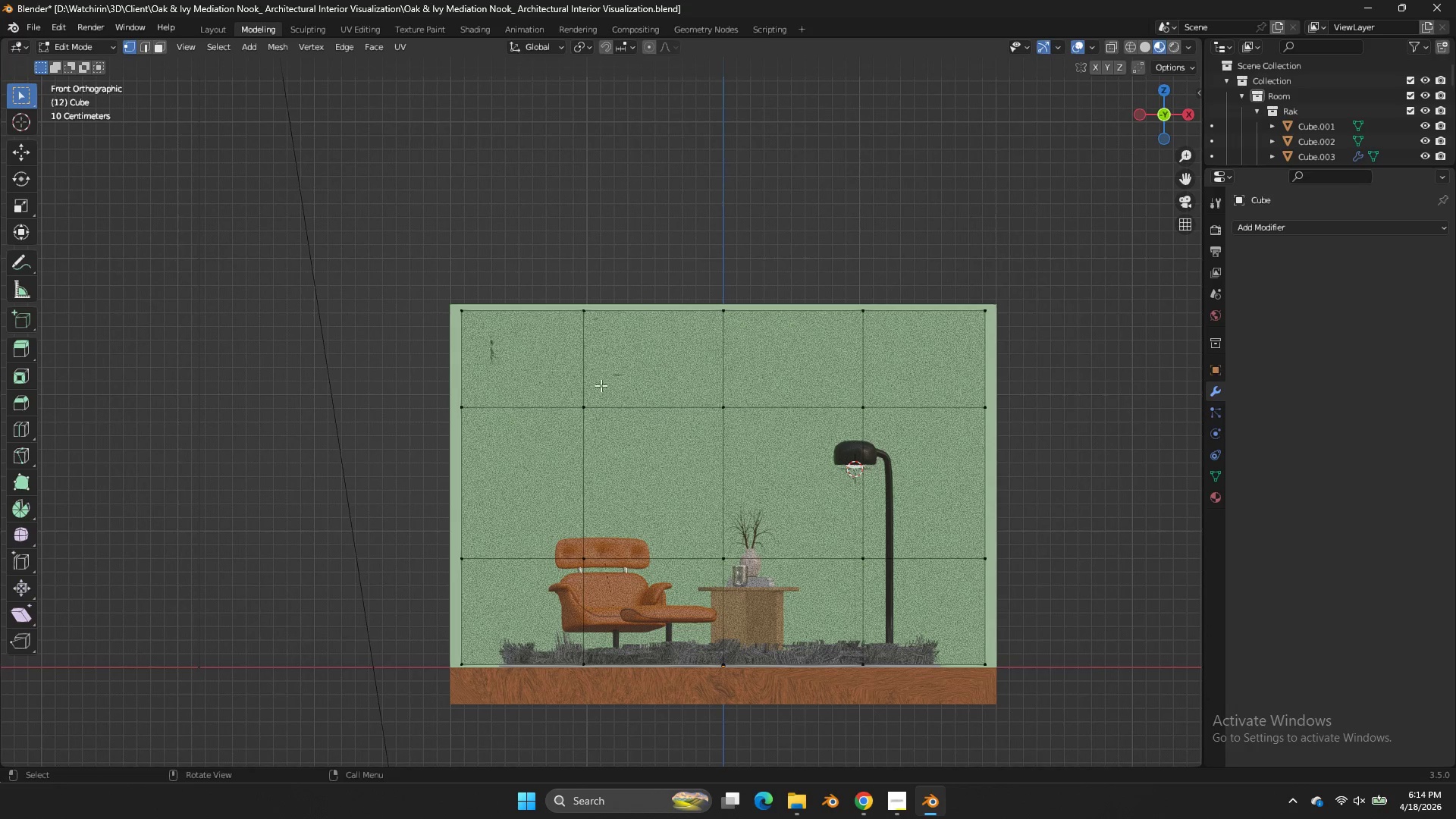 
key(Control+R)
 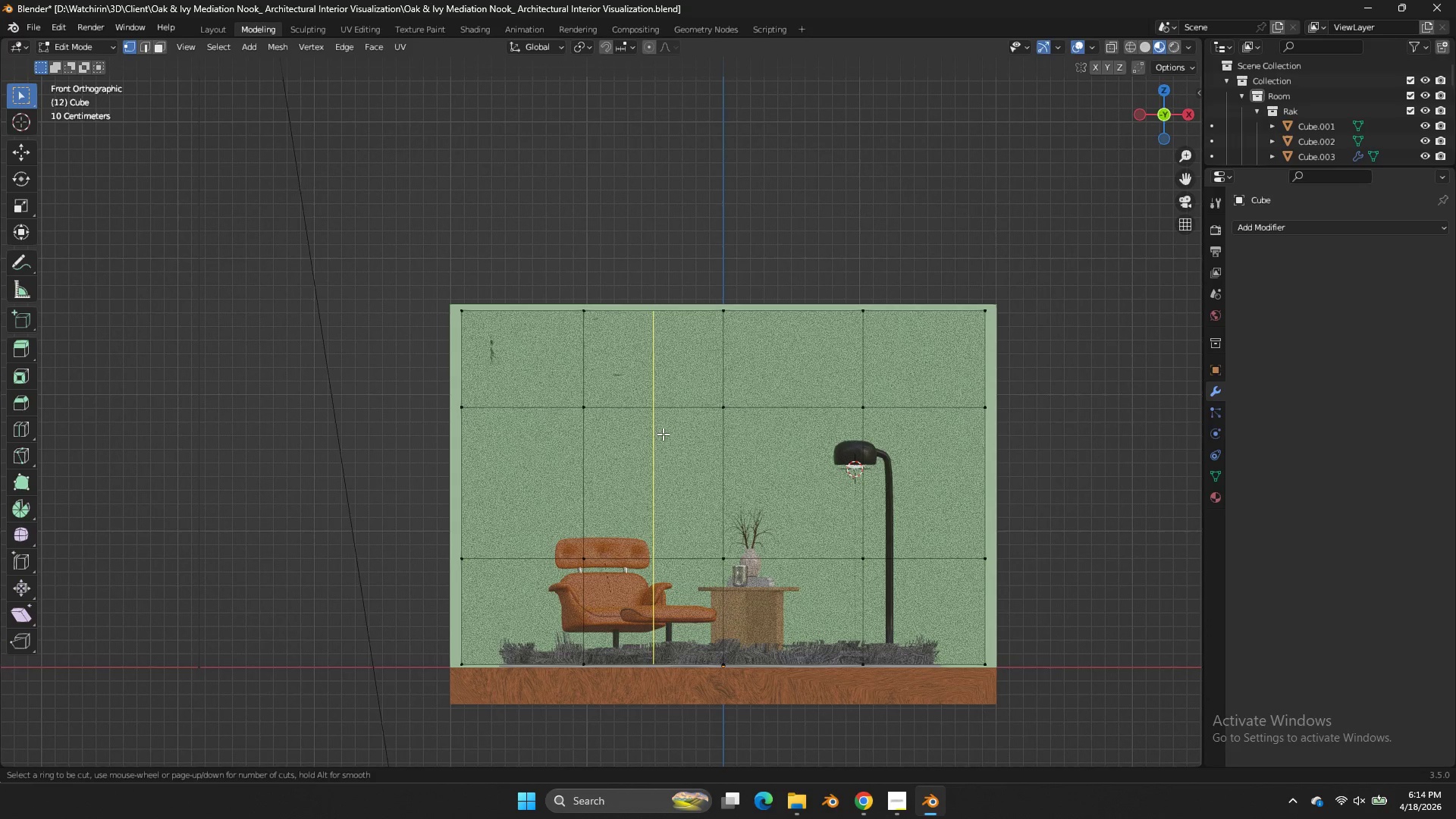 
left_click([663, 434])
 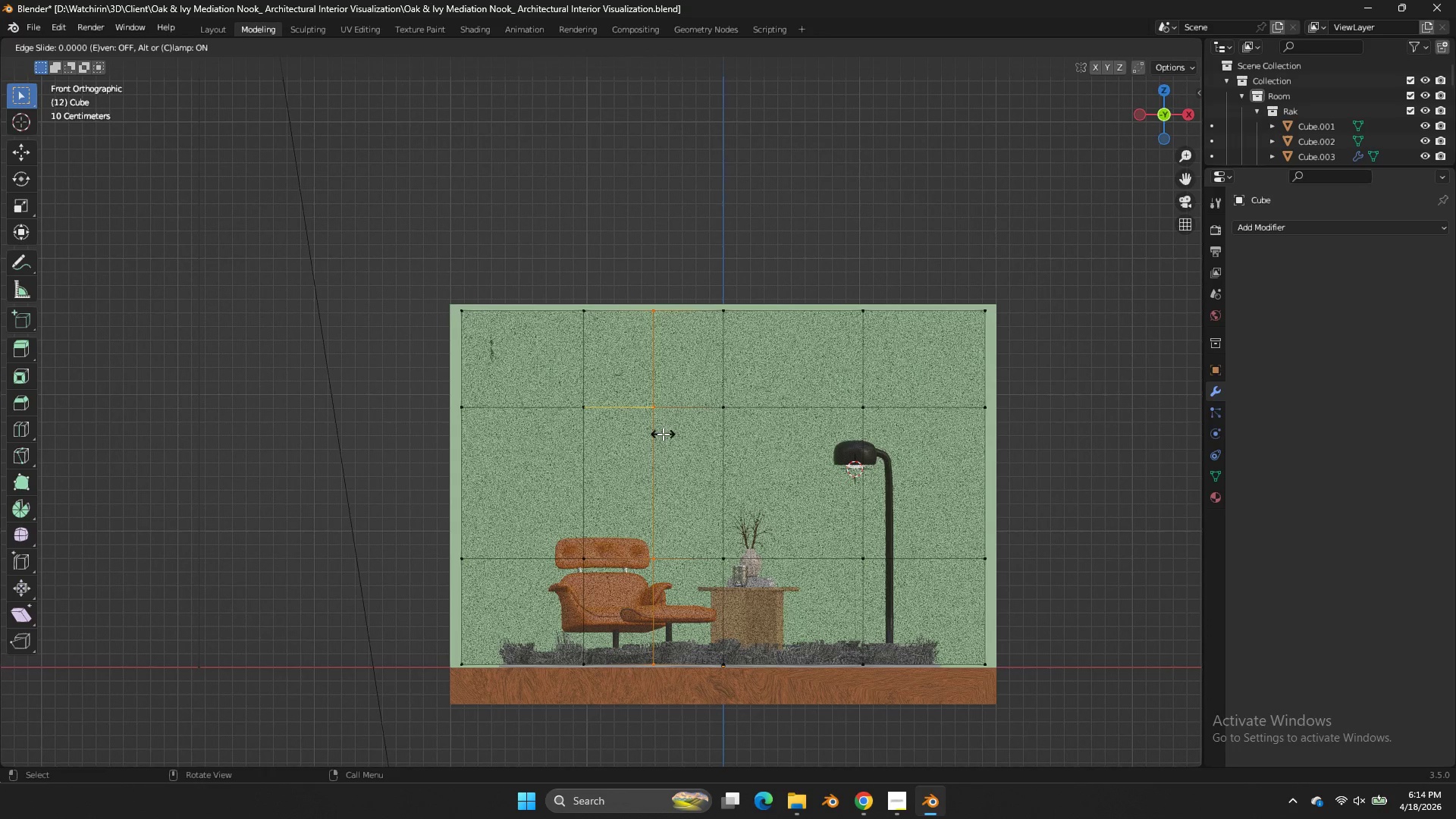 
right_click([663, 434])
 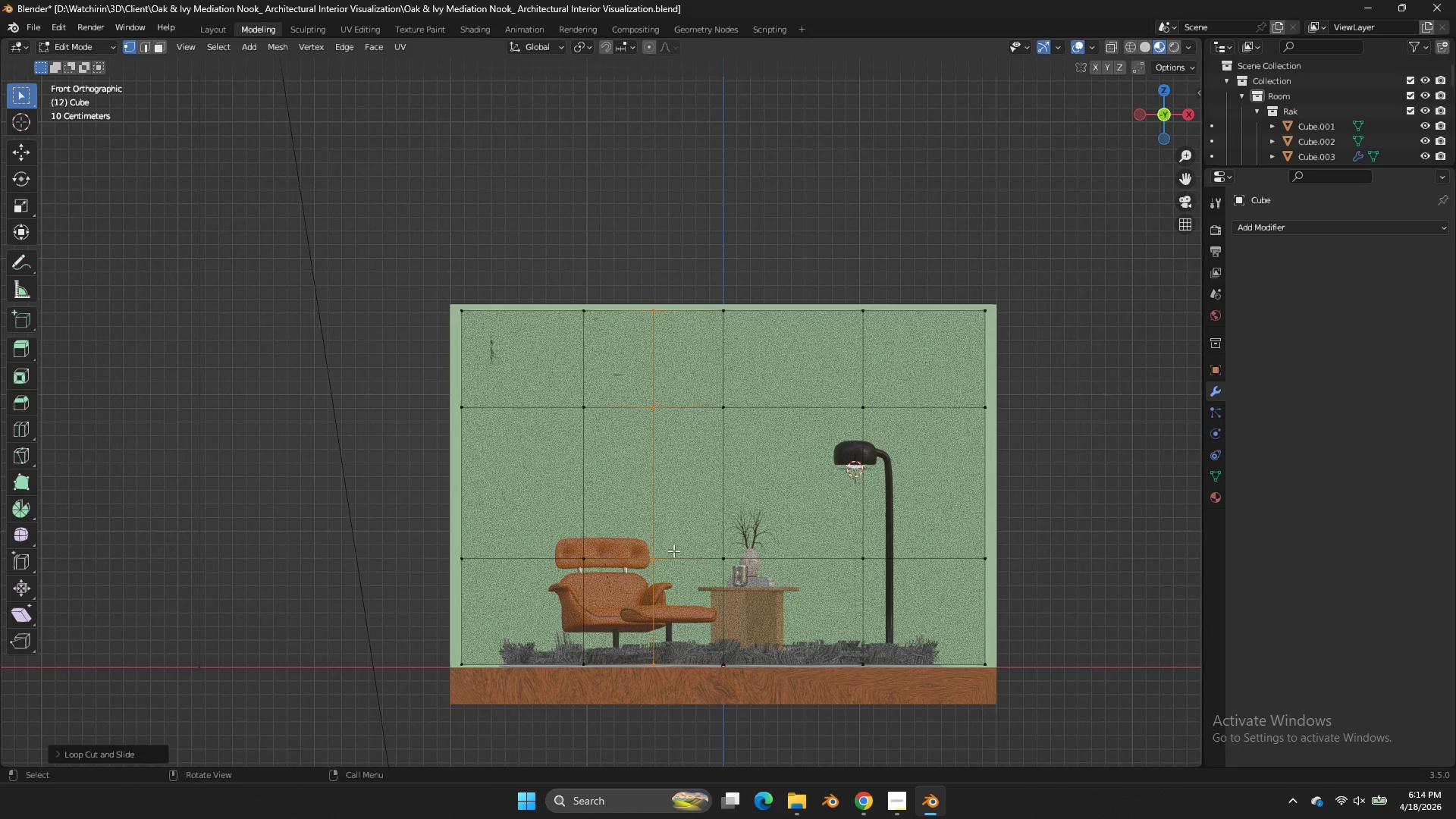 
left_click_drag(start_coordinate=[676, 545], to_coordinate=[632, 694])
 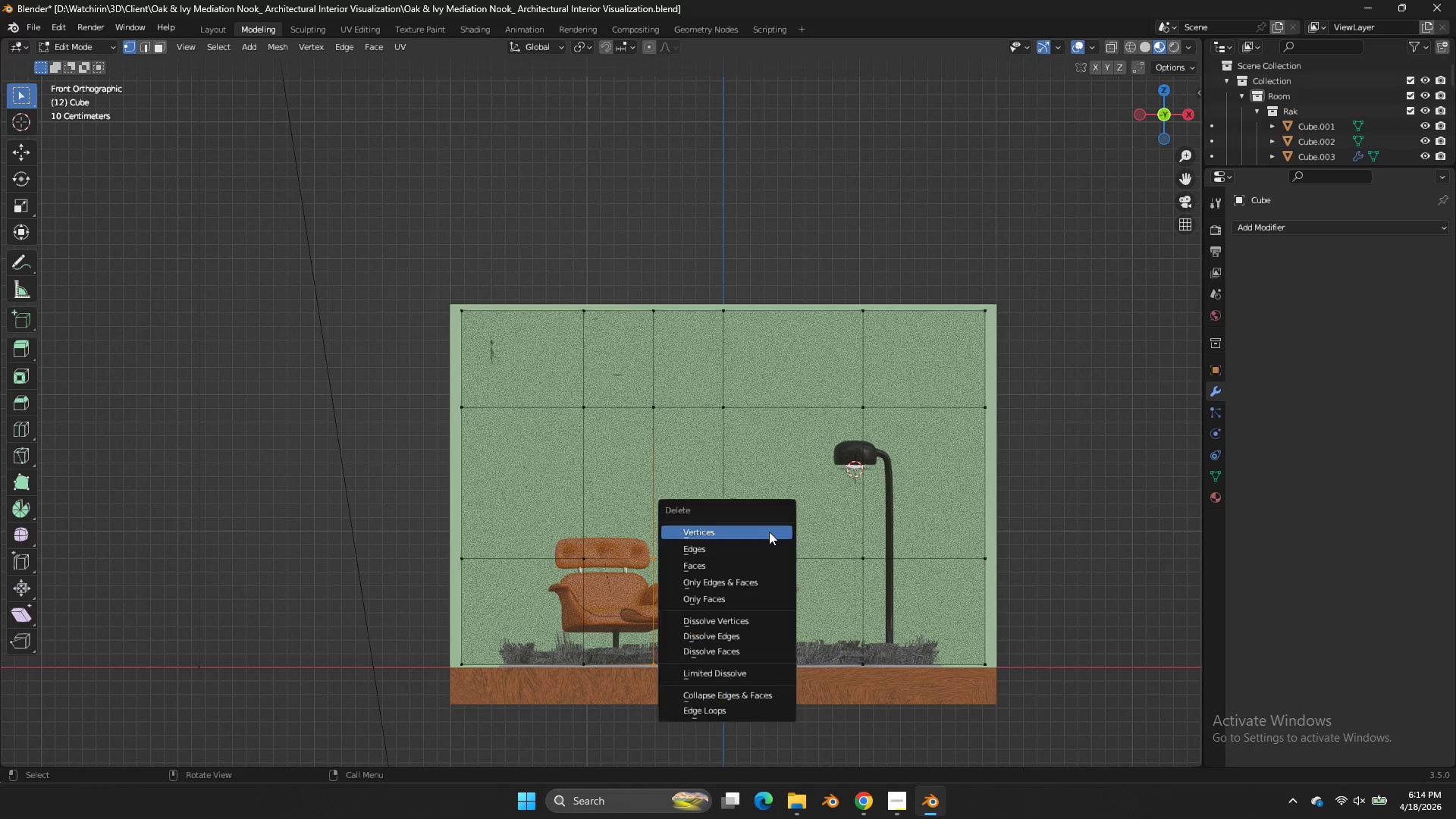 
key(X)
 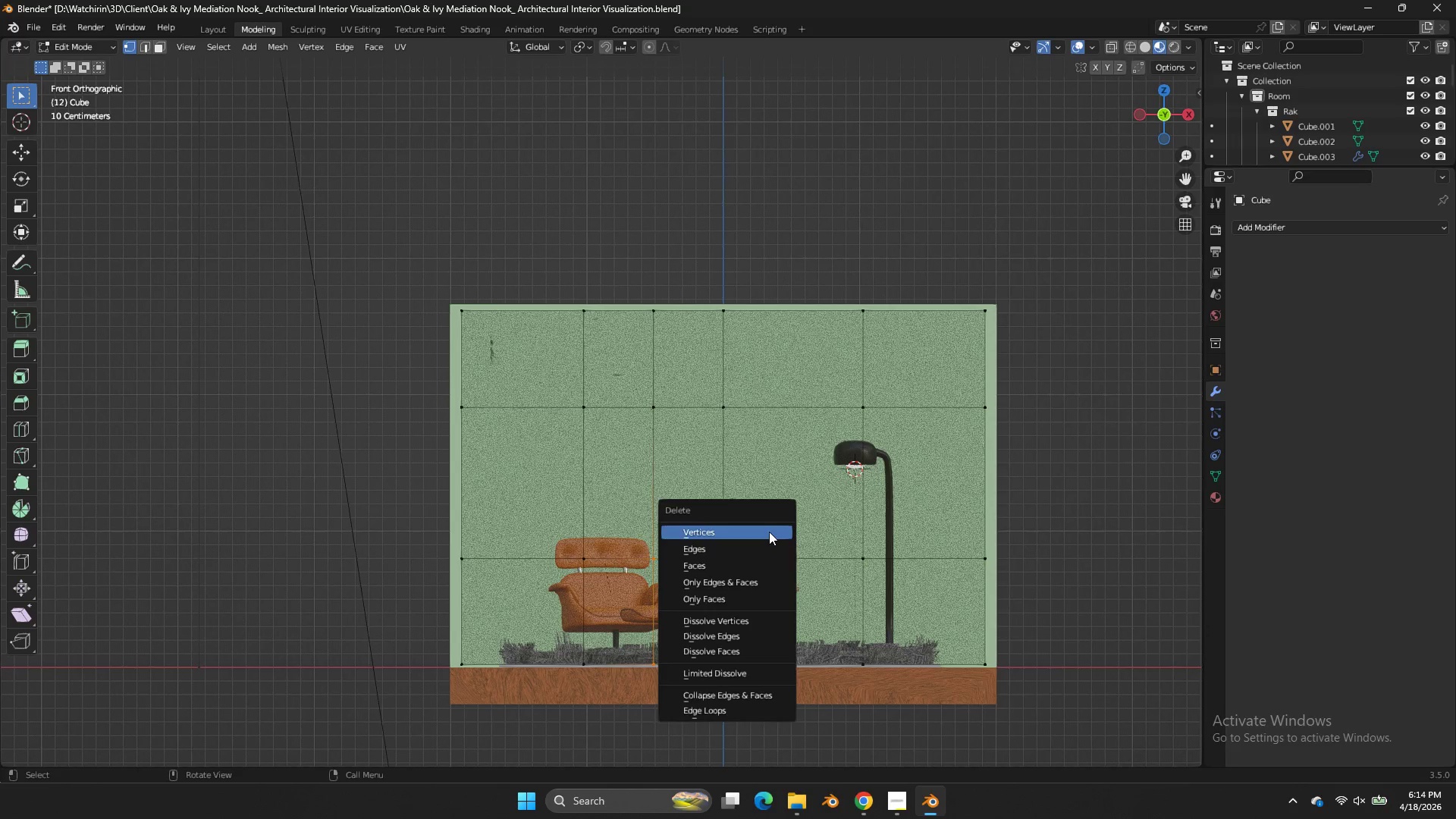 
left_click([769, 532])
 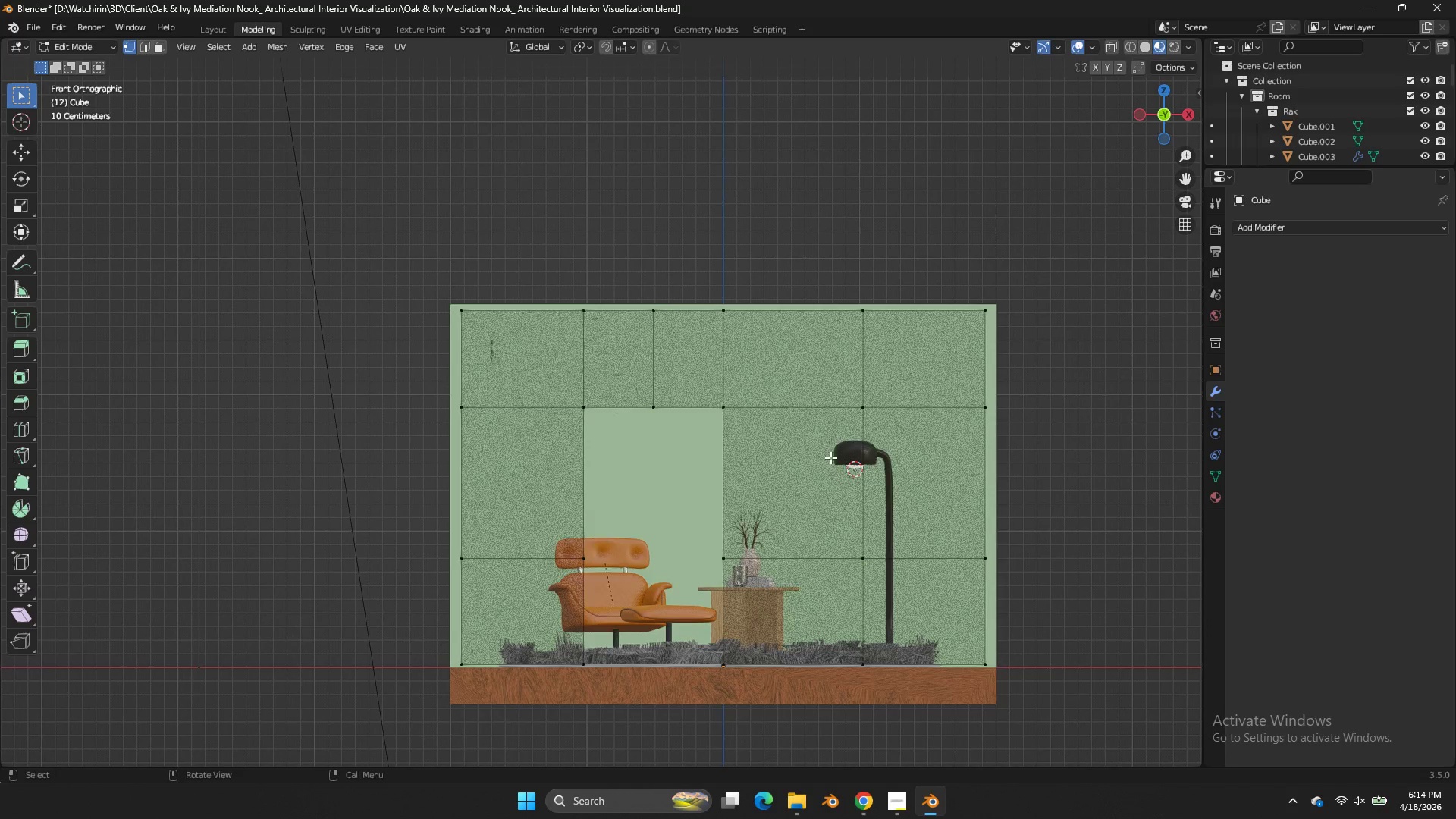 
type(zx)
 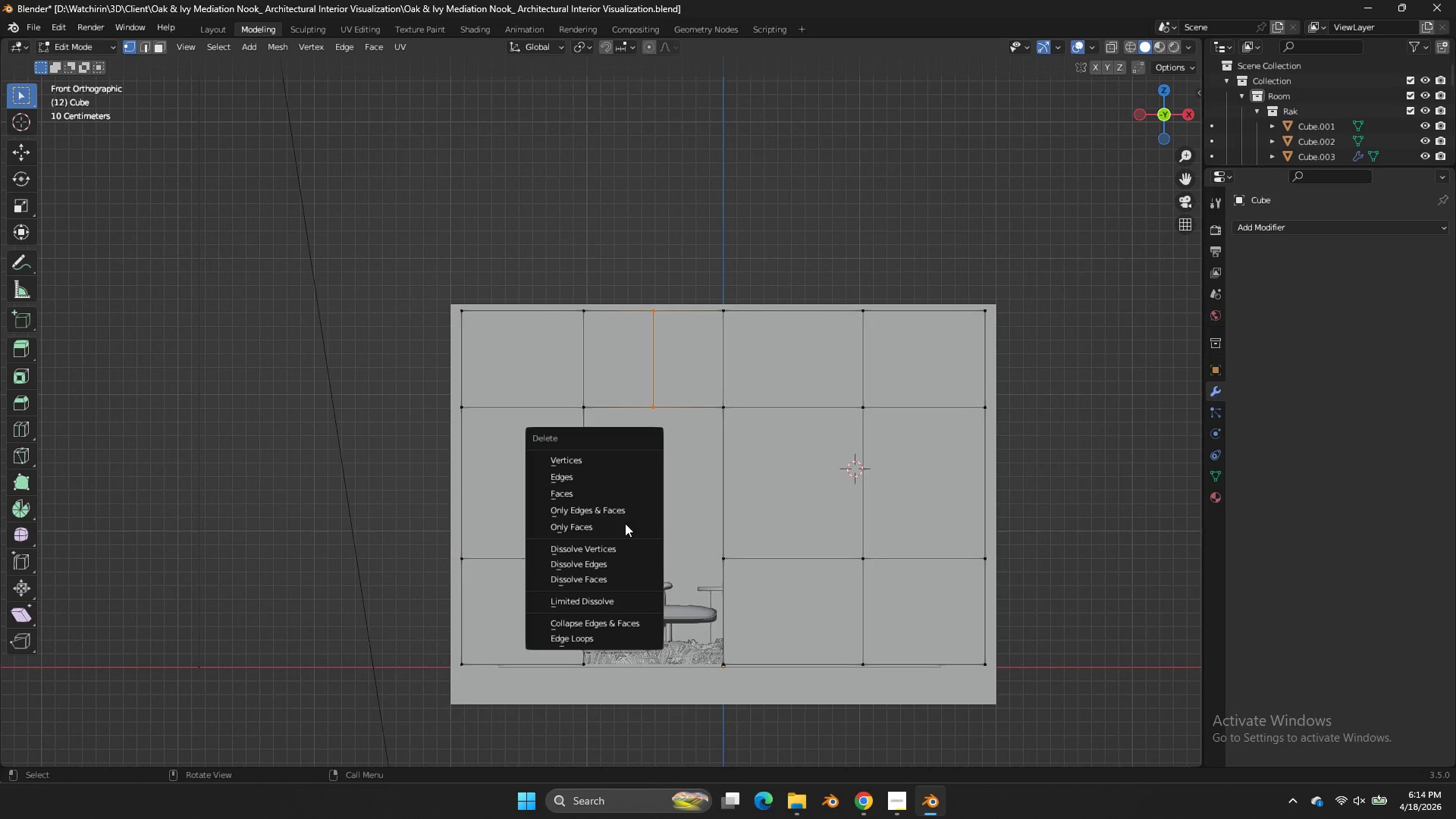 
left_click_drag(start_coordinate=[673, 287], to_coordinate=[626, 461])
 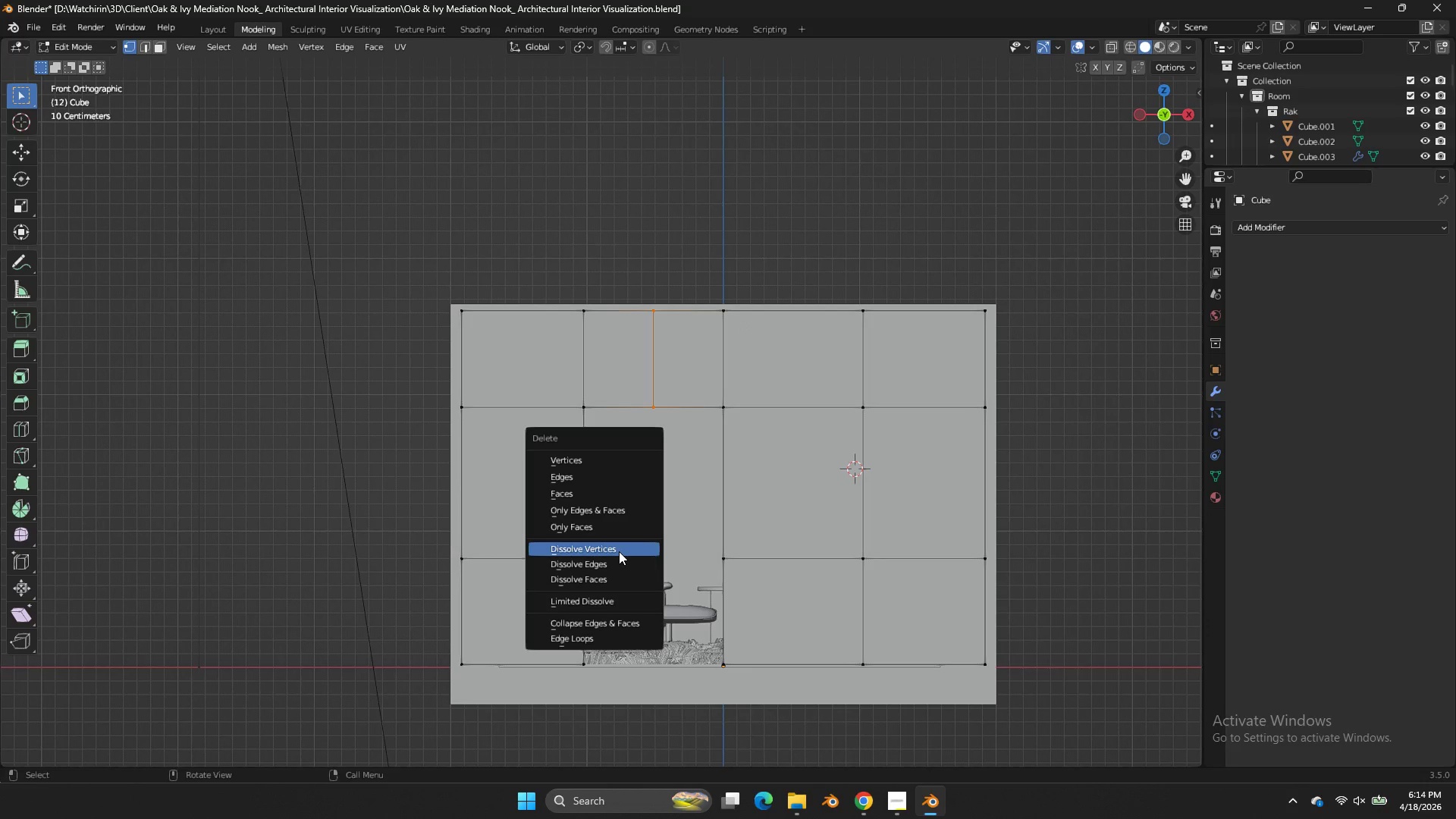 
left_click([613, 561])
 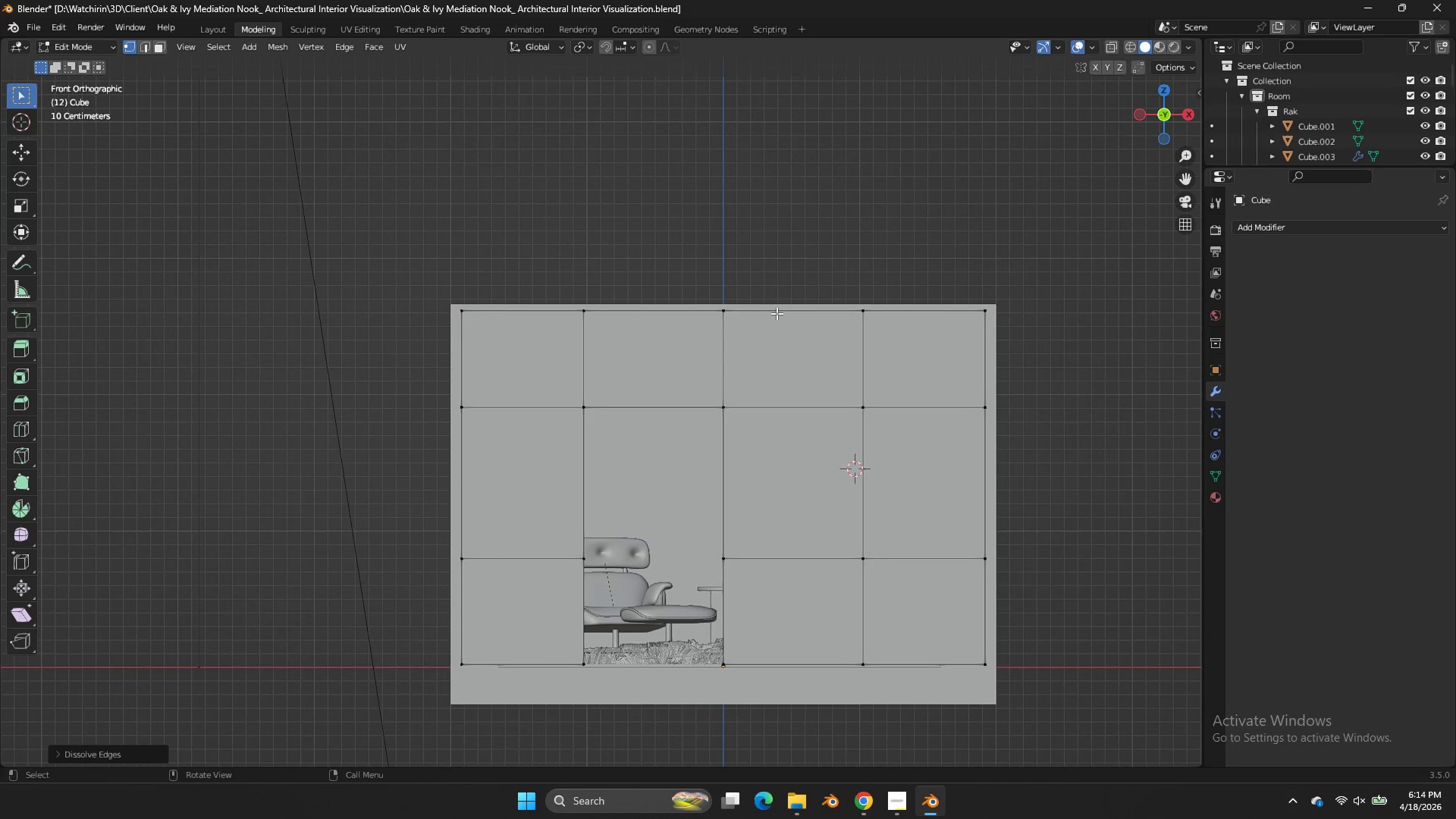 
key(Control+ControlLeft)
 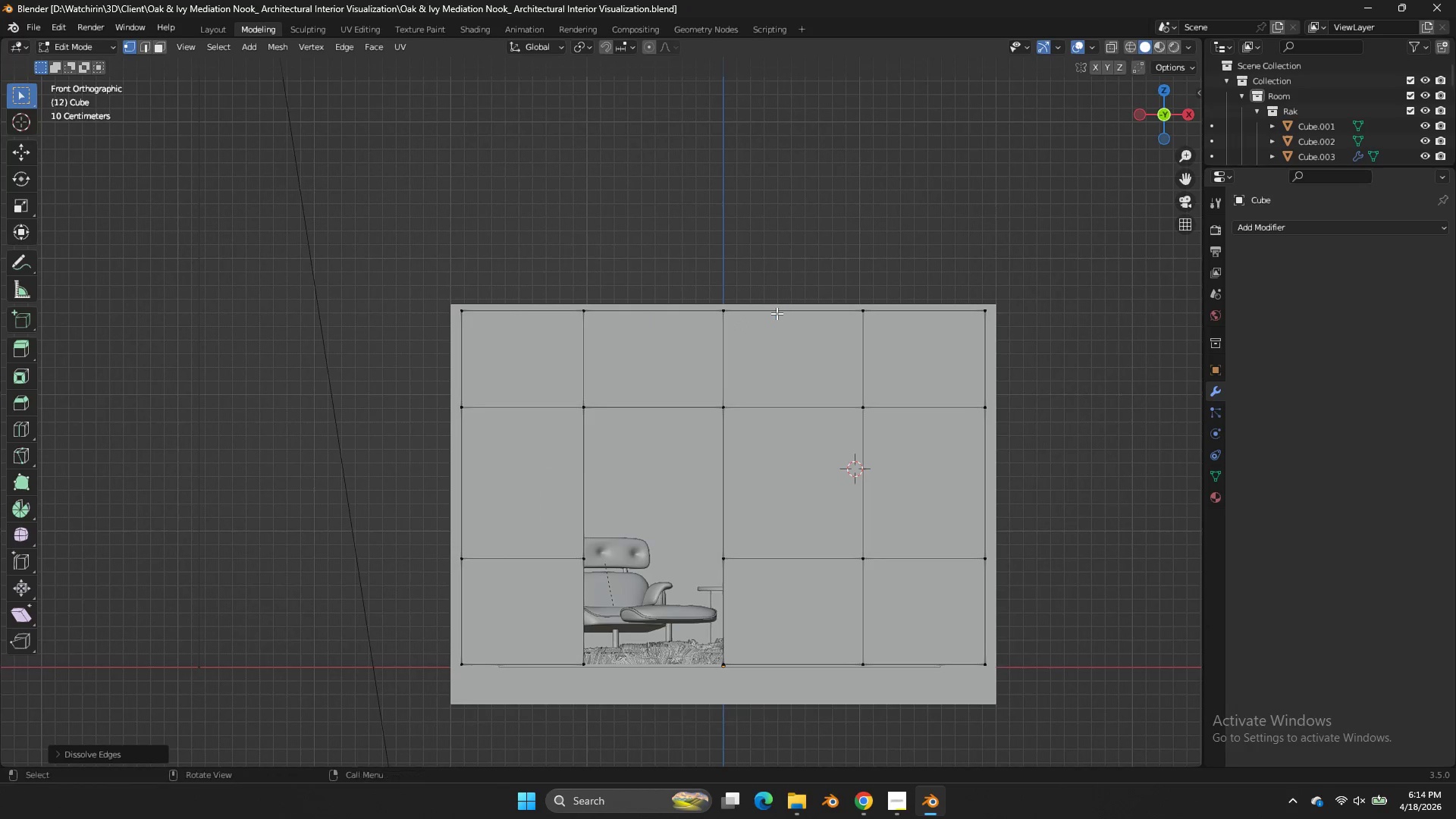 
key(Control+S)
 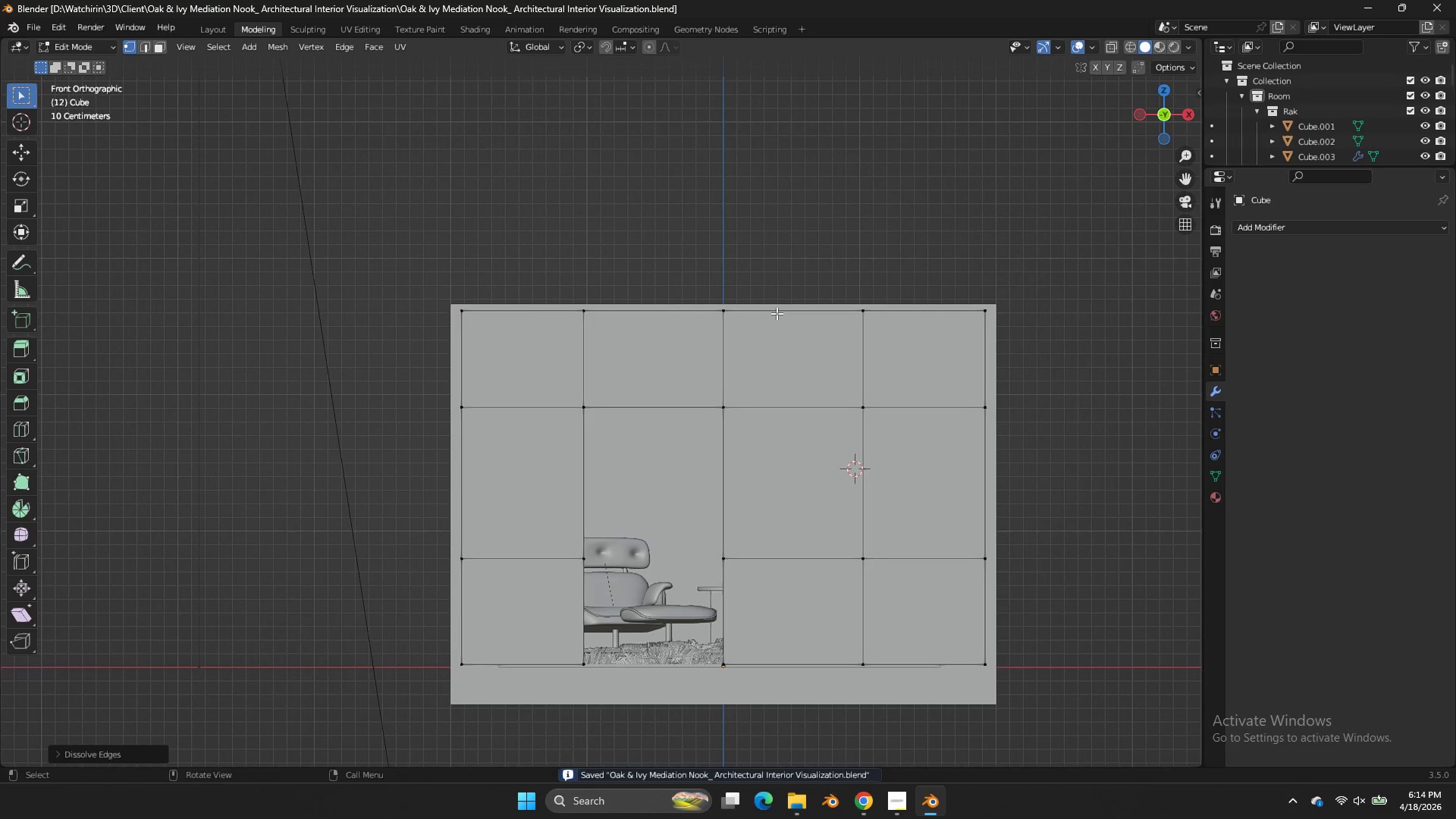 
key(NumpadDivide)
 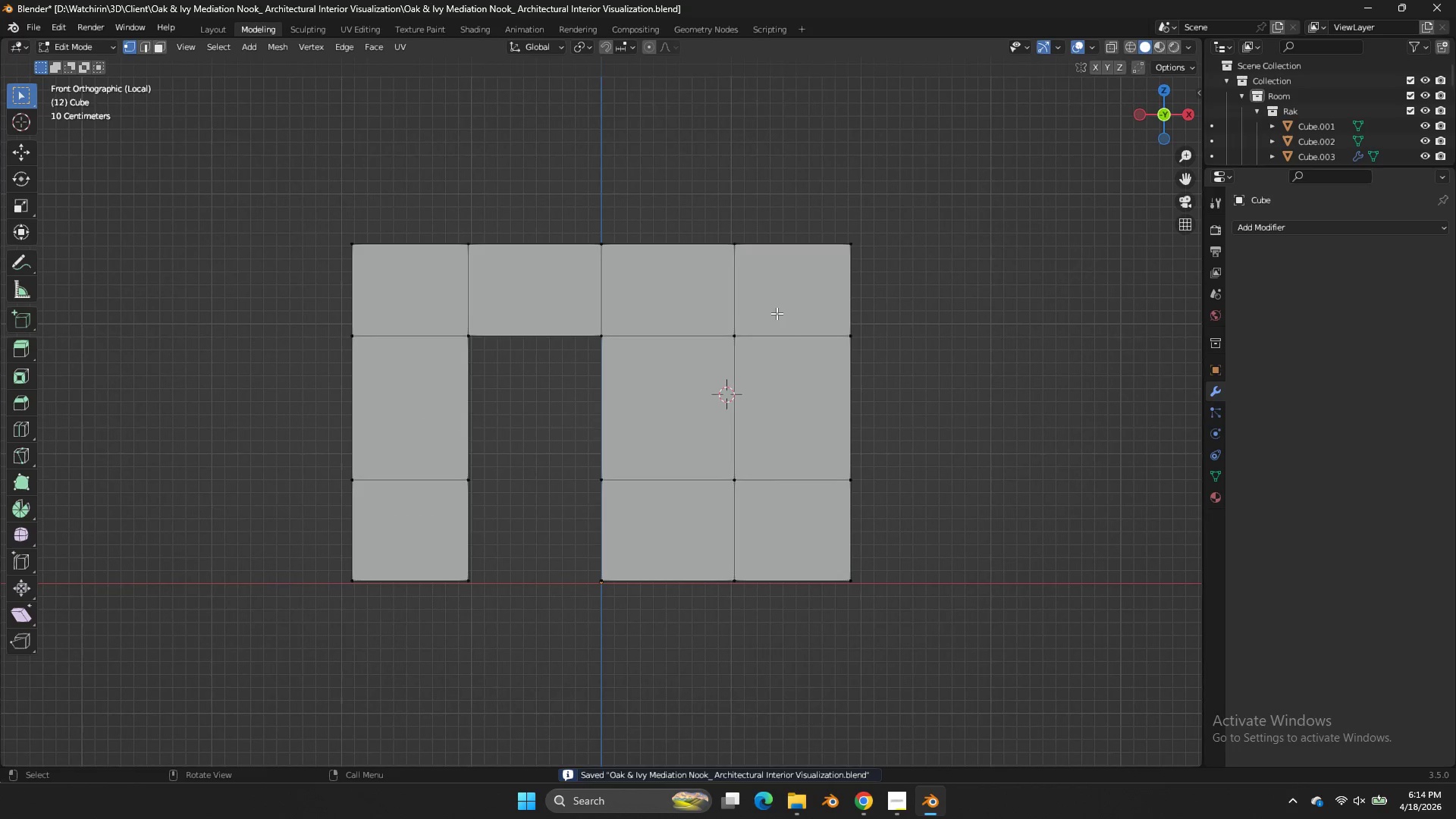 
key(NumpadDivide)
 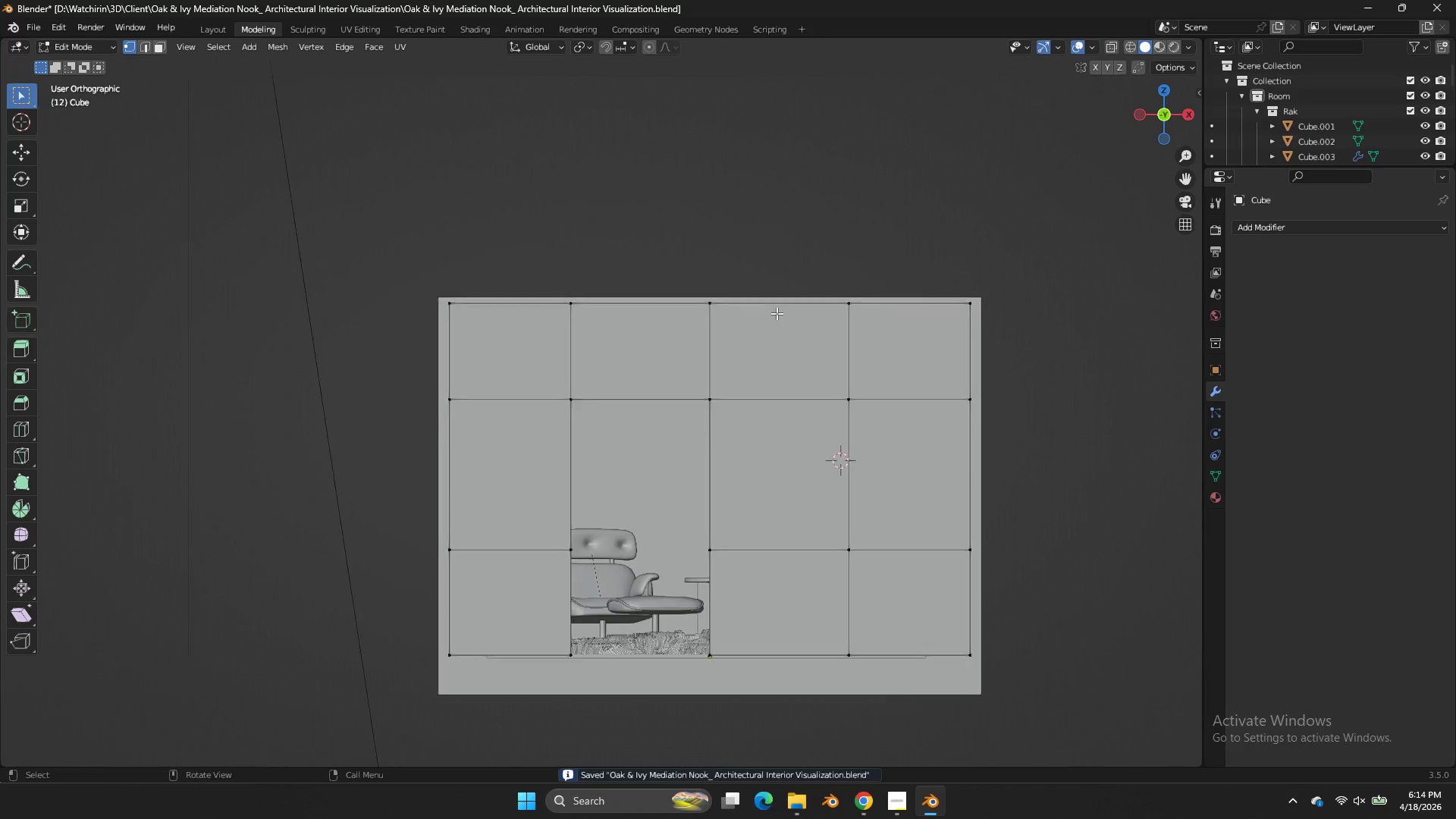 
key(Alt+AltLeft)
 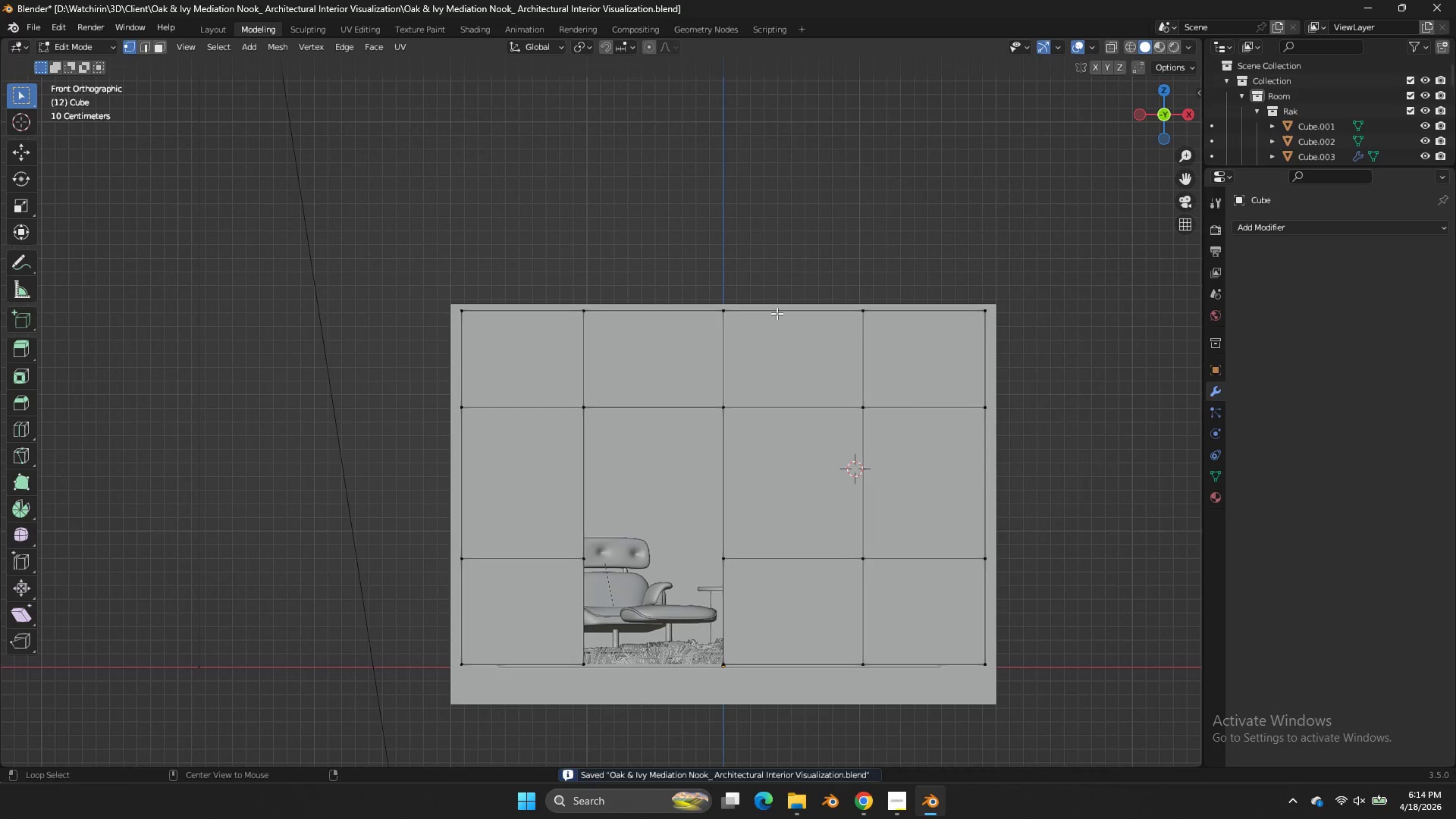 
key(Alt+H)
 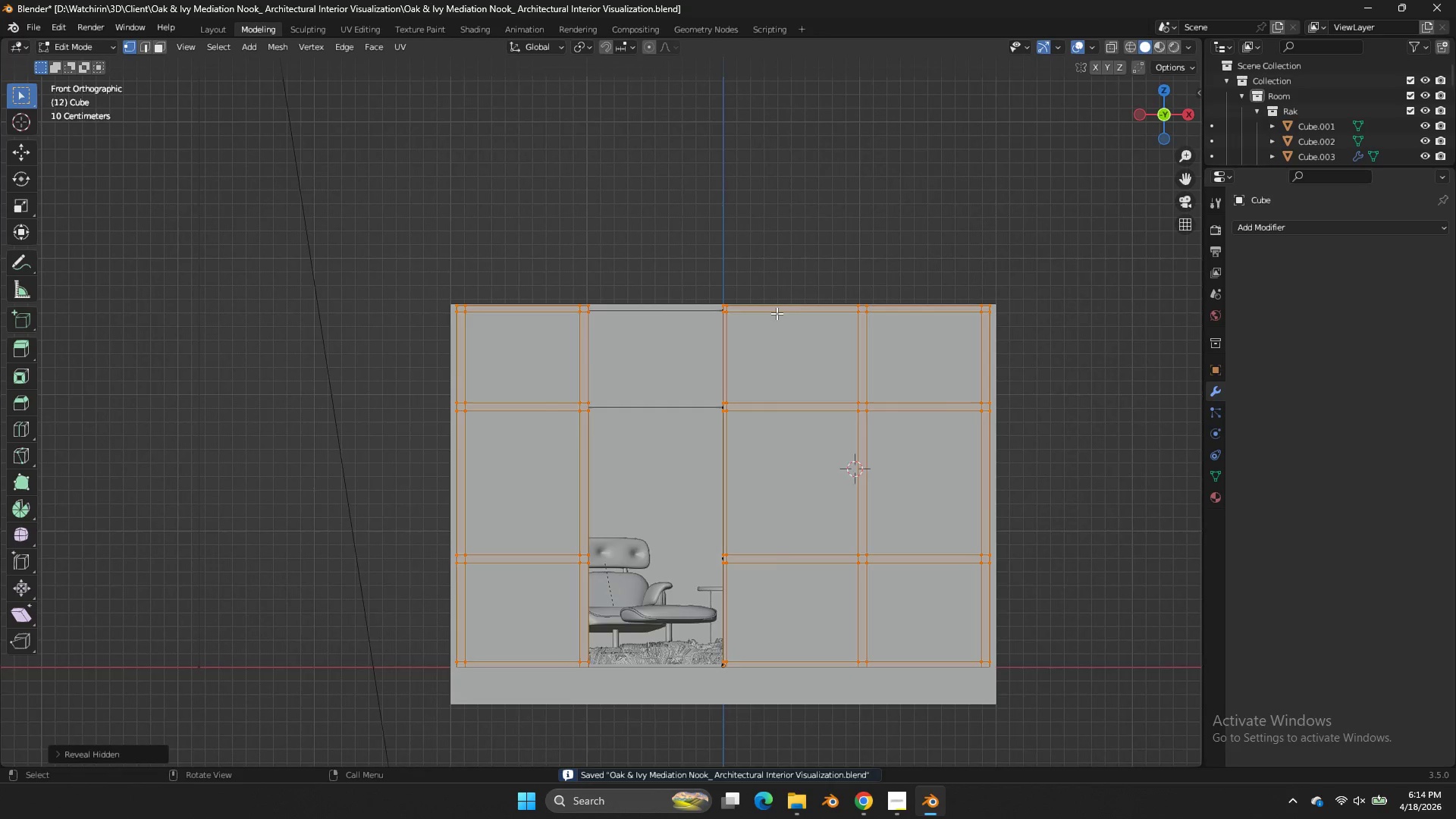 
key(Z)
 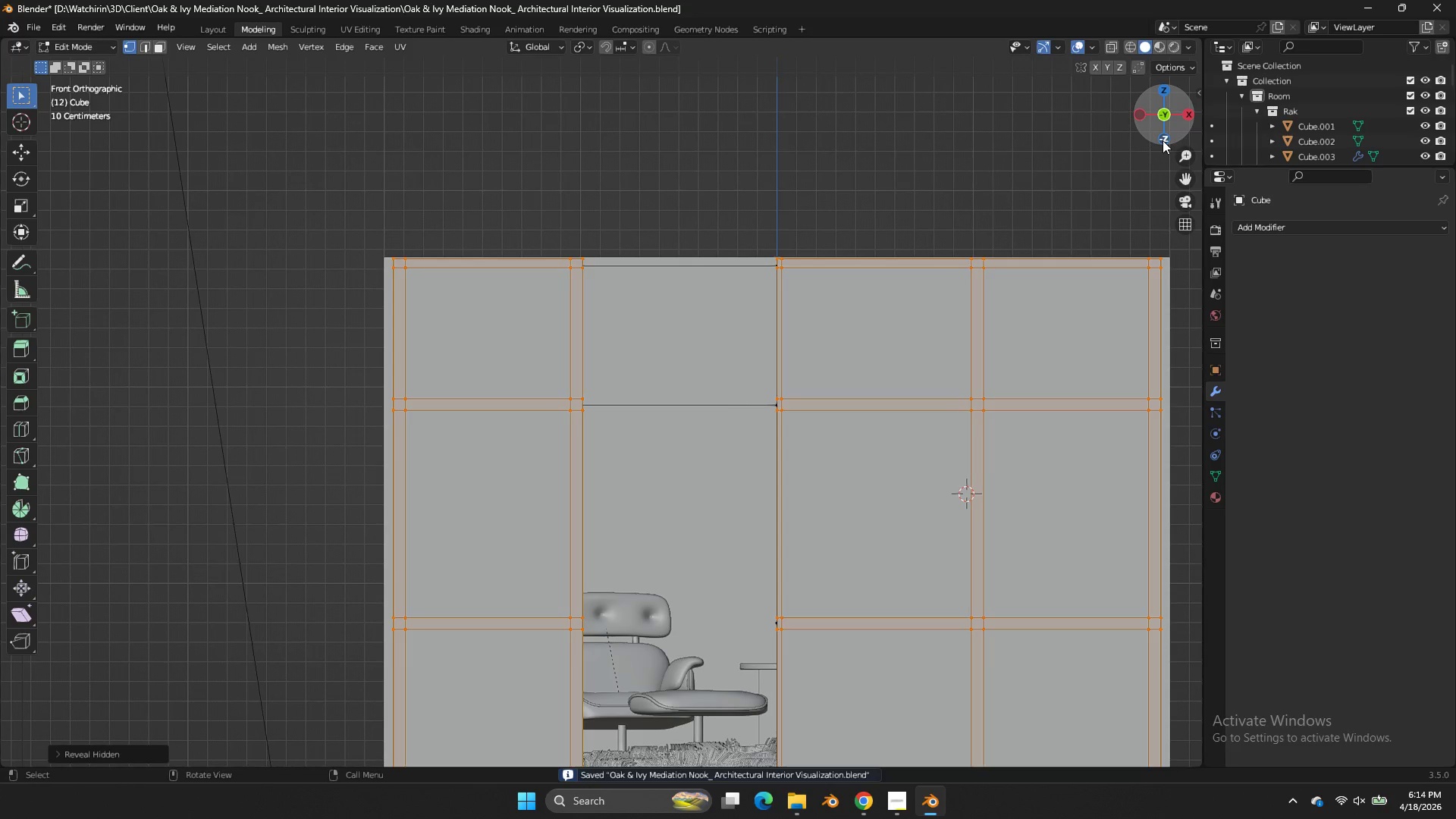 
scroll: coordinate [776, 312], scroll_direction: up, amount: 2.0
 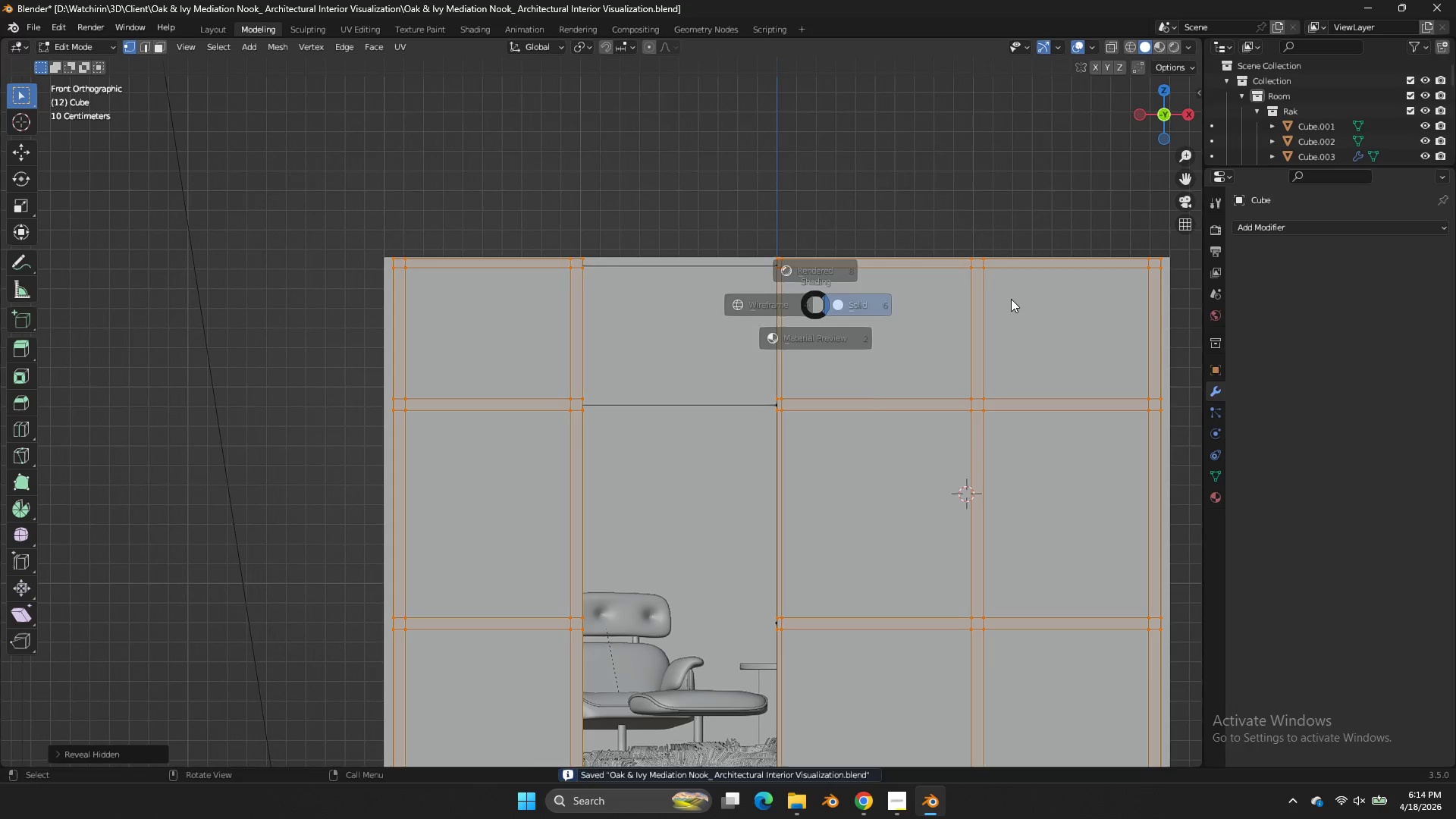 
left_click_drag(start_coordinate=[1172, 128], to_coordinate=[1164, 202])
 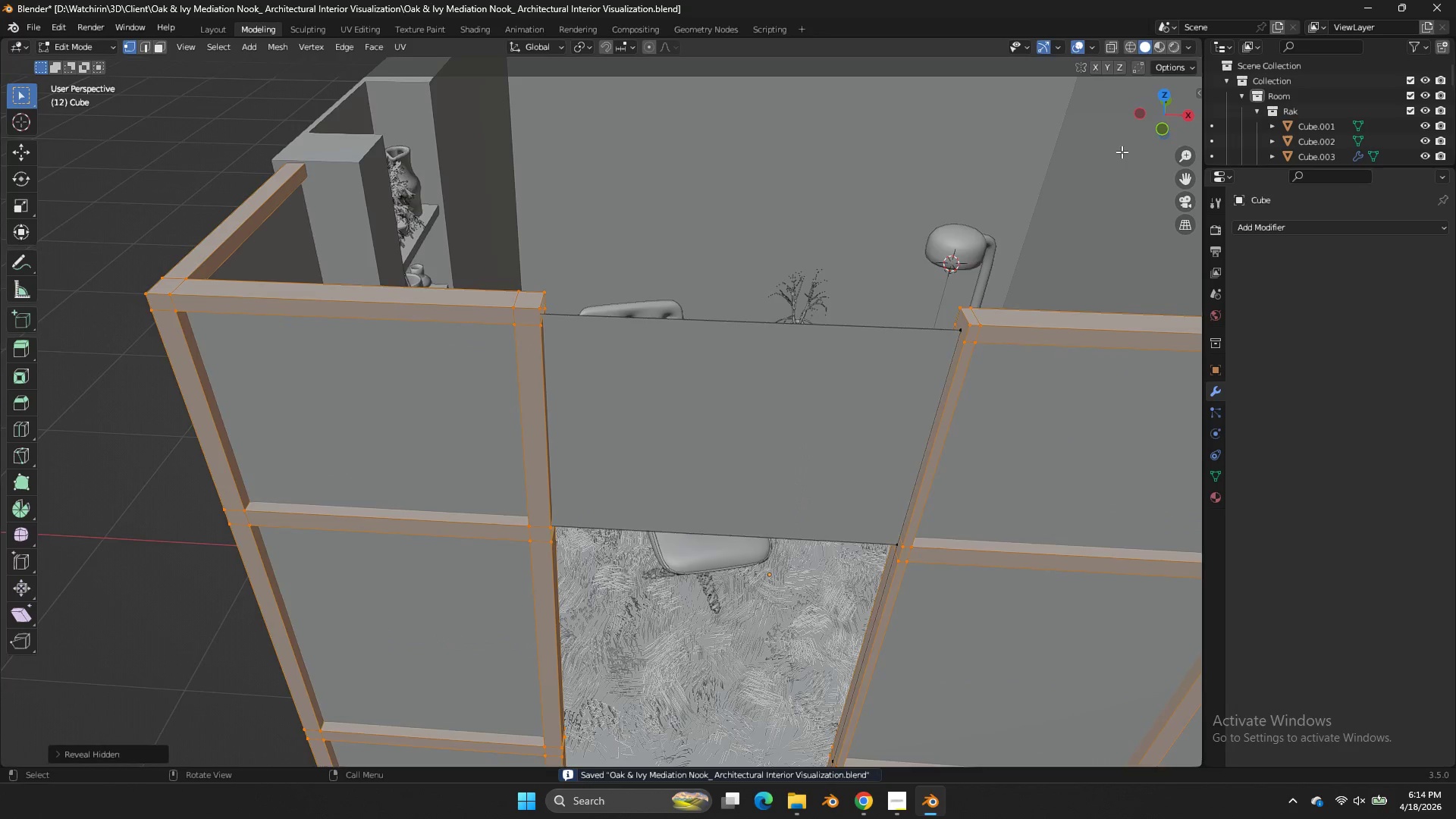 
scroll: coordinate [1127, 143], scroll_direction: up, amount: 3.0
 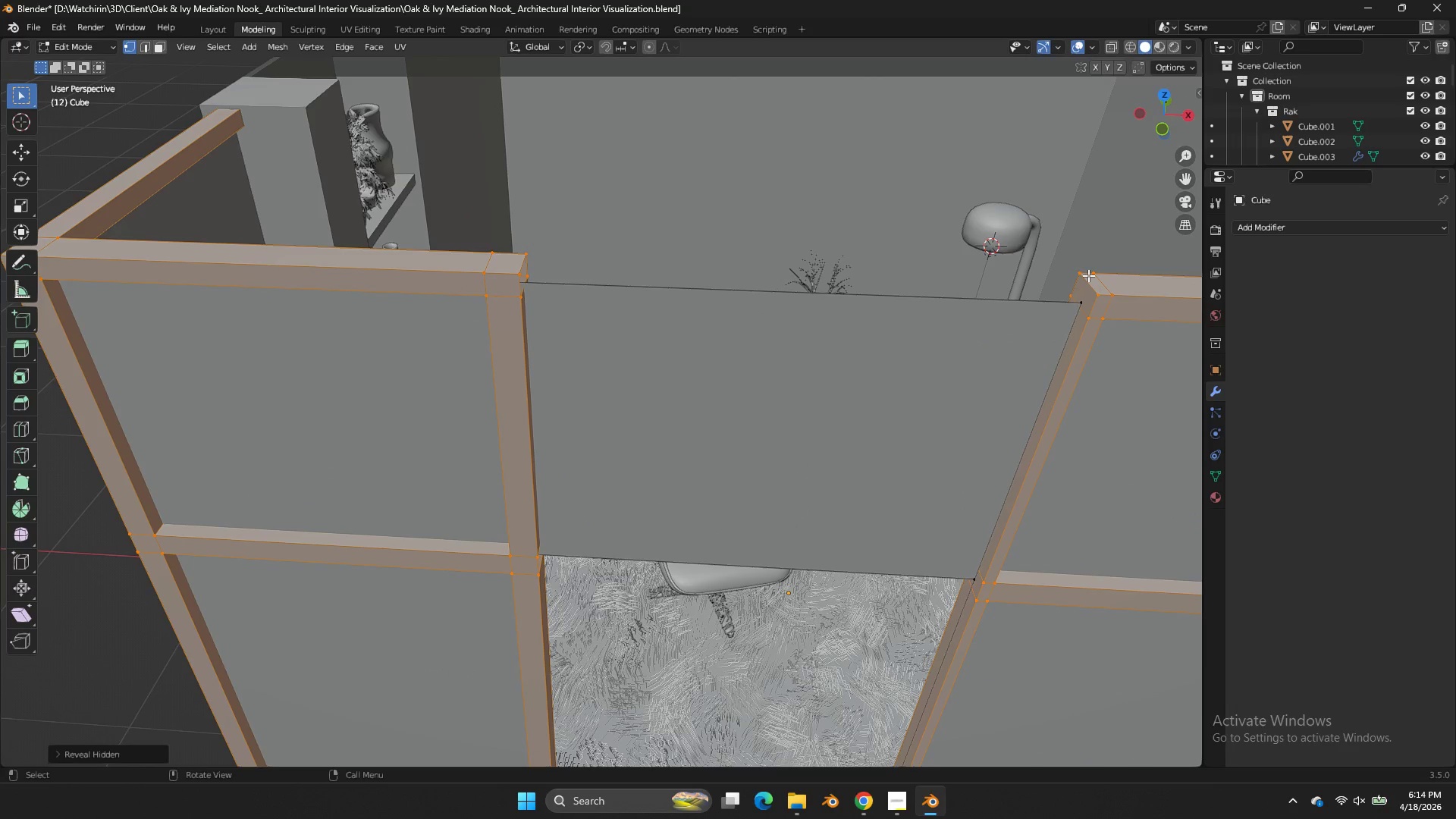 
left_click([1084, 276])
 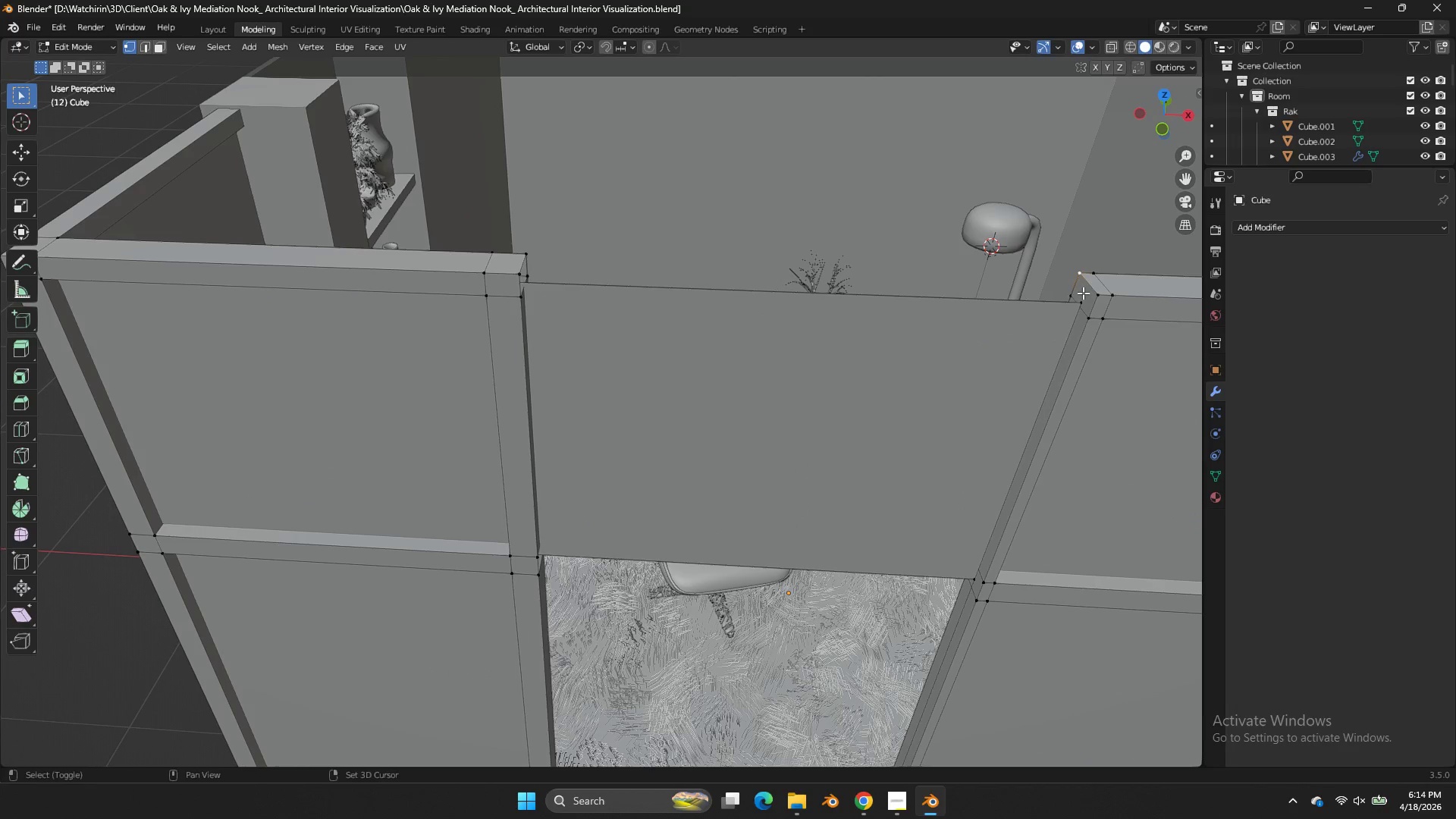 
hold_key(key=ShiftLeft, duration=0.86)
triple_click([1097, 314])
 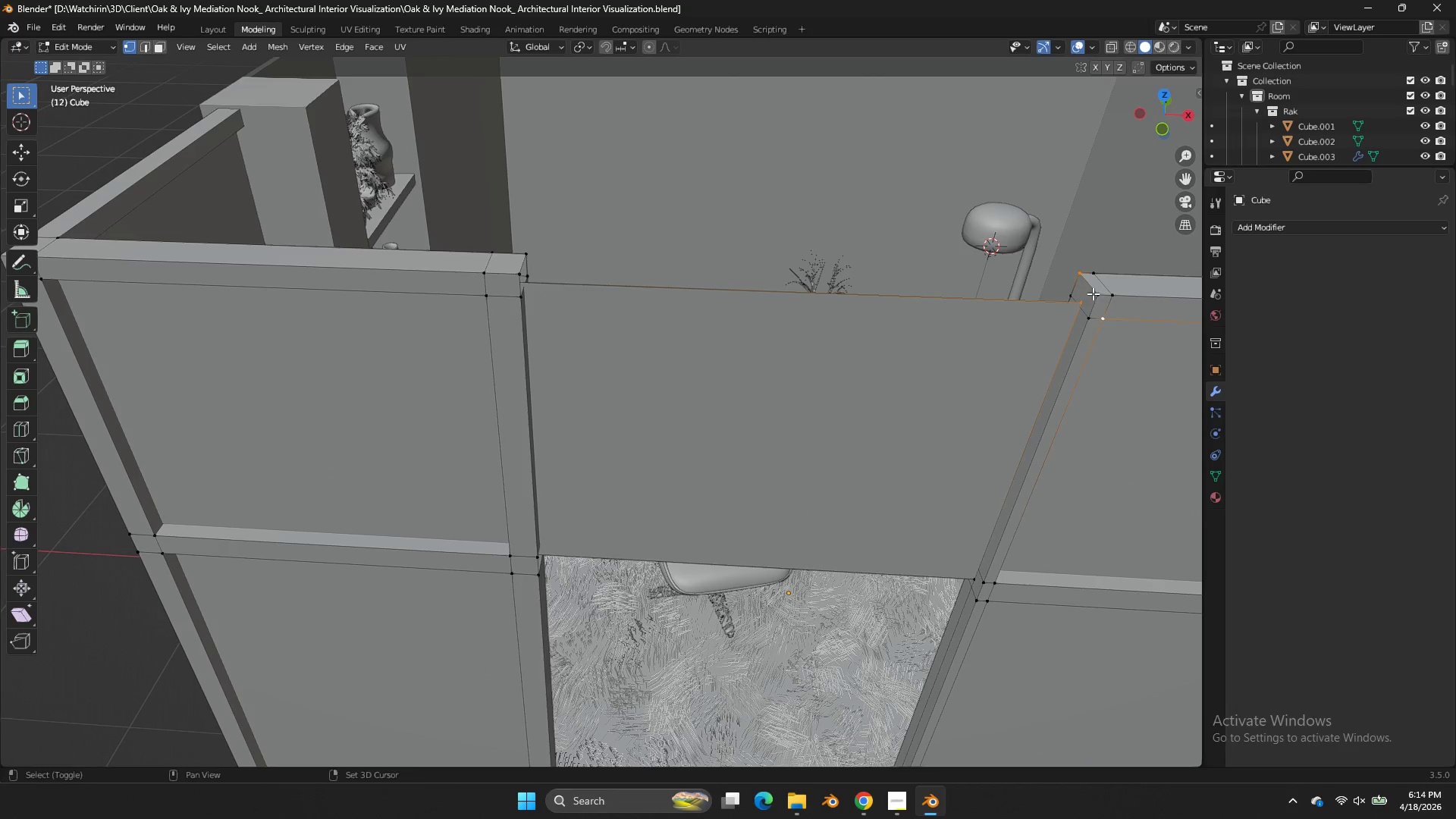 
triple_click([1093, 293])
 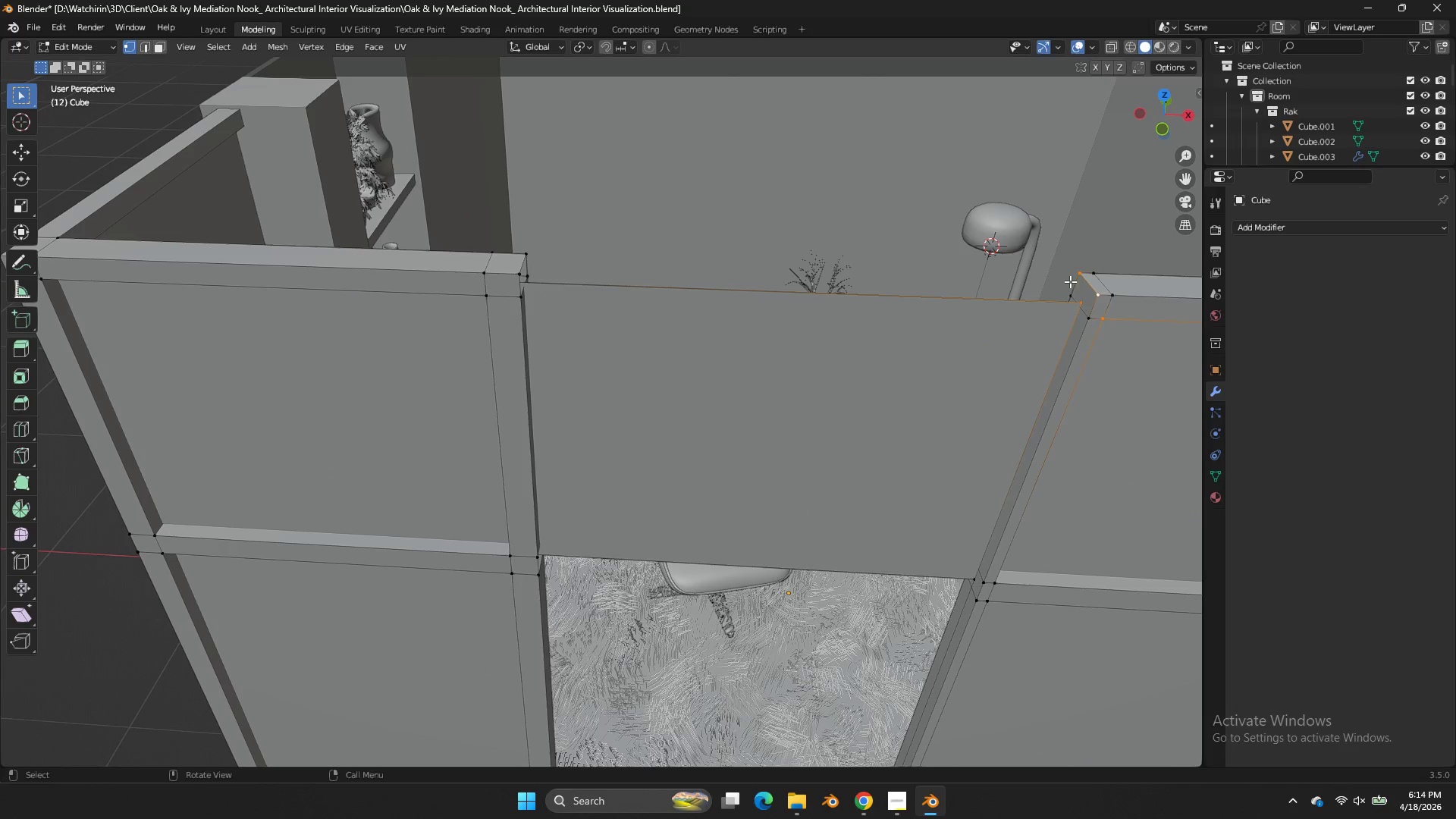 
triple_click([1070, 281])
 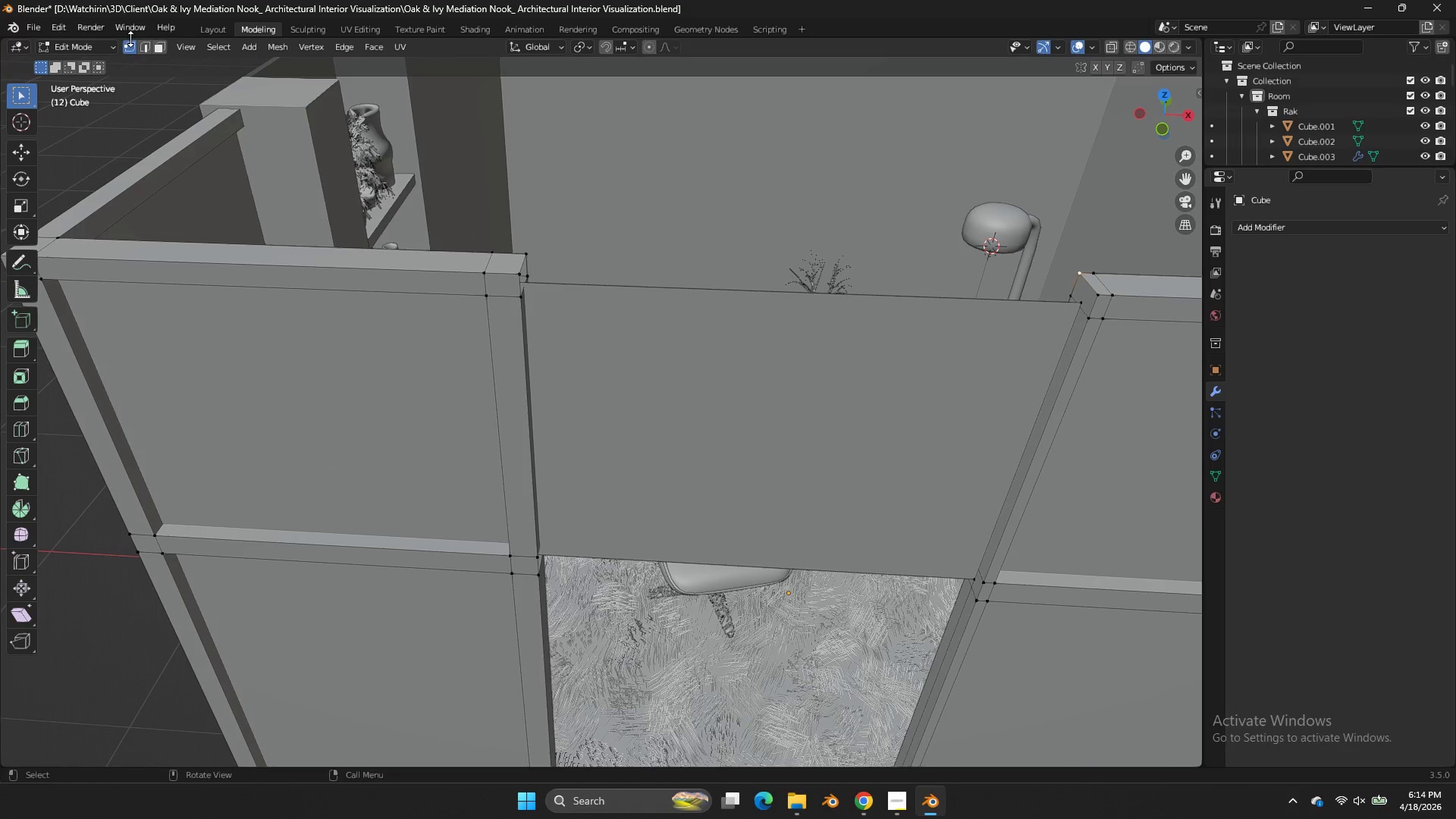 
hold_key(key=AltLeft, duration=2.14)
left_click([521, 260])
 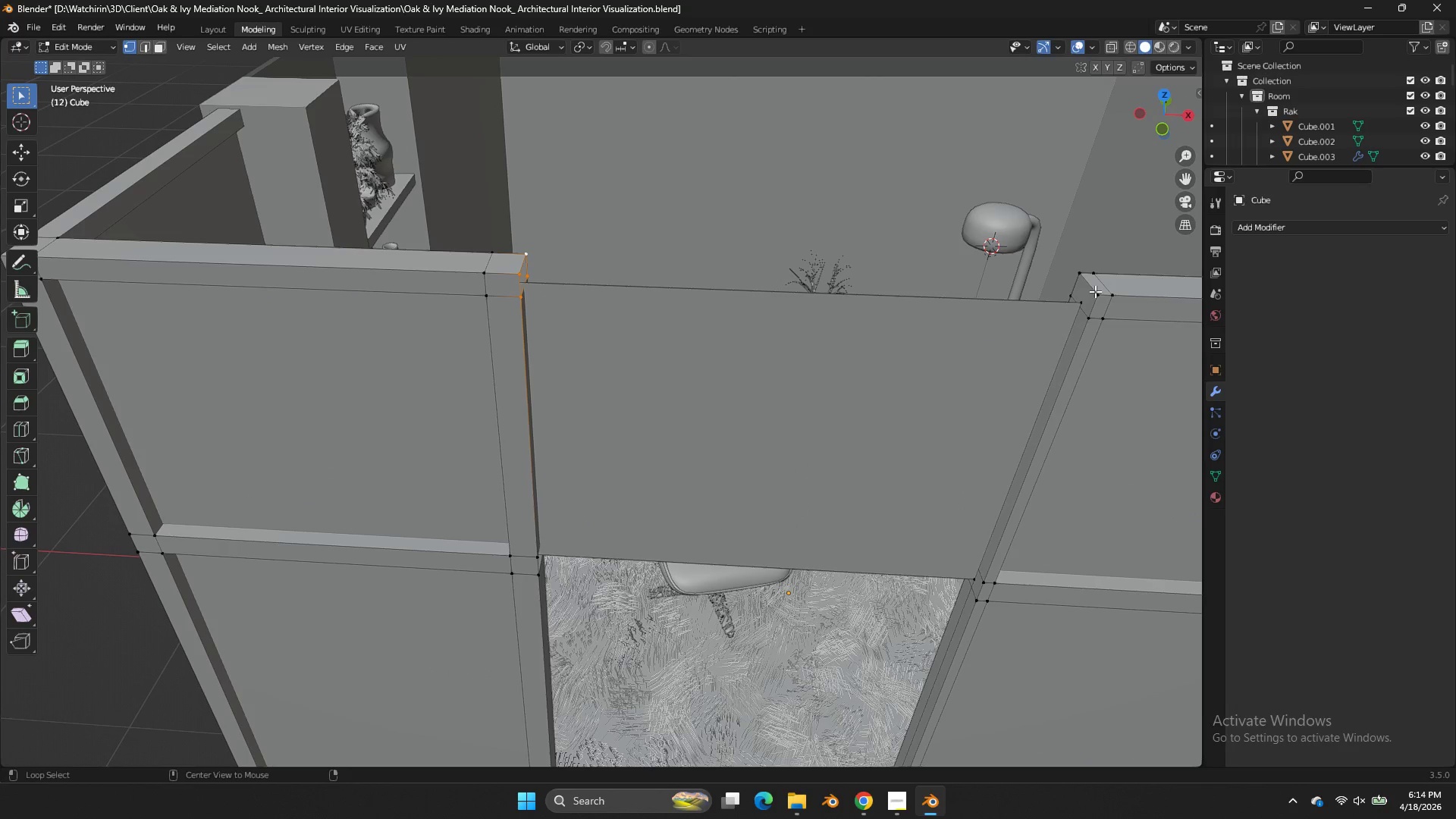 
hold_key(key=ShiftLeft, duration=2.34)
left_click([1094, 287])
 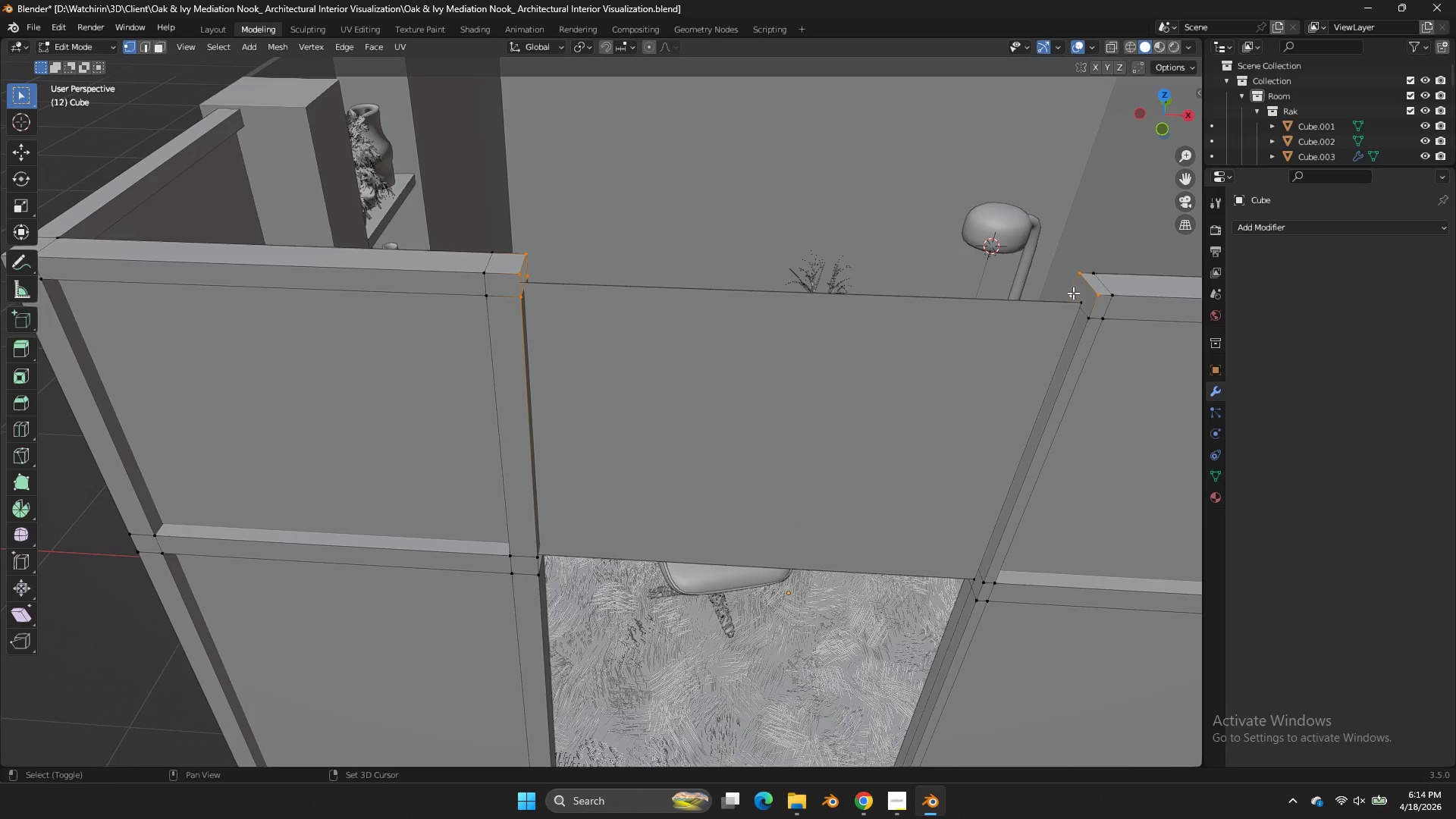 
double_click([1097, 325])
 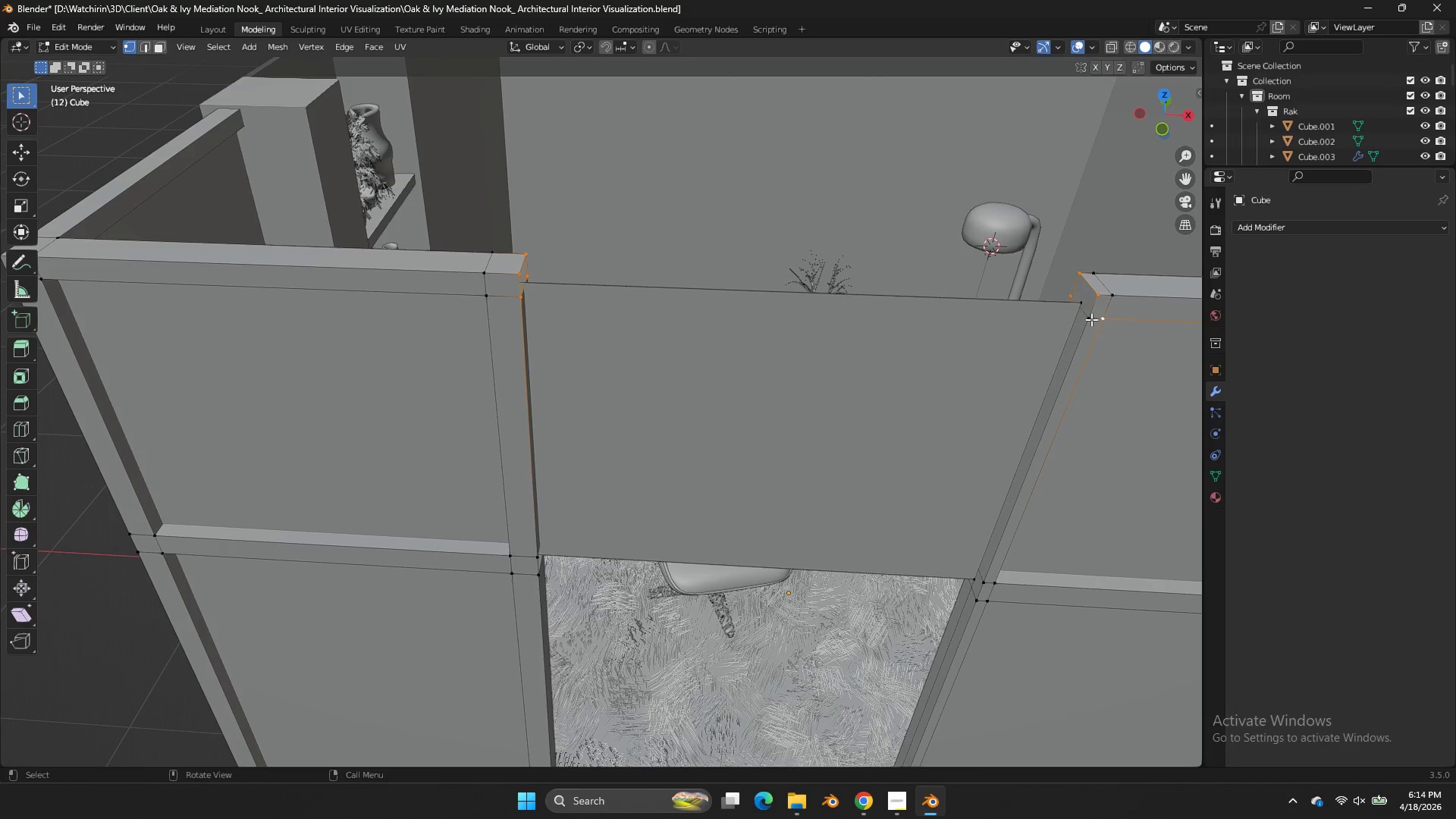 
key(Control+ControlLeft)
 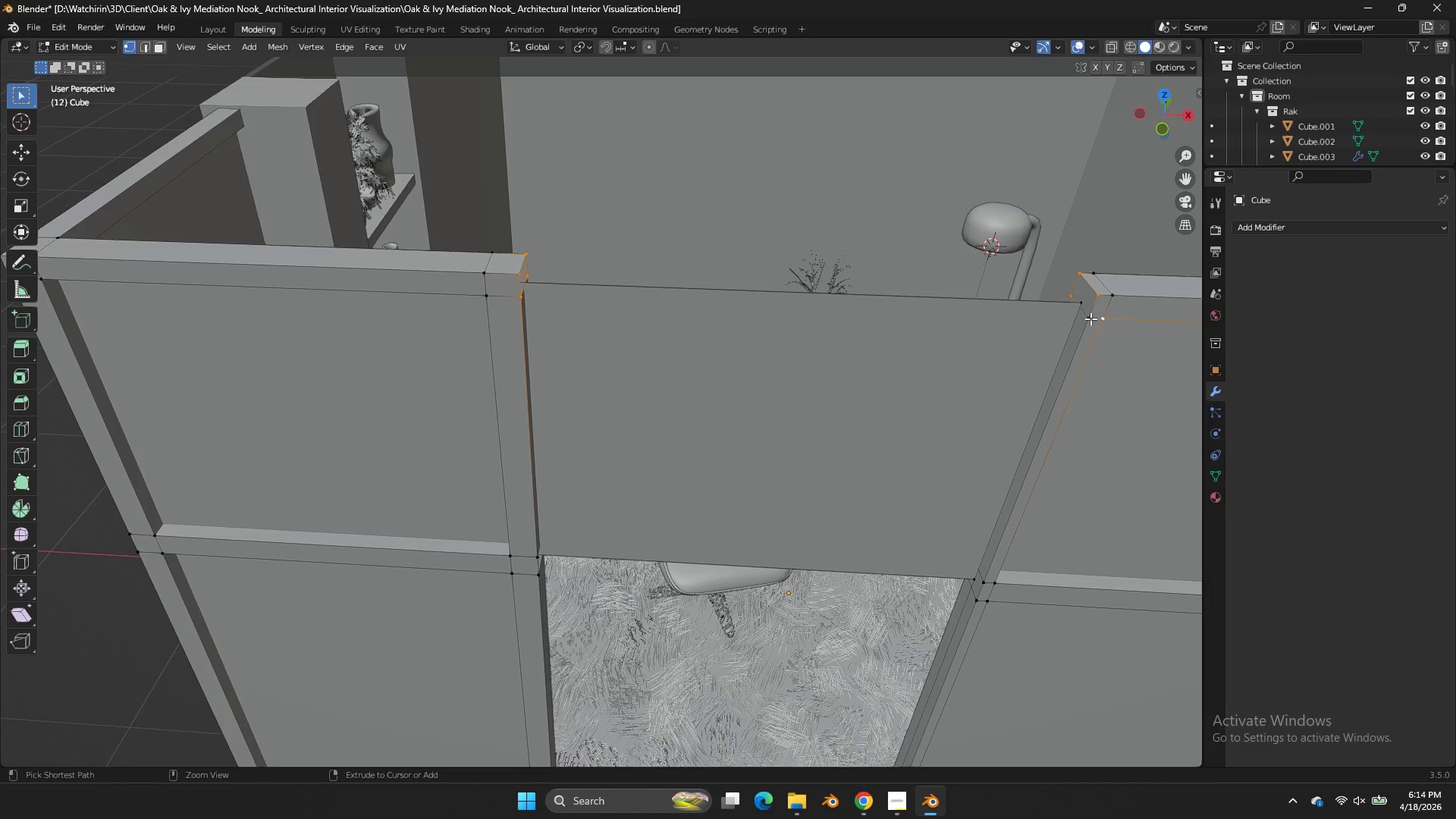 
key(Control+Z)
 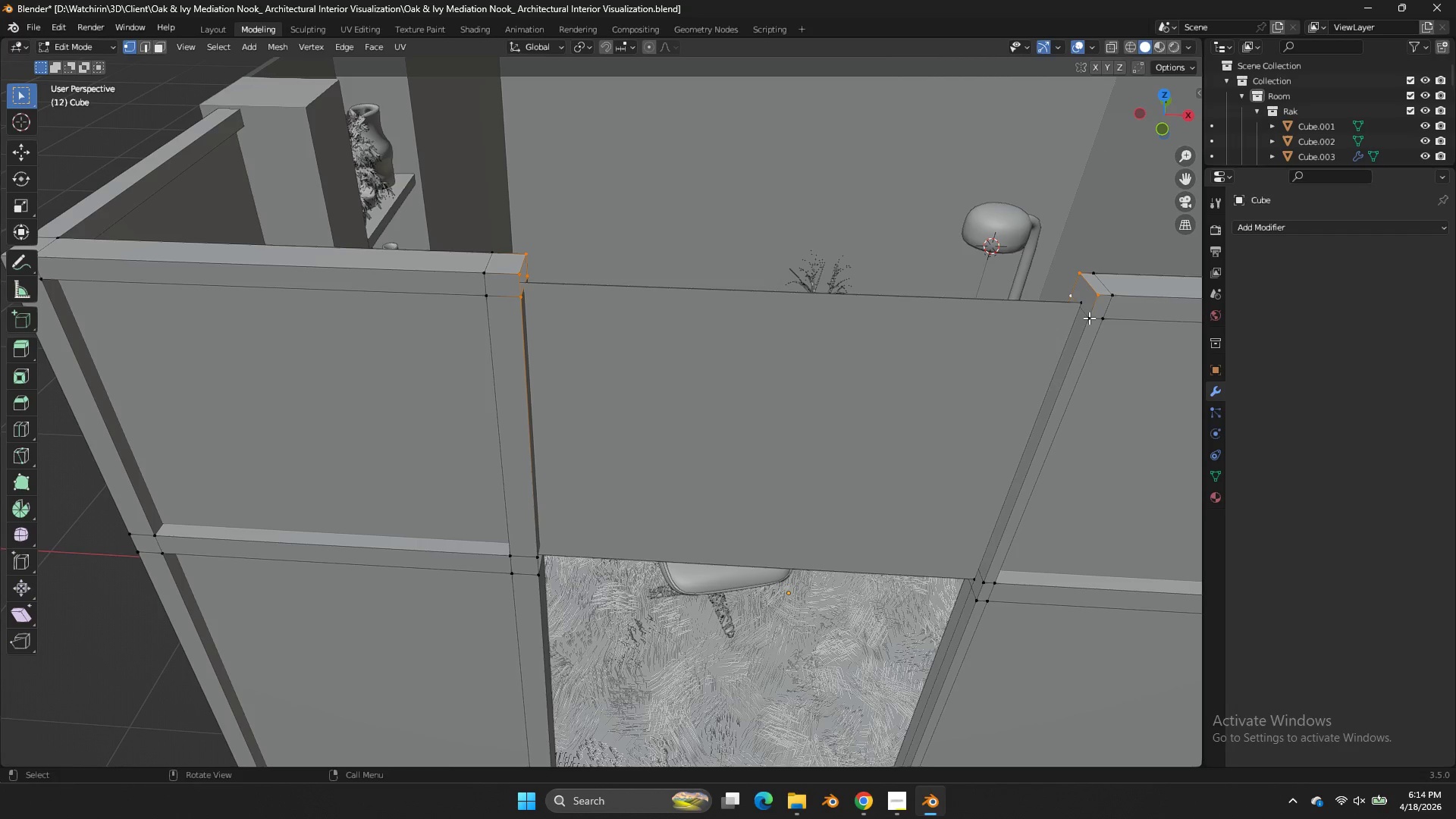 
key(Shift+ShiftLeft)
 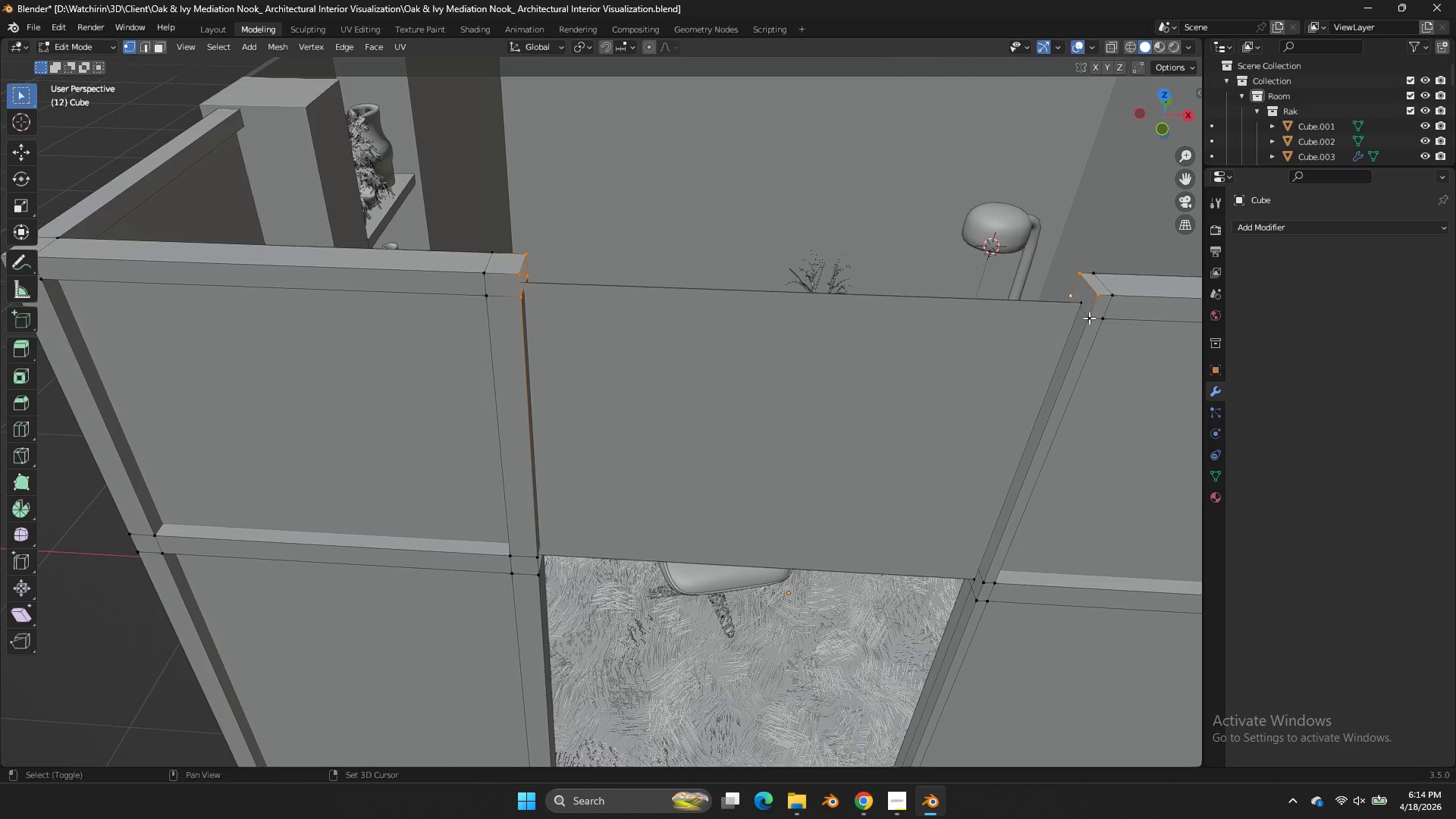 
left_click([1089, 318])
 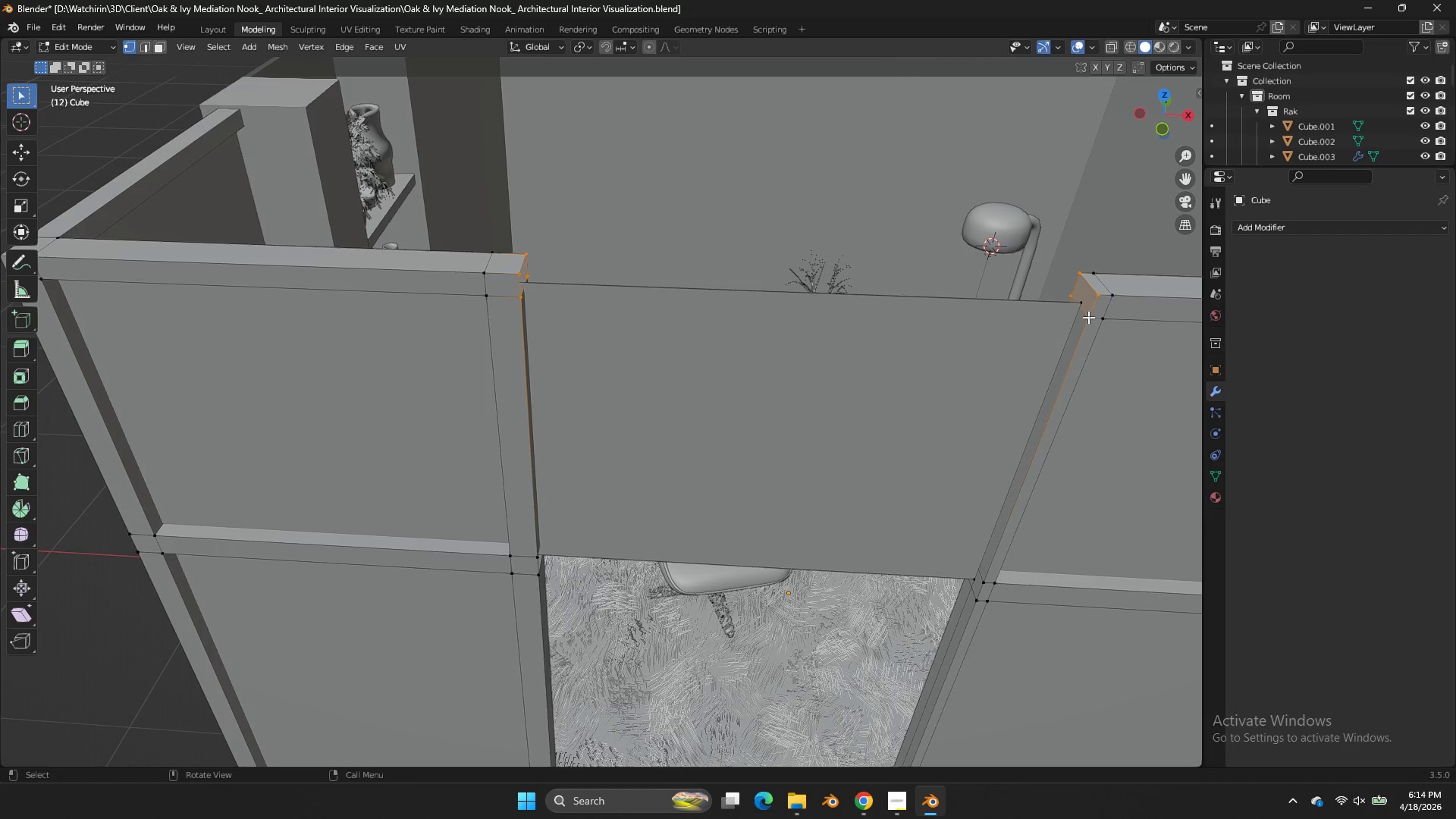 
key(Control+ControlLeft)
 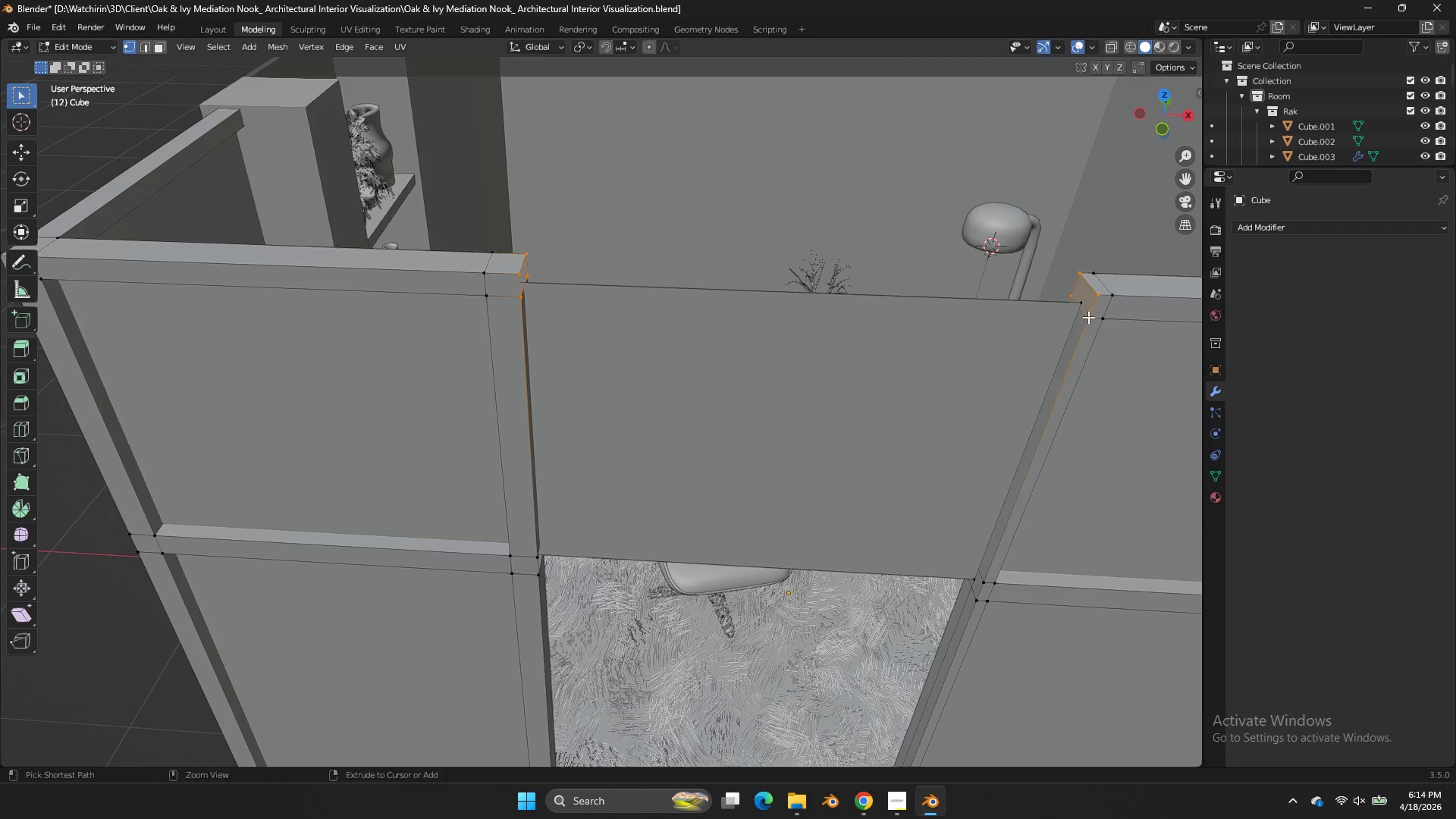 
key(Control+E)
 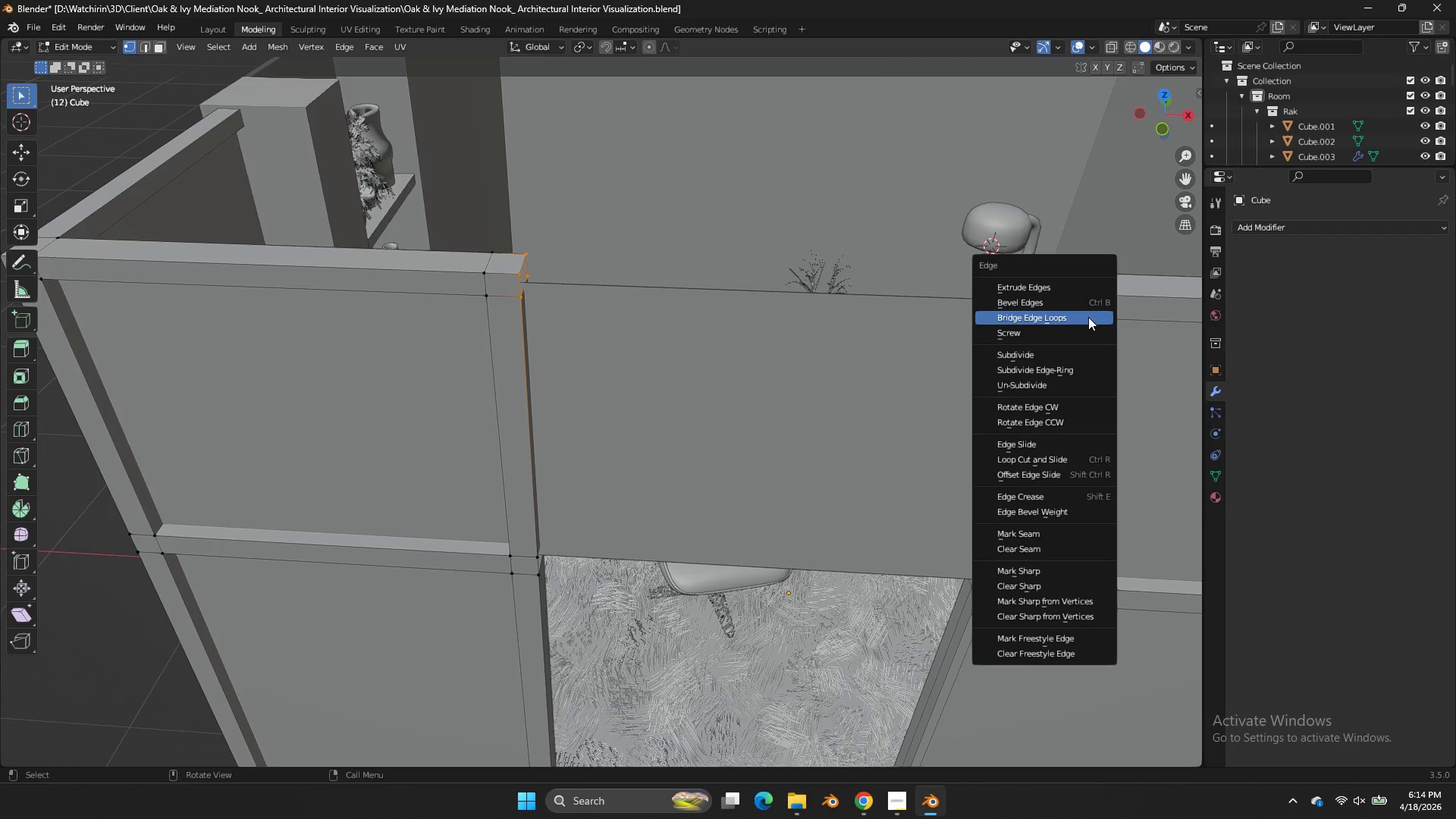 
left_click([1088, 317])
 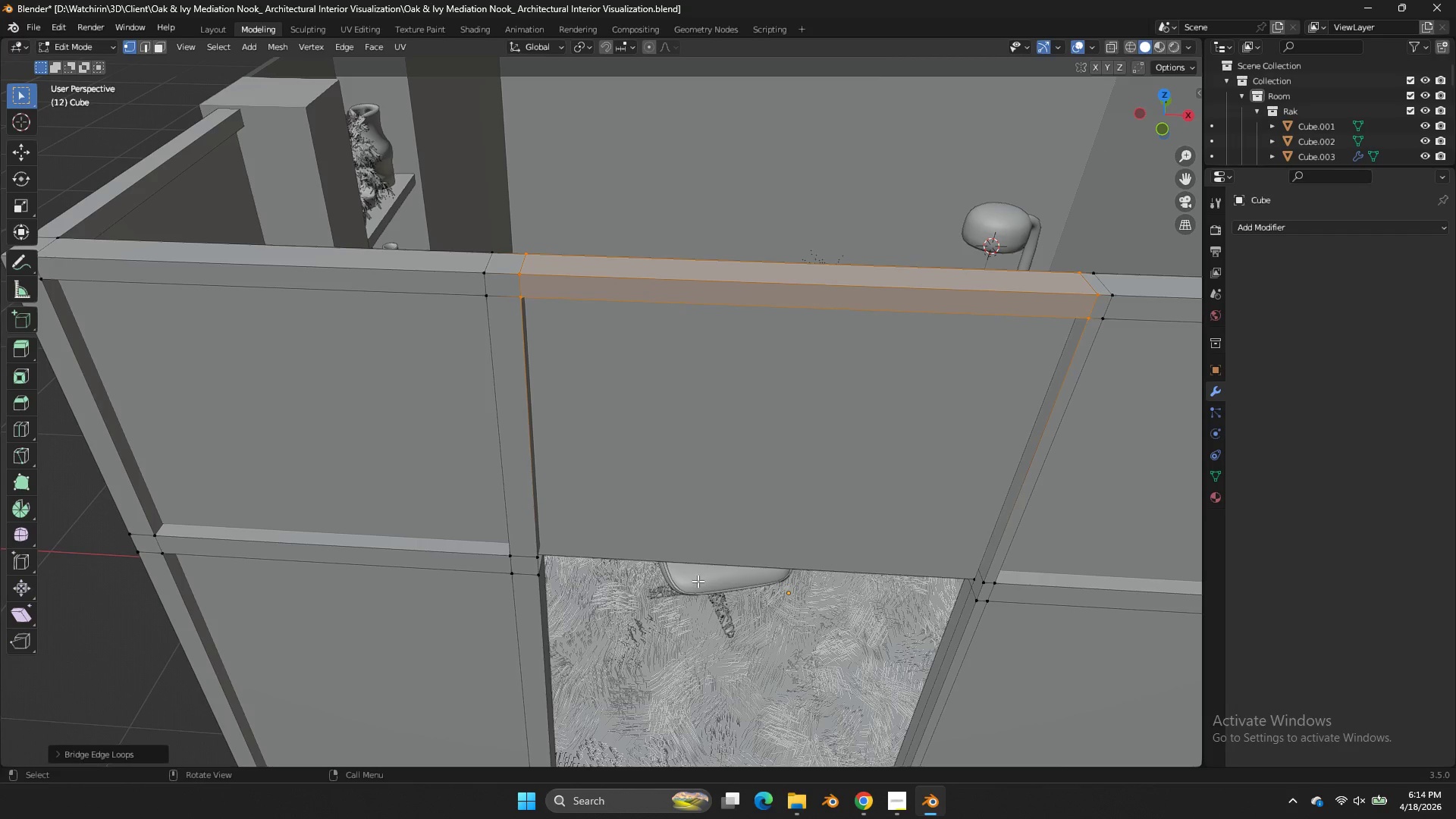 
key(Z)
 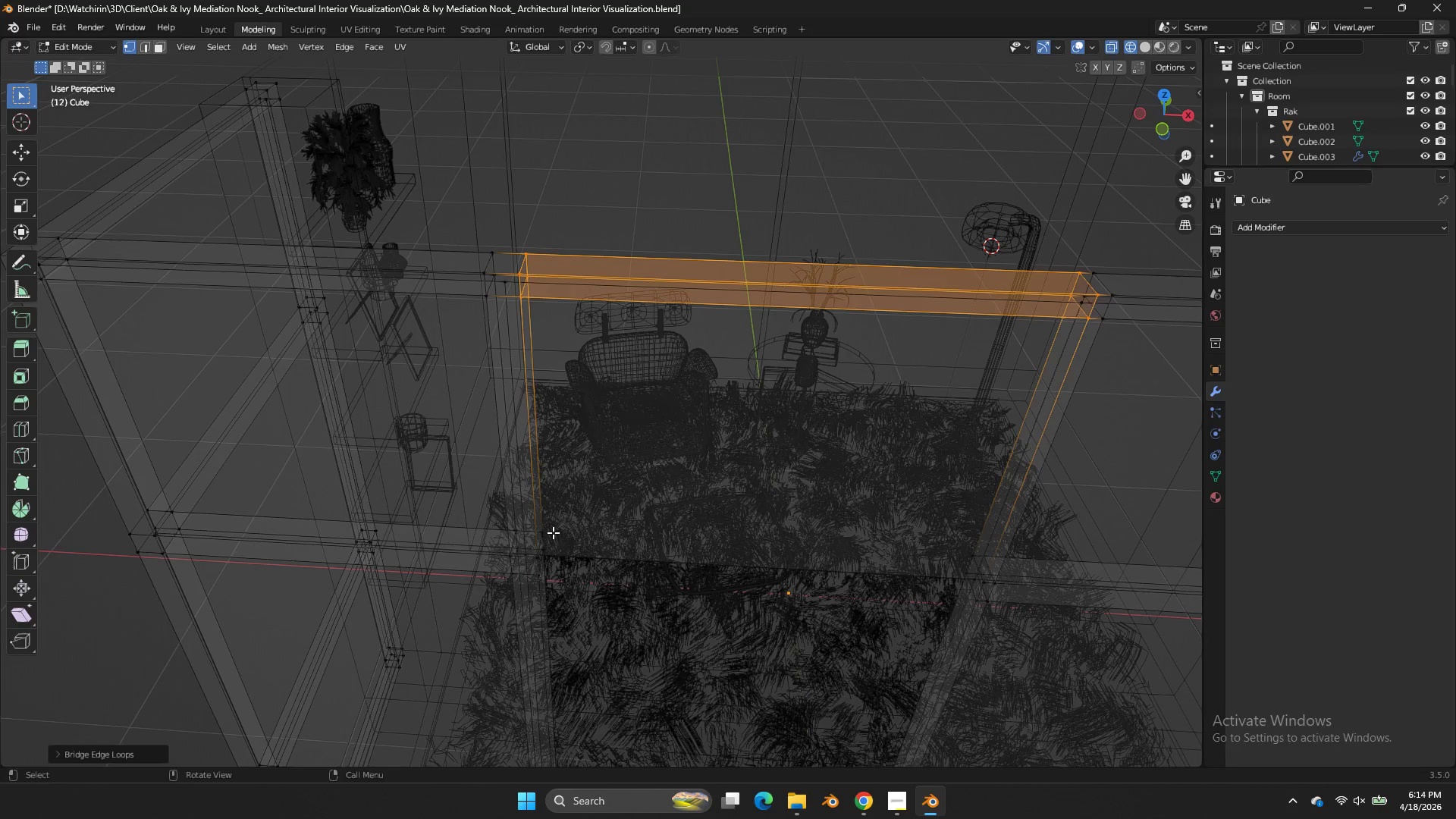 
left_click([553, 532])
 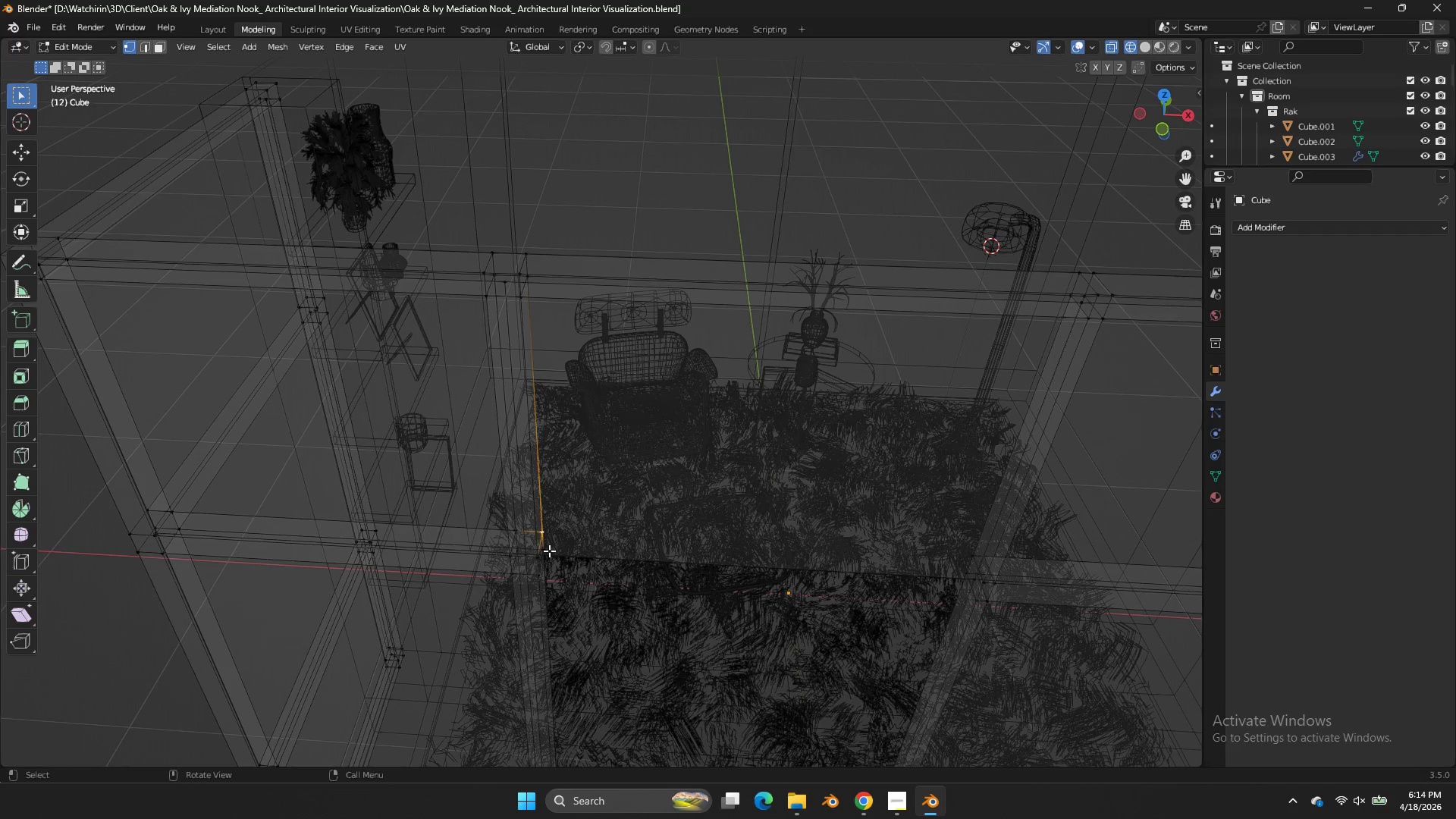 
hold_key(key=ShiftLeft, duration=0.61)
double_click([531, 551])
 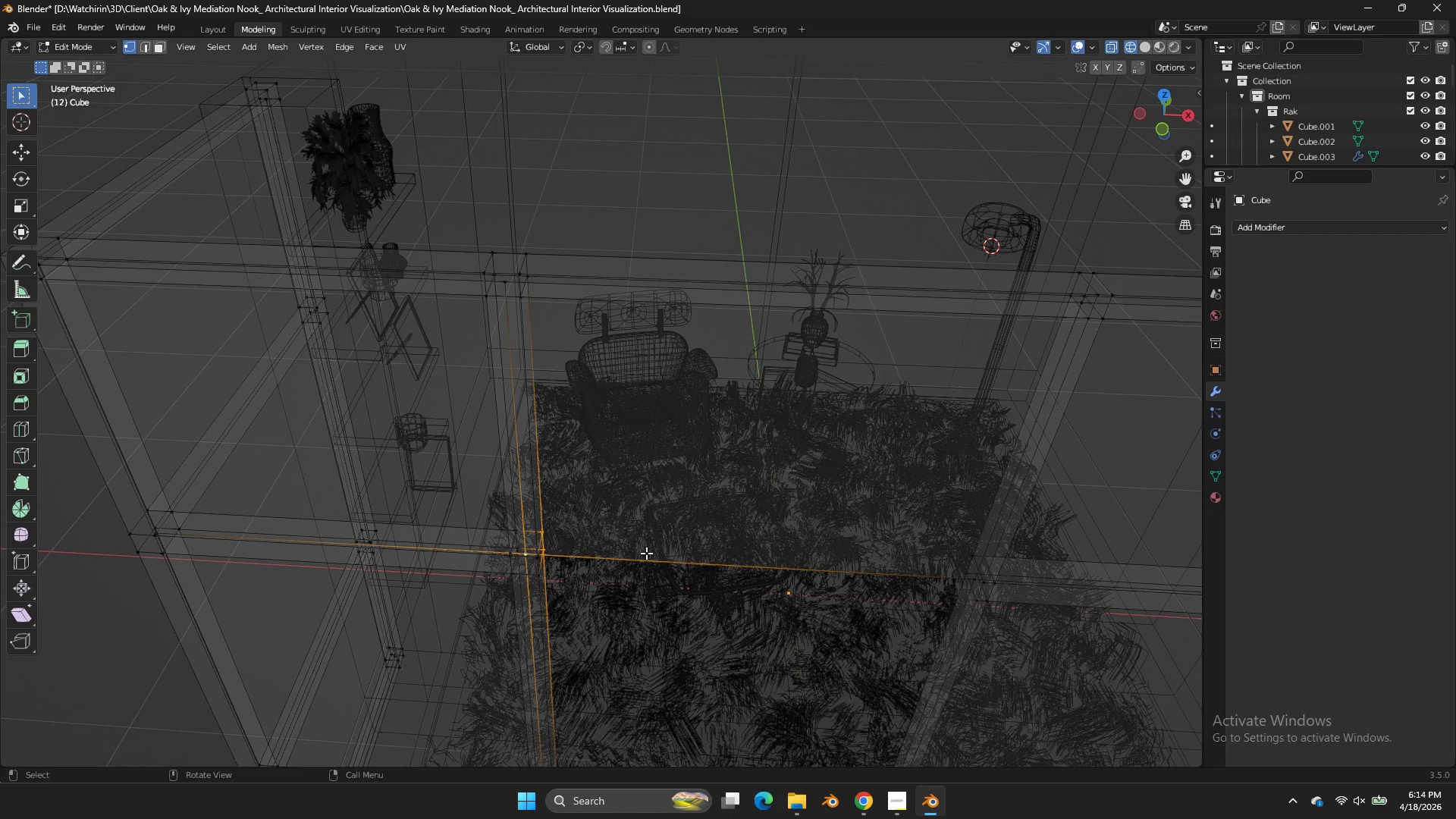 
type(zzz)
 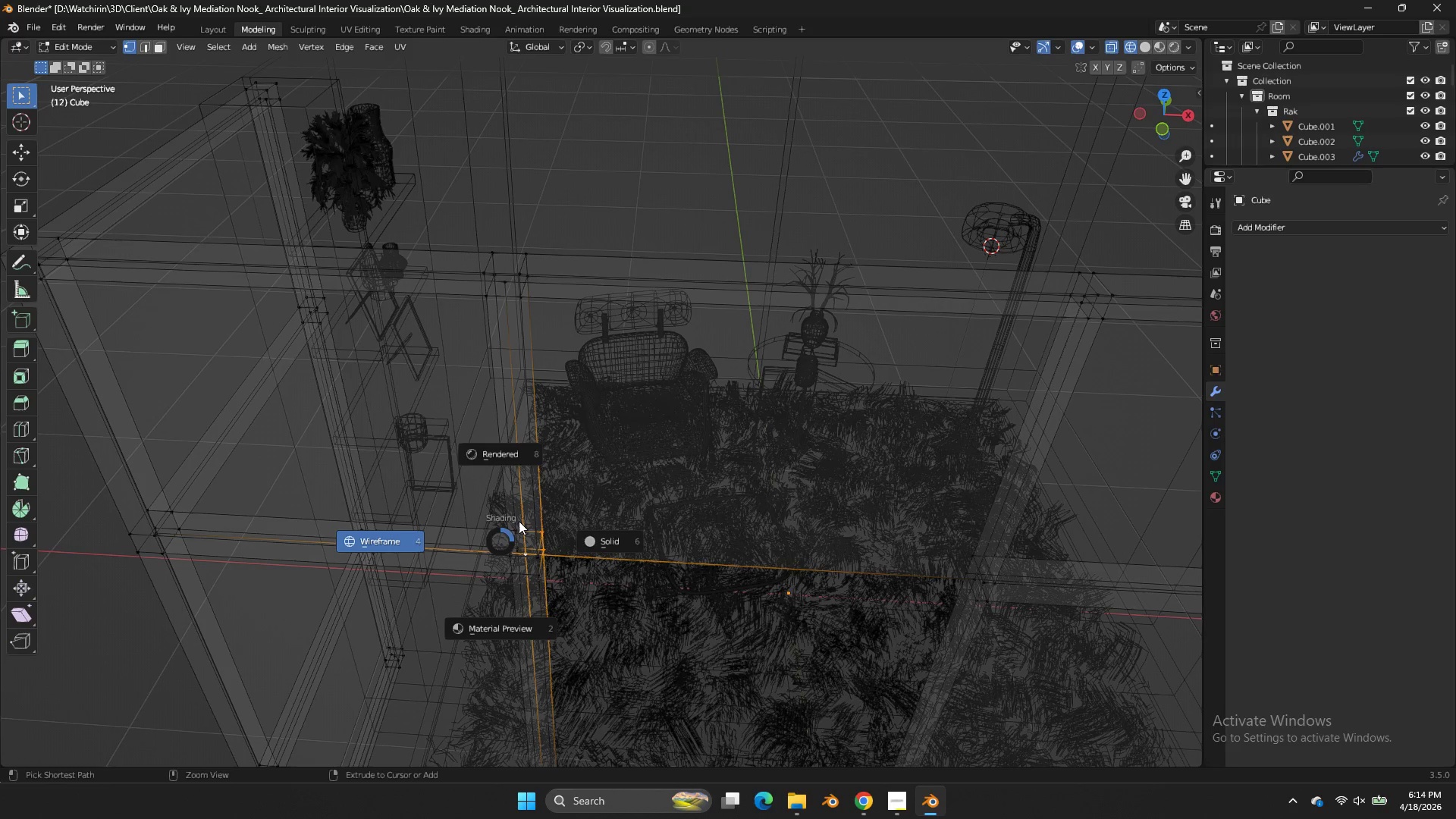 
hold_key(key=ControlLeft, duration=0.34)
 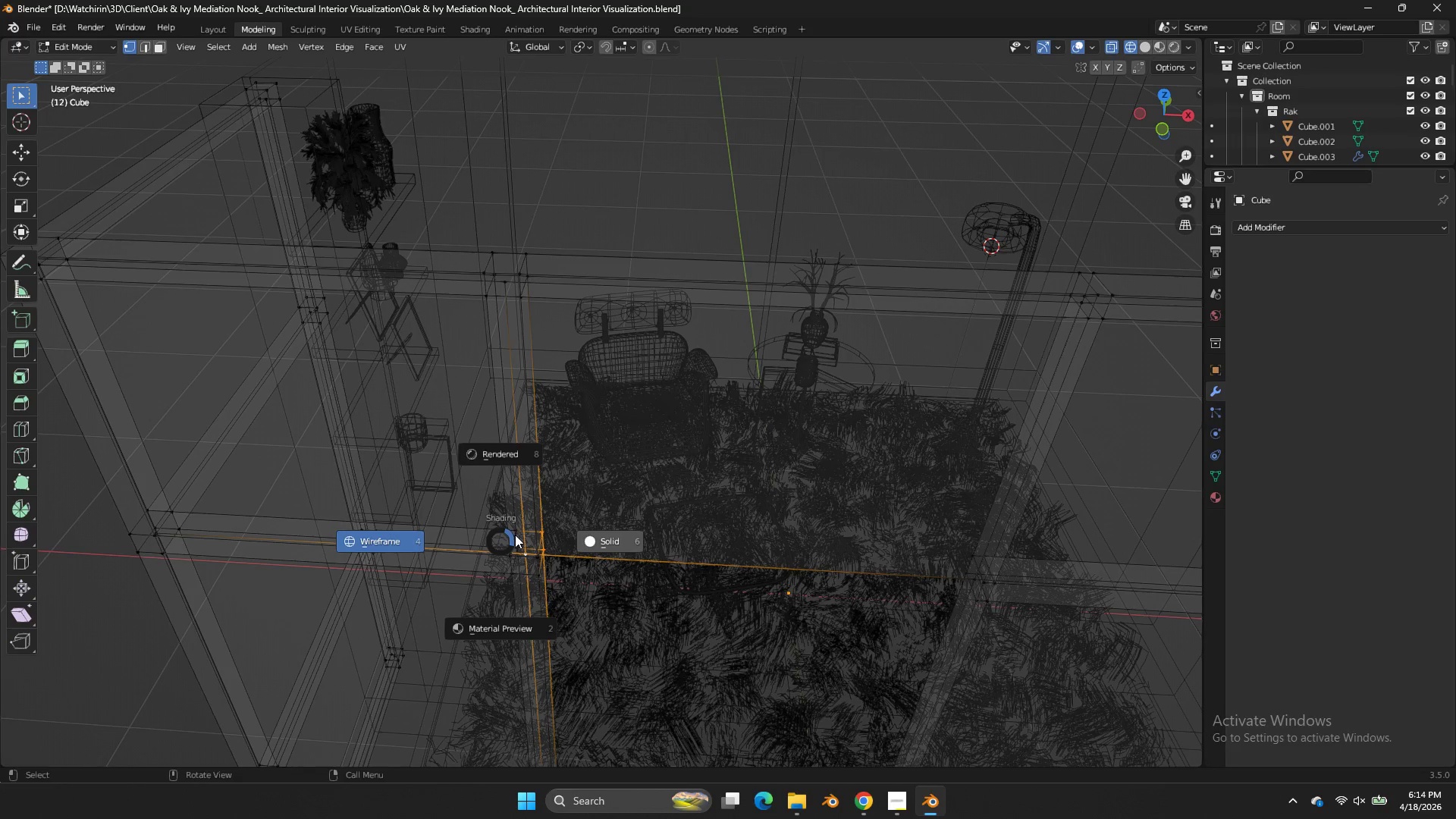 
hold_key(key=ControlLeft, duration=0.38)
 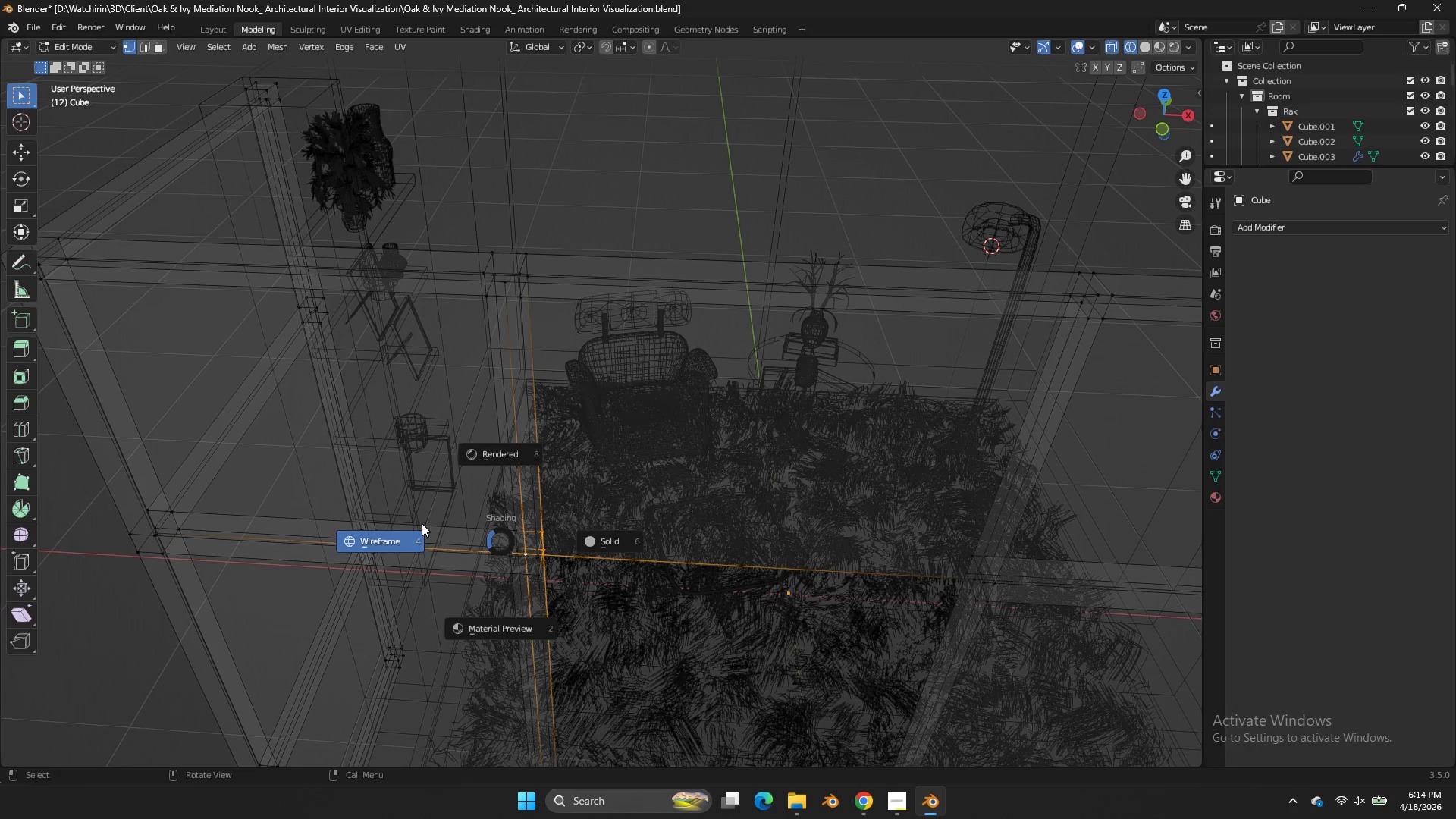 
left_click([422, 523])
 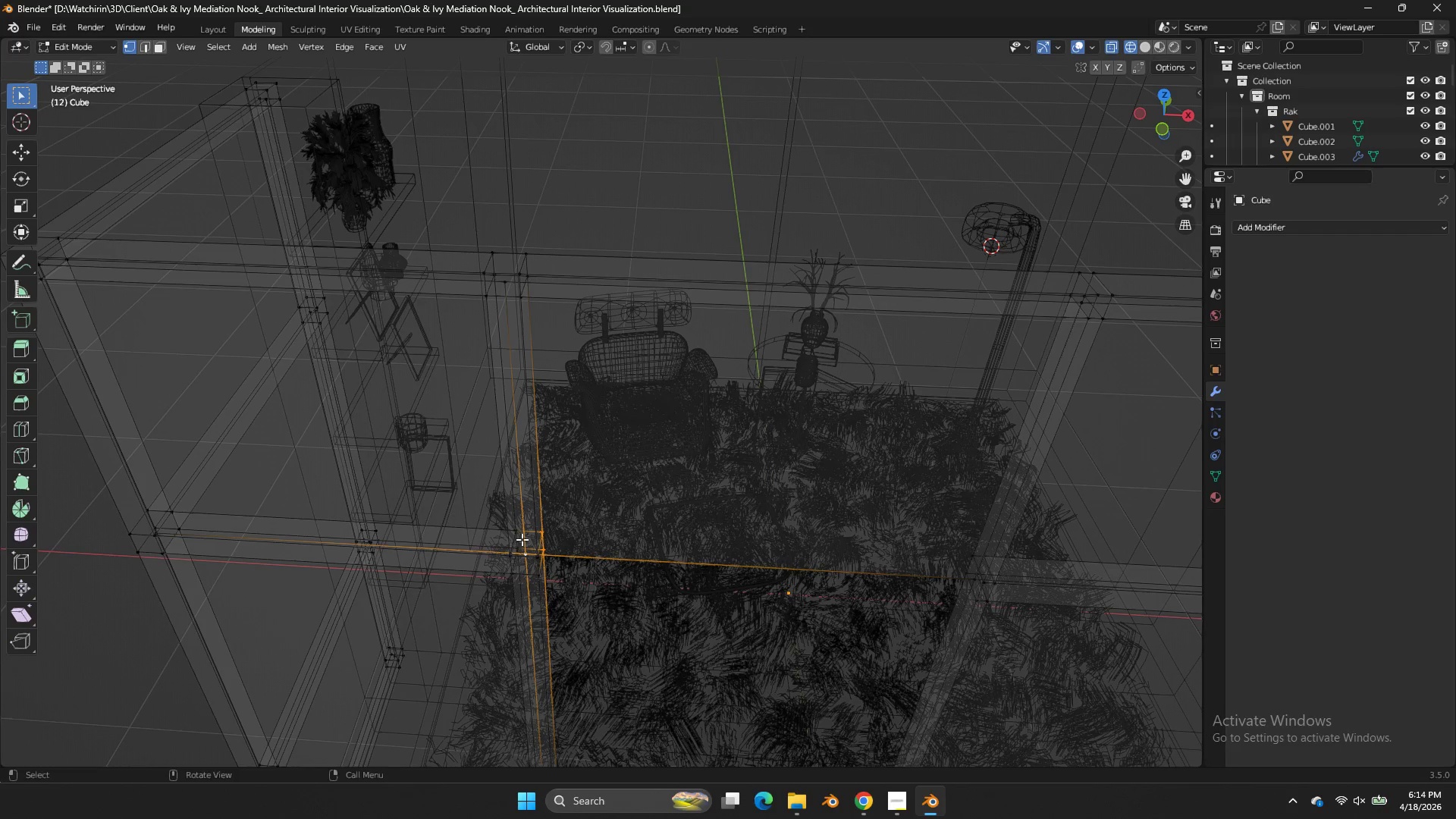 
hold_key(key=ControlLeft, duration=0.66)
left_click_drag(start_coordinate=[529, 546], to_coordinate=[513, 561])
 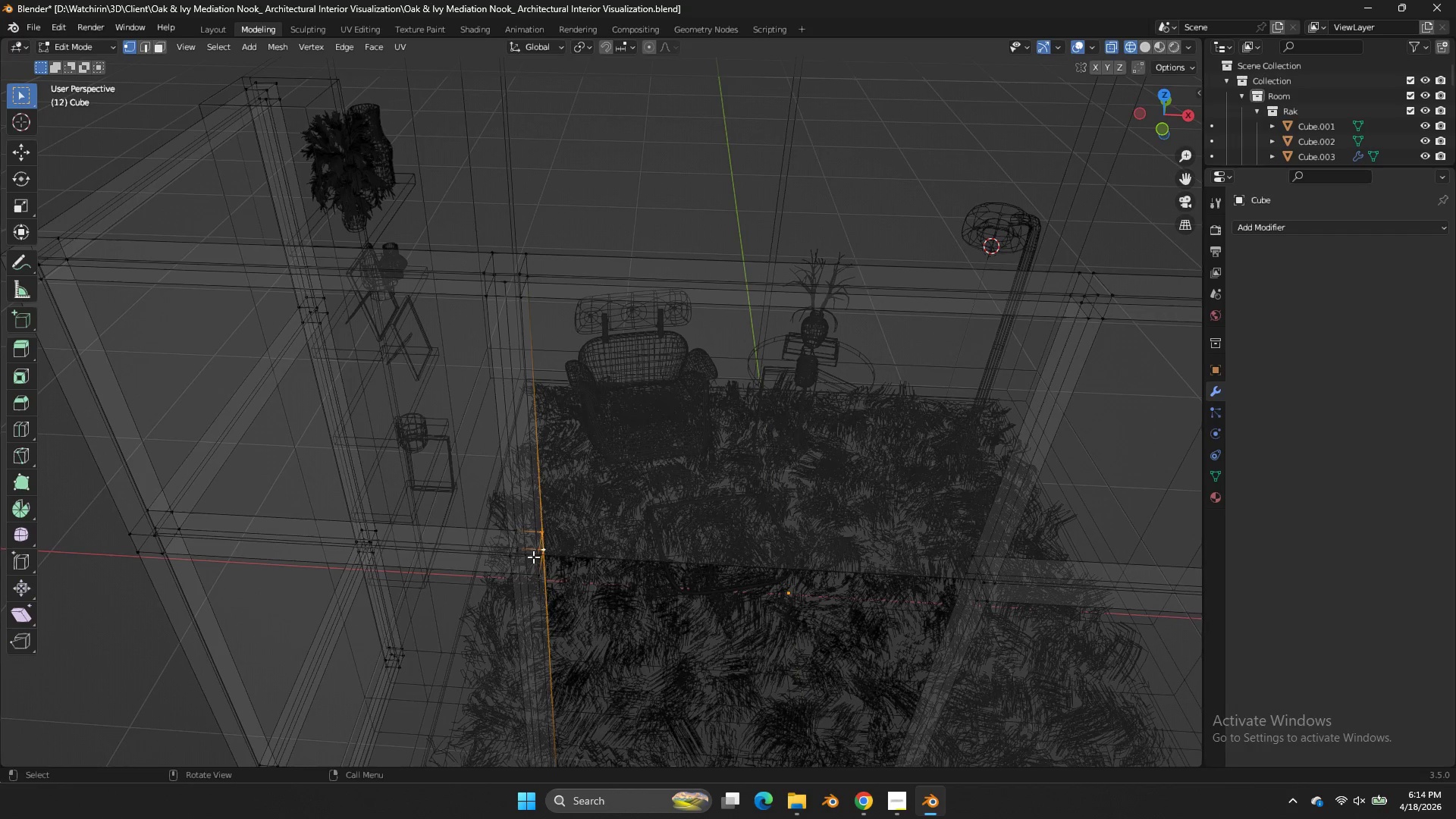 
key(Z)
 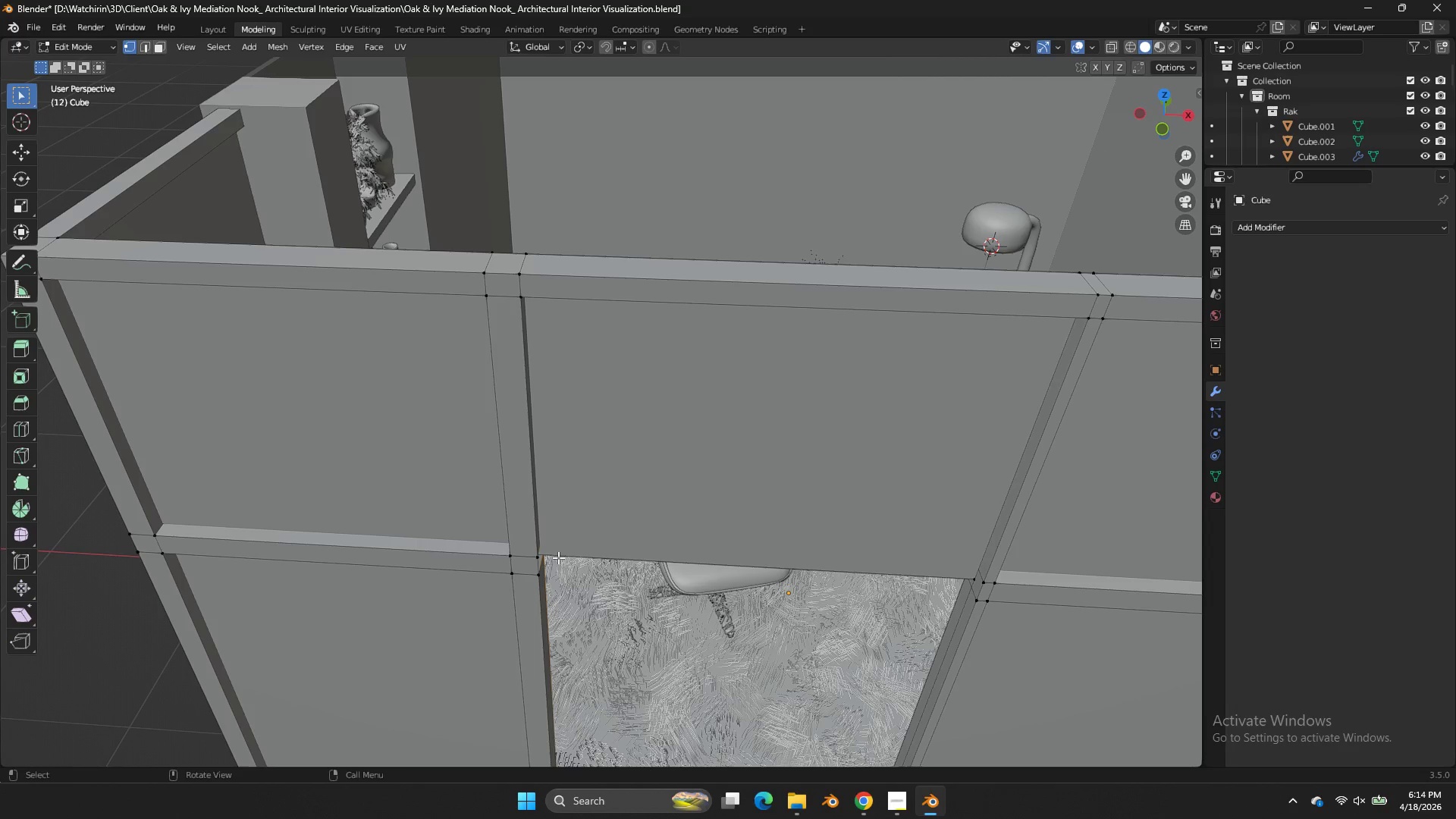 
hold_key(key=ShiftLeft, duration=2.69)
double_click([545, 576])
 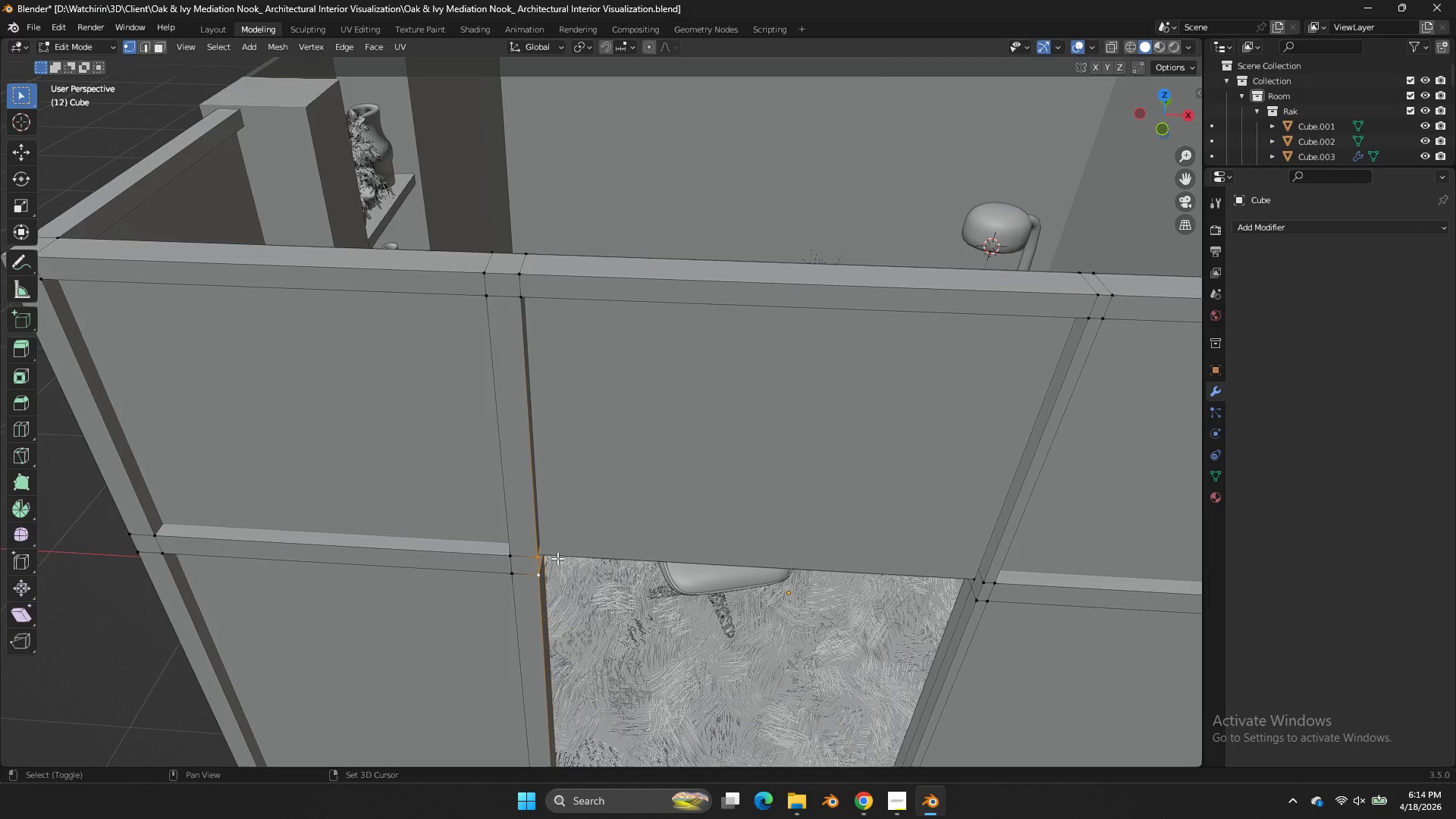 
triple_click([557, 558])
 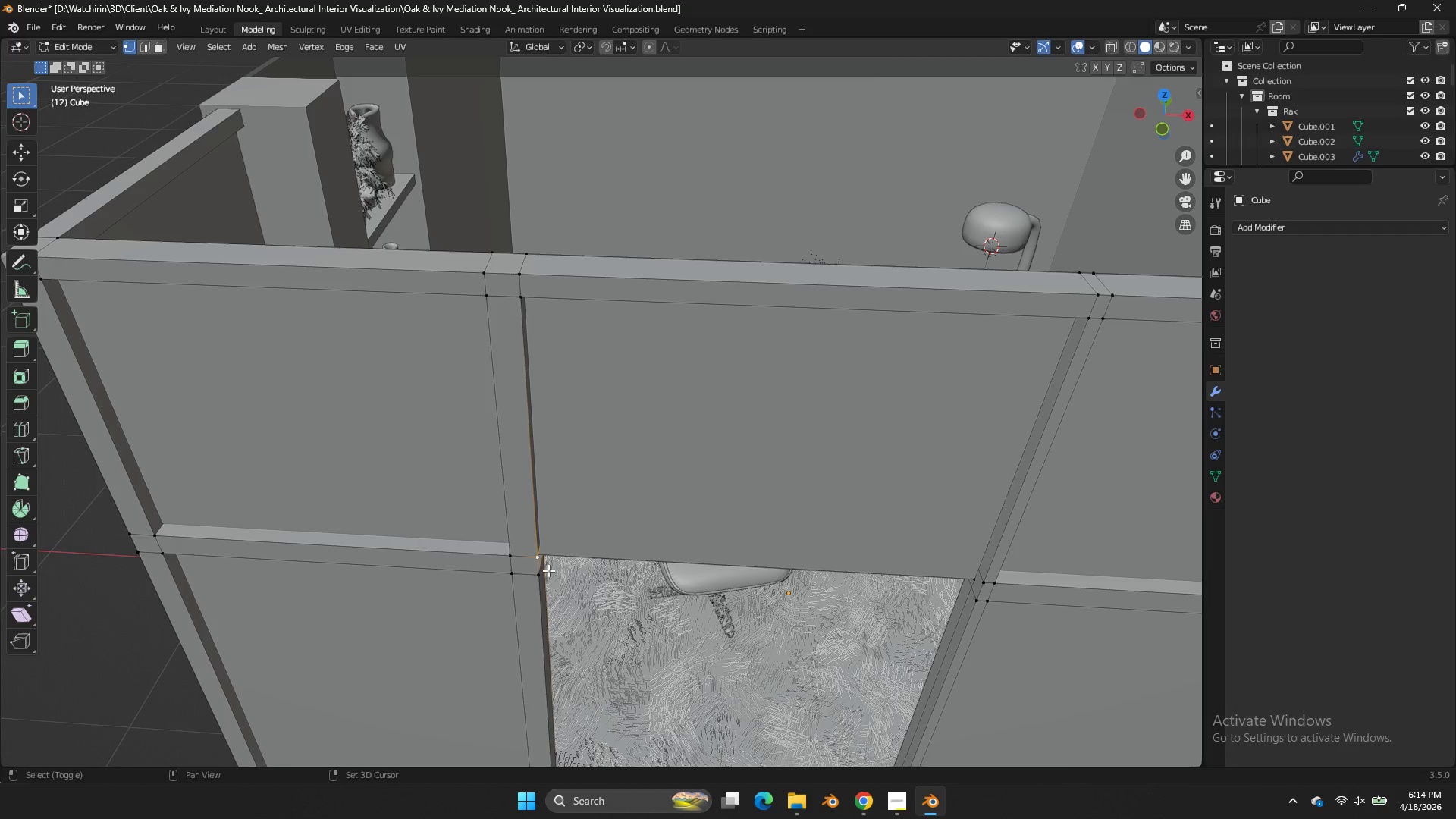 
left_click([537, 573])
 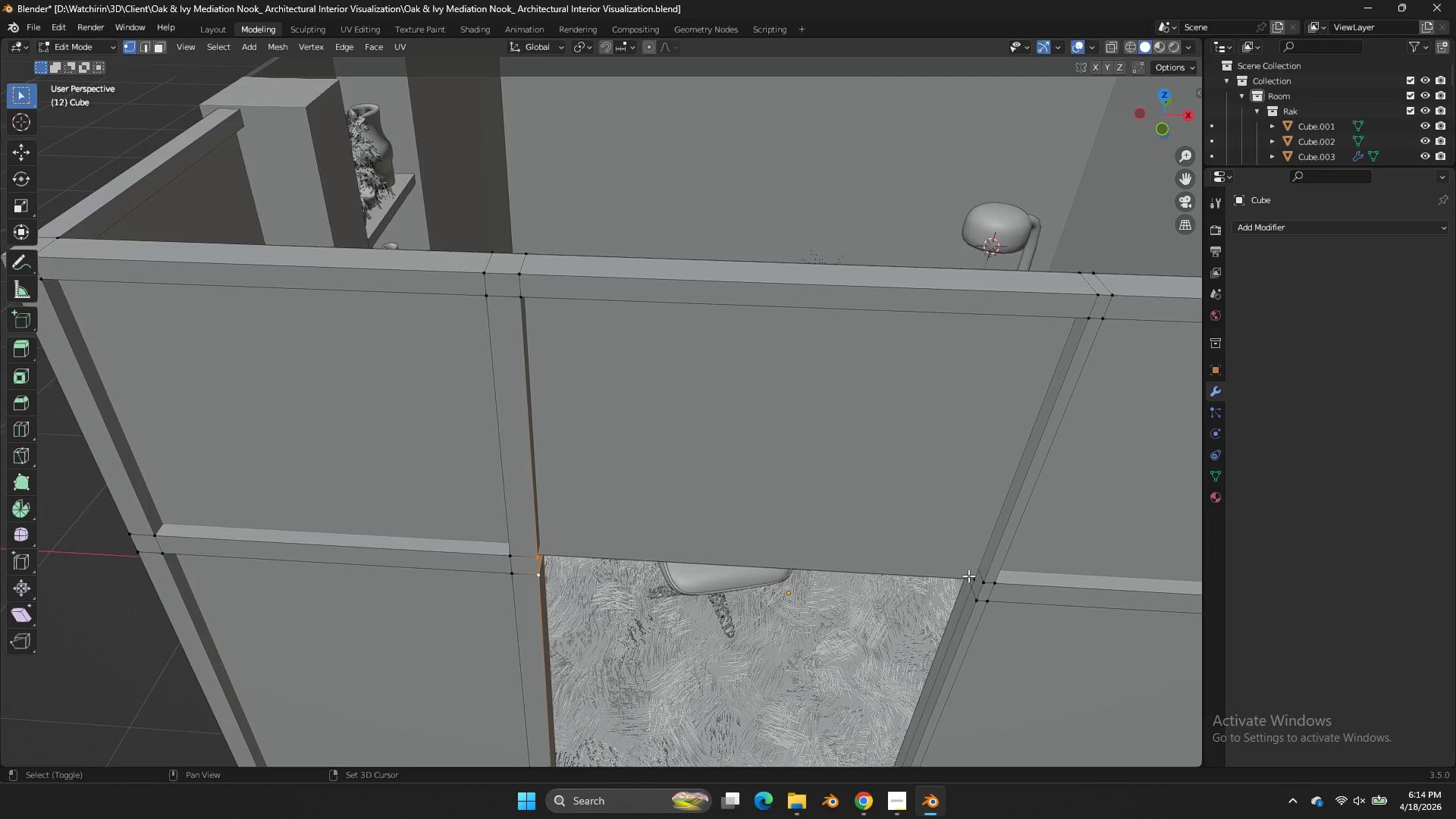 
left_click([966, 565])
 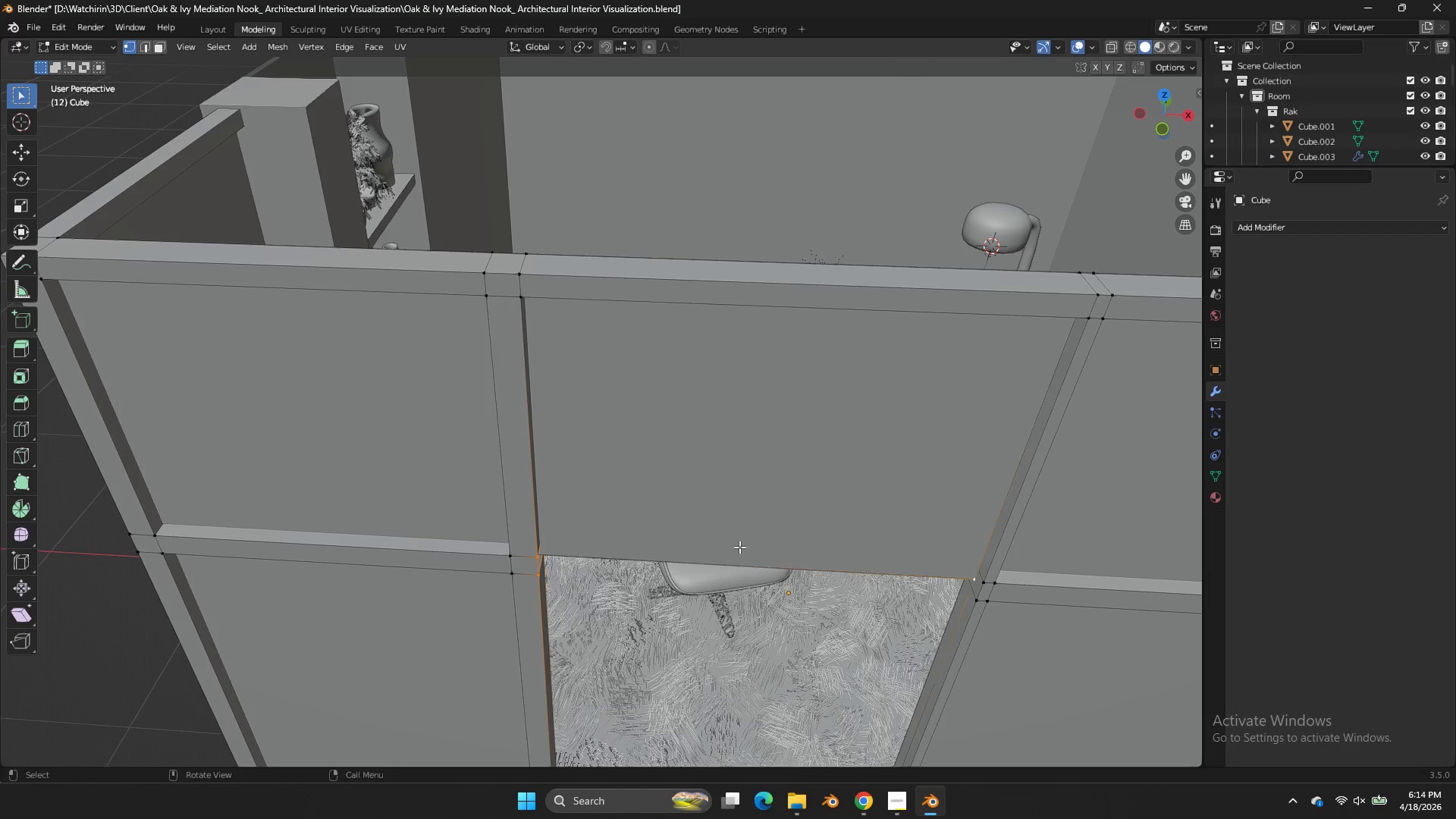 
key(X)
 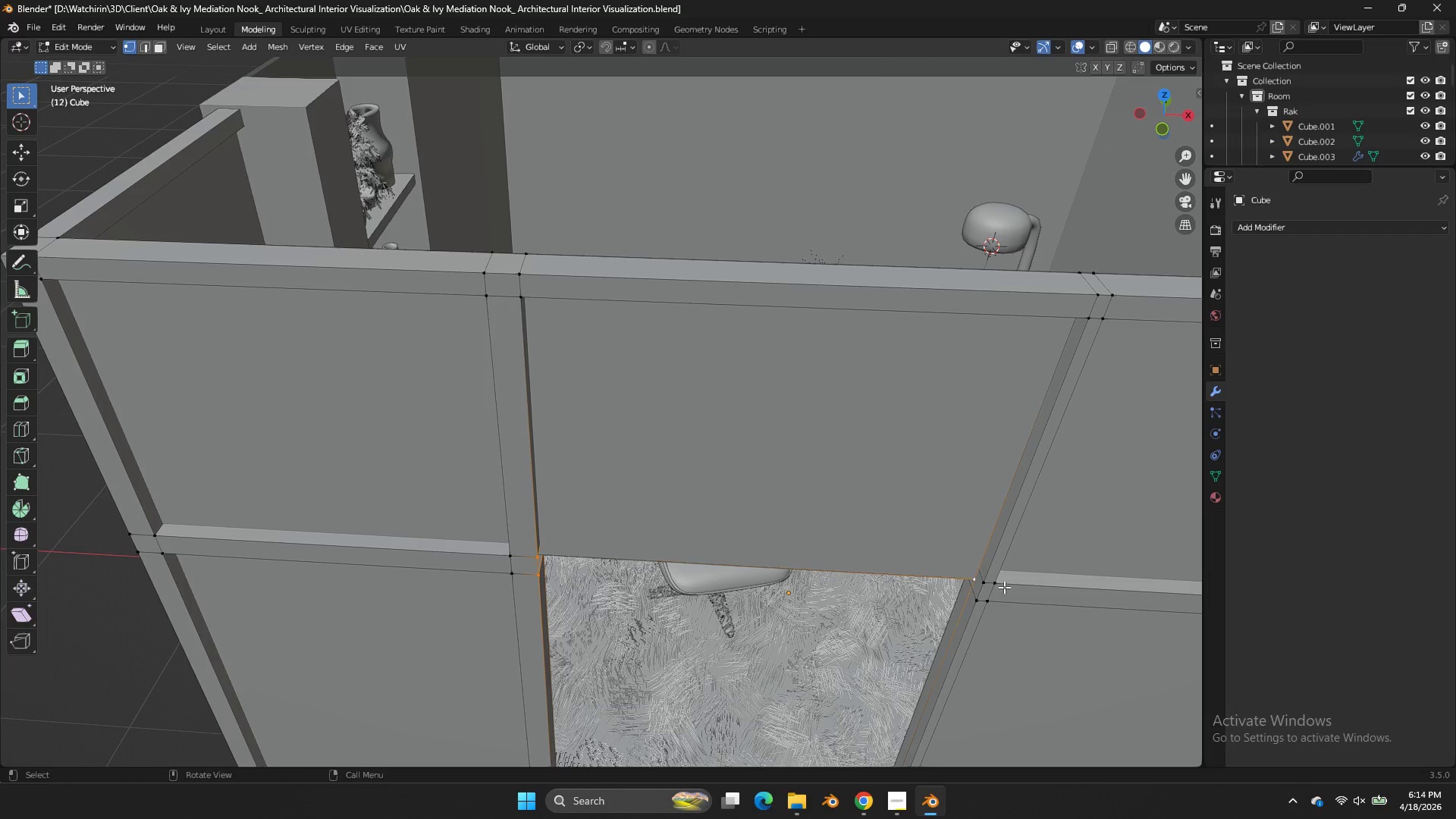 
scroll: coordinate [1008, 559], scroll_direction: down, amount: 3.0
 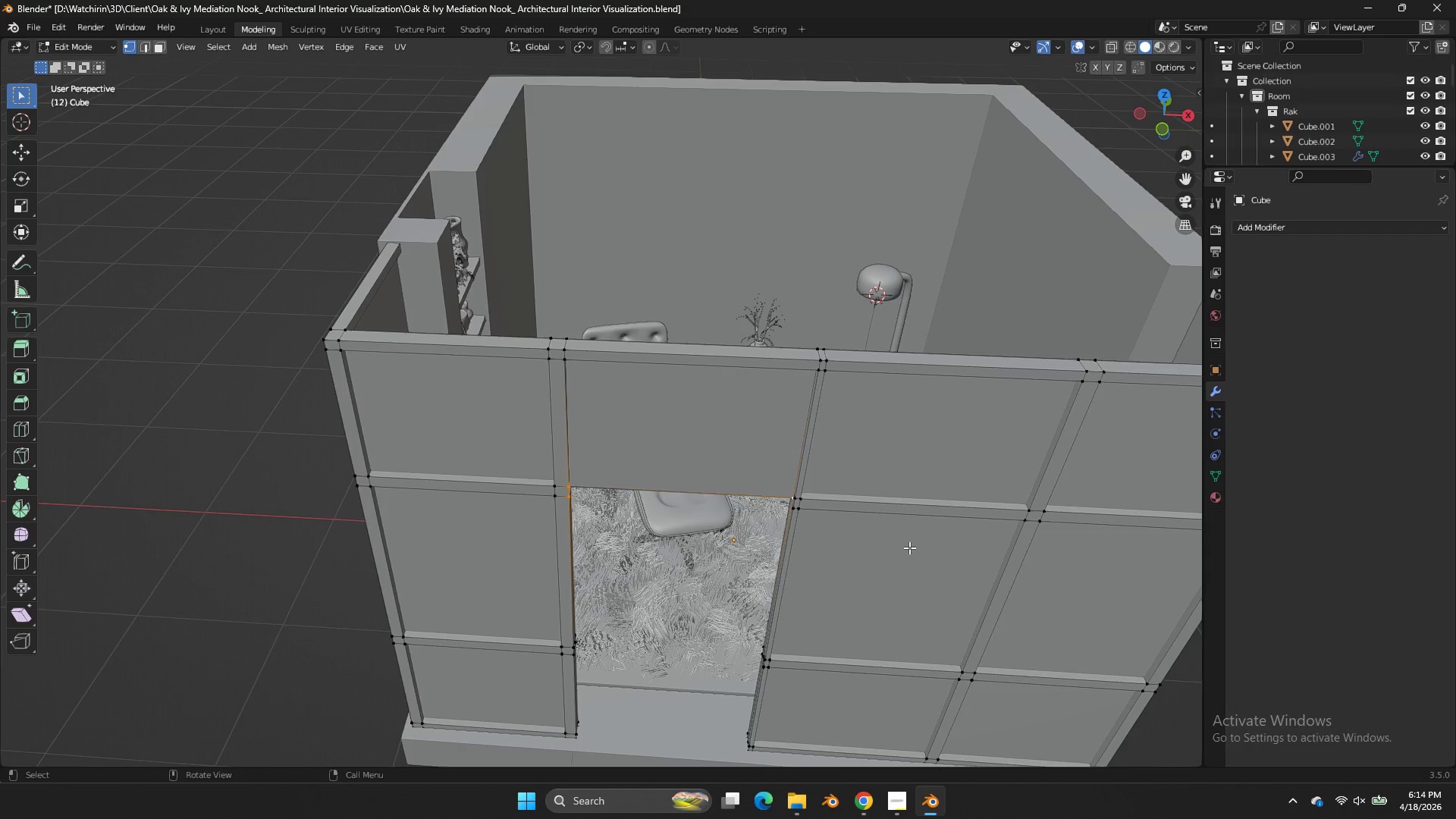 
key(Z)
 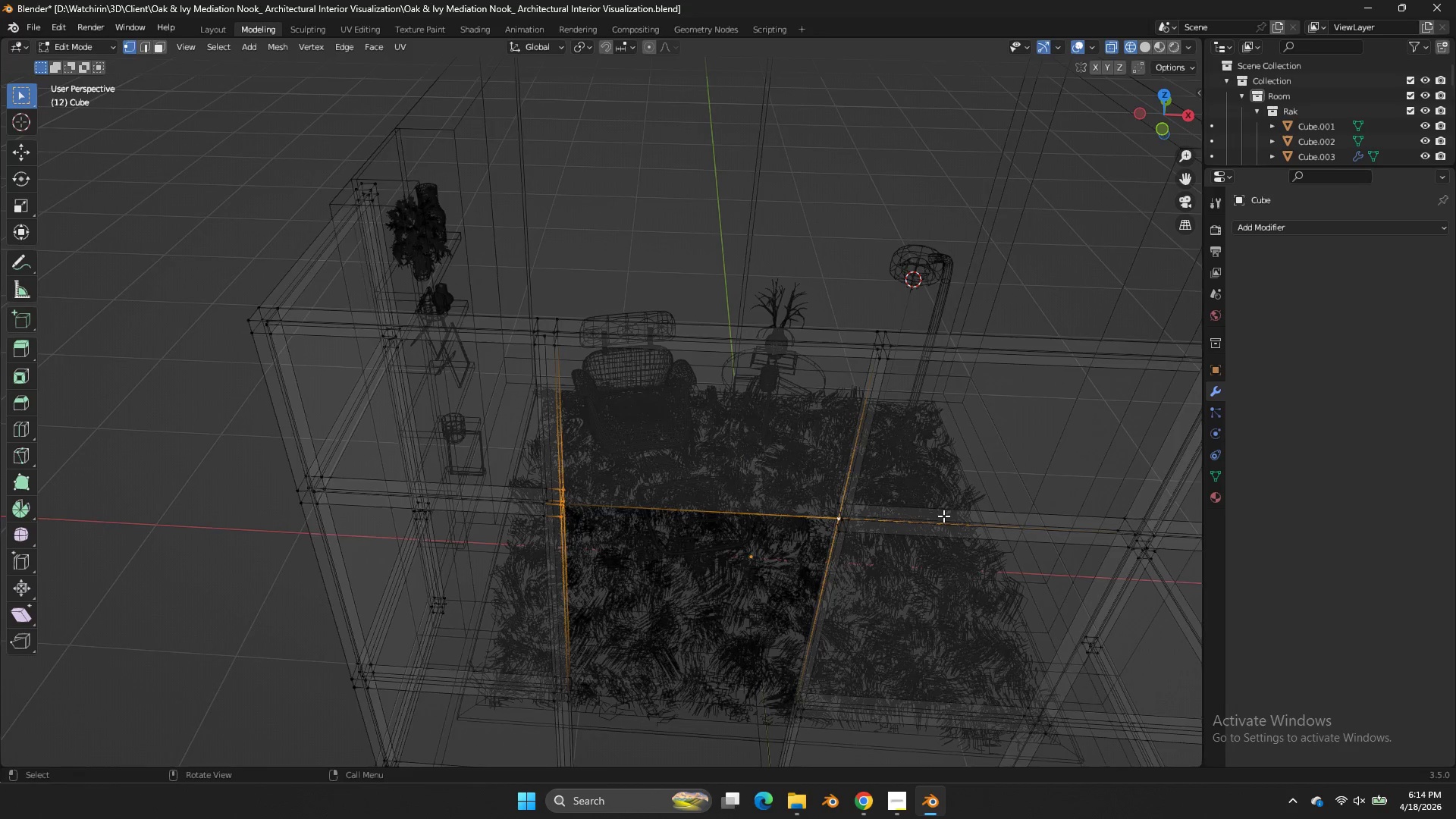 
scroll: coordinate [966, 550], scroll_direction: up, amount: 3.0
 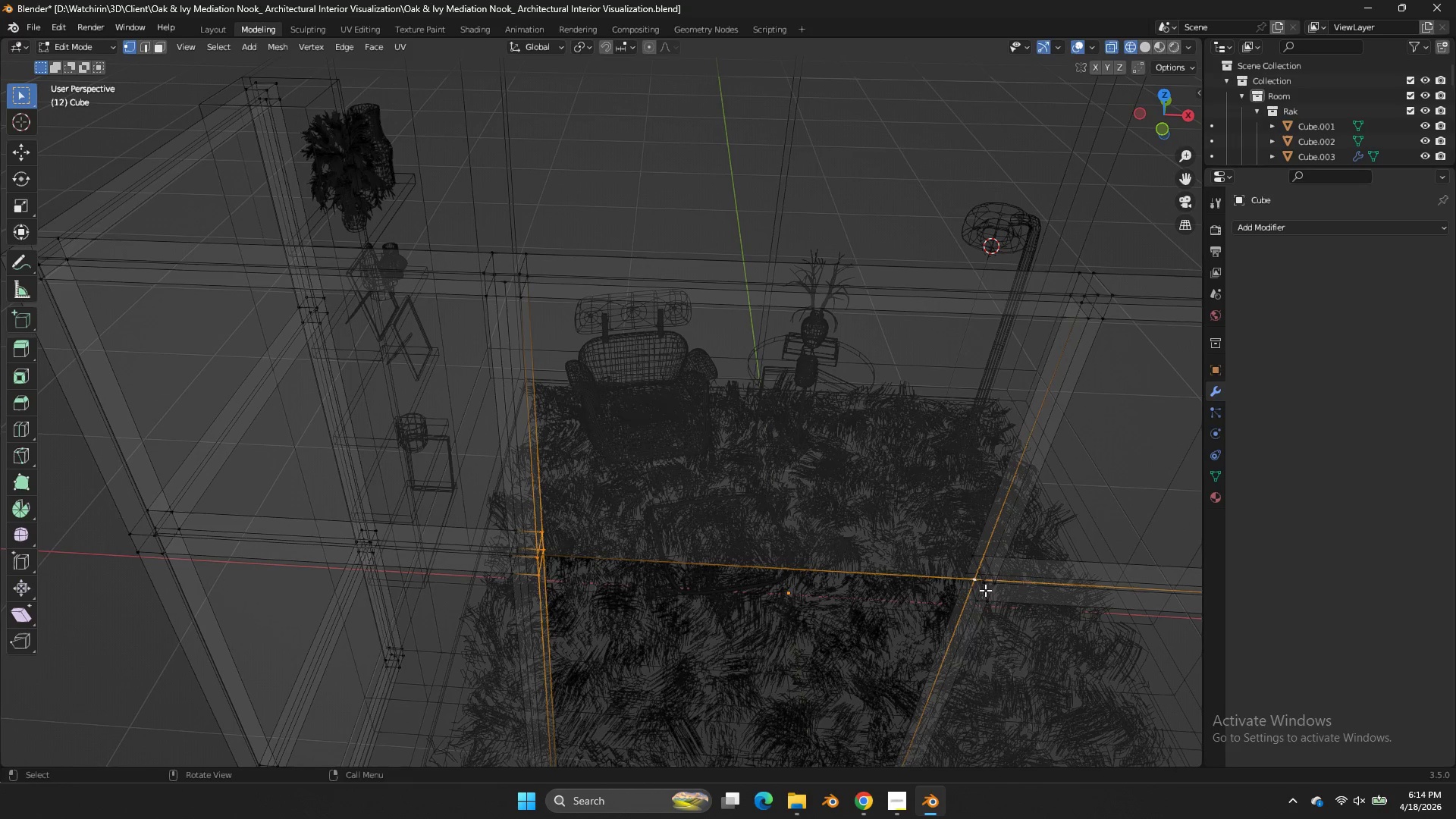 
key(G)
 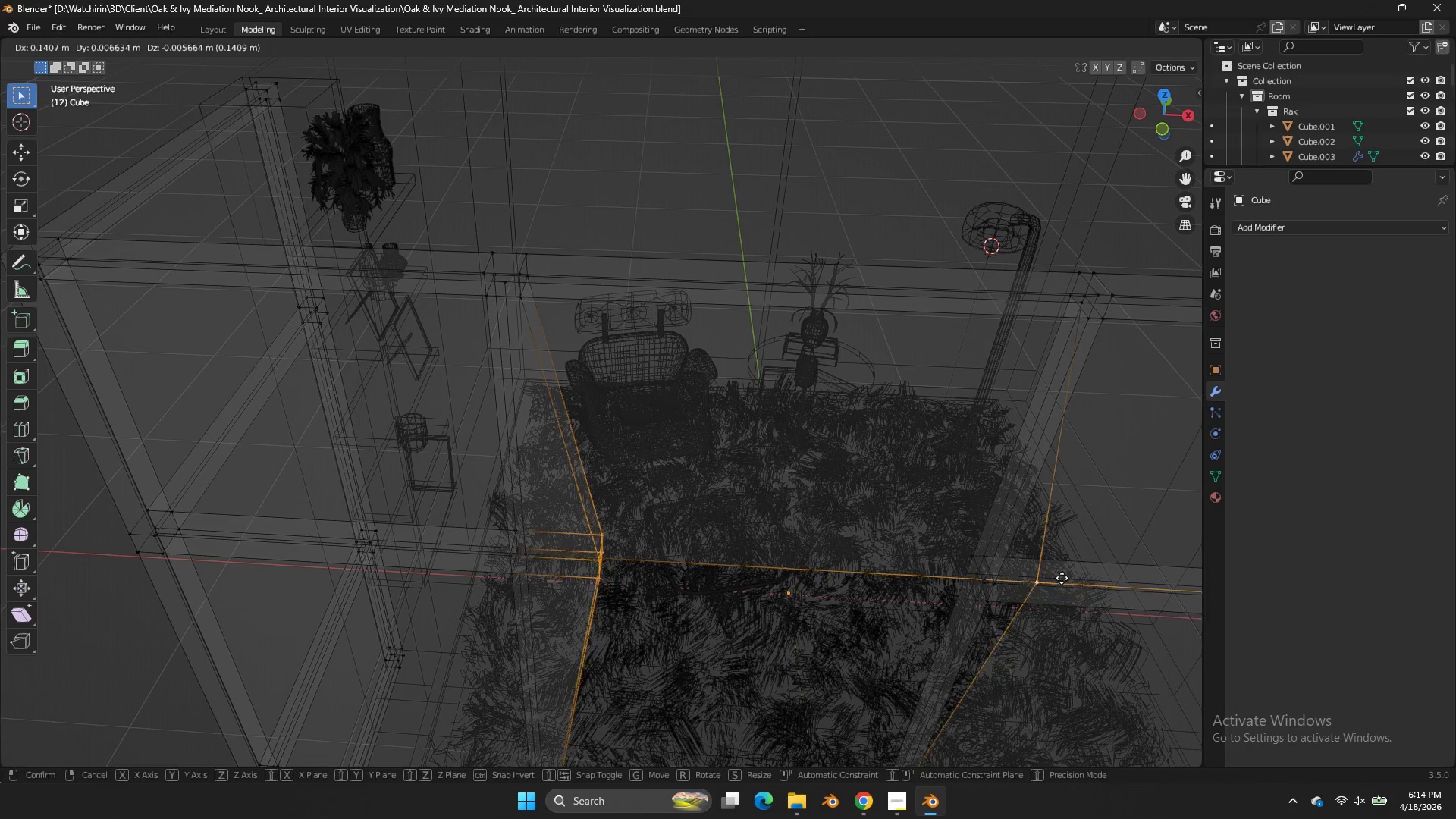 
right_click([1005, 551])
 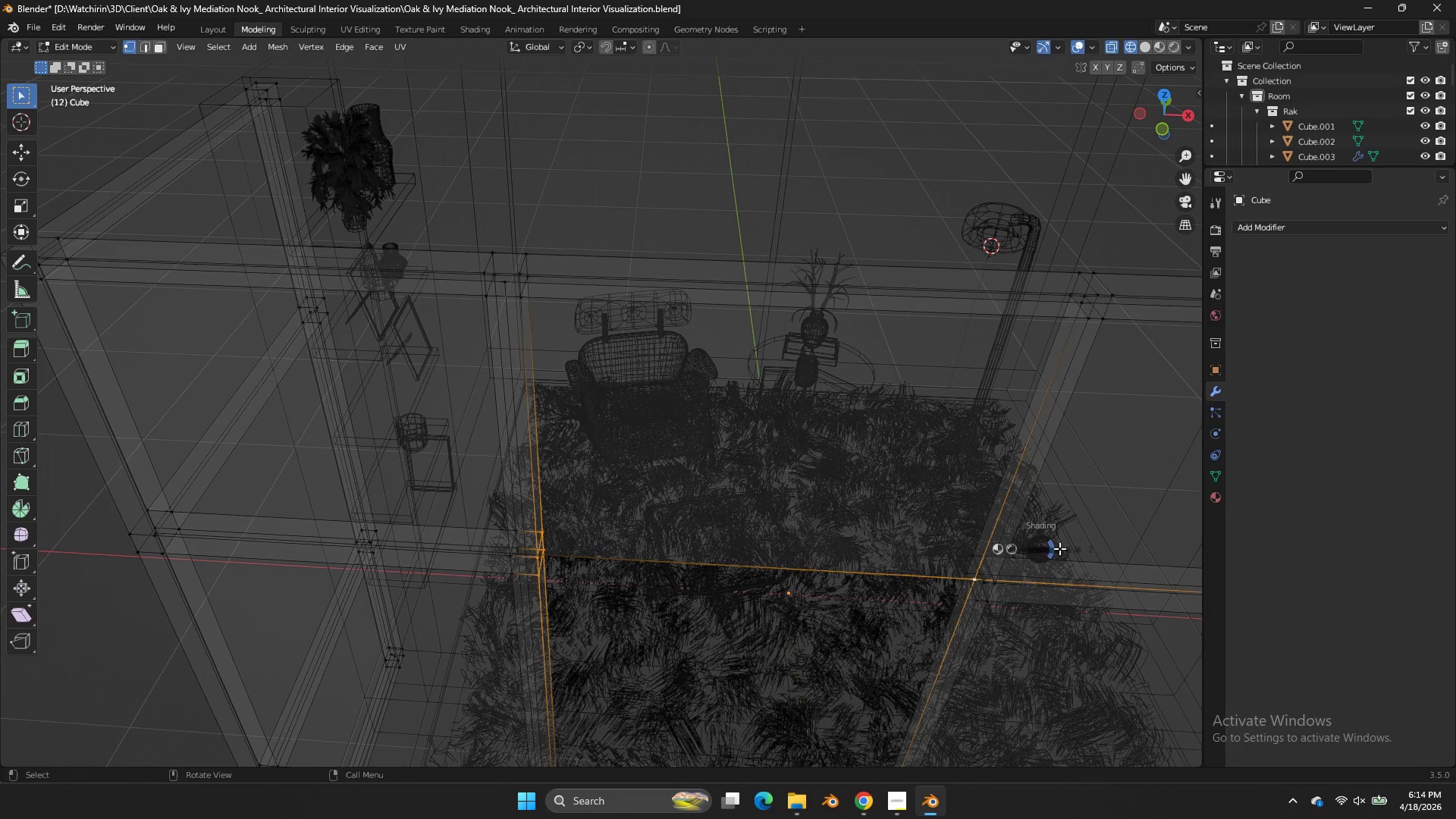 
type(zg)
 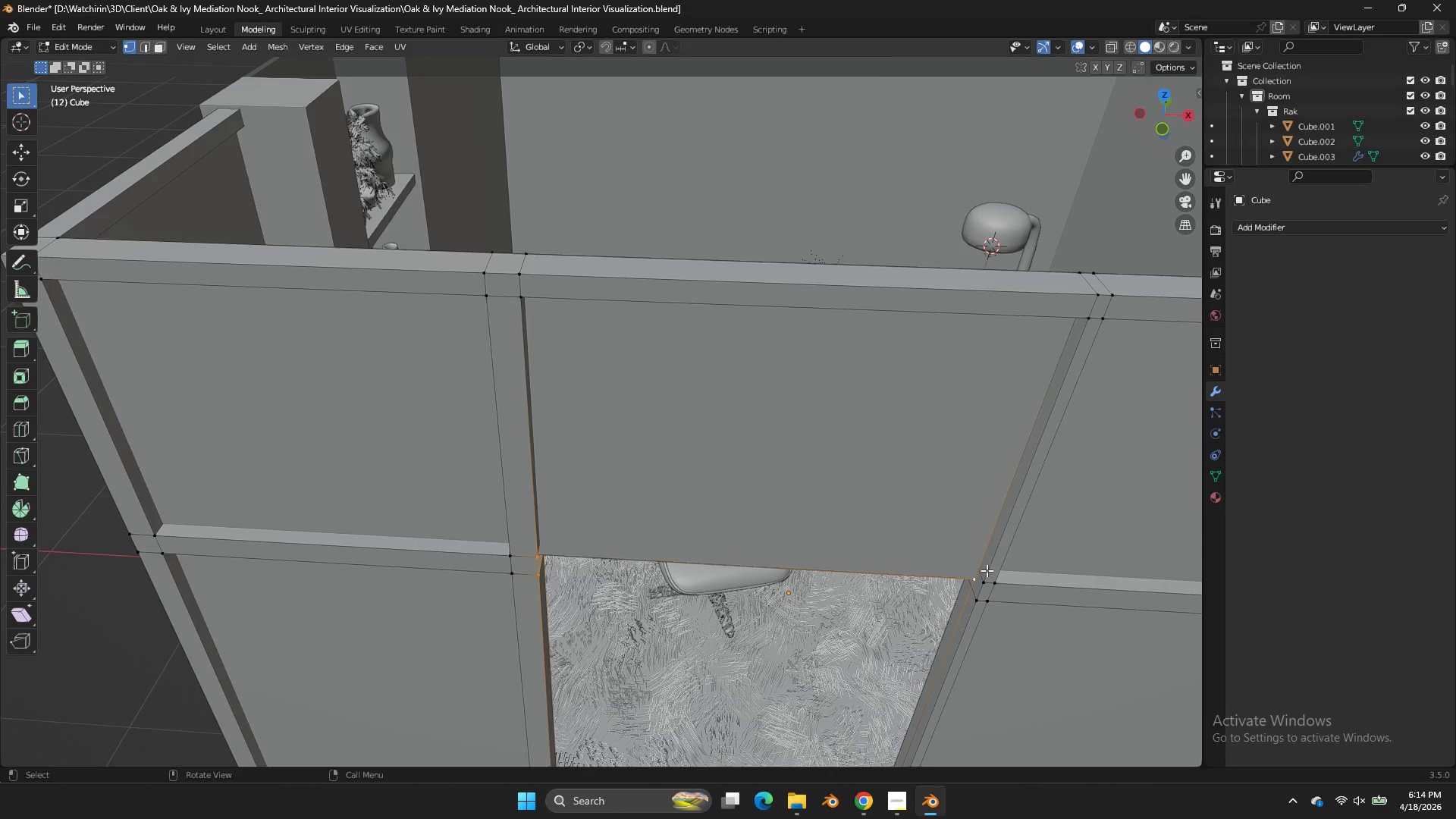 
key(Z)
 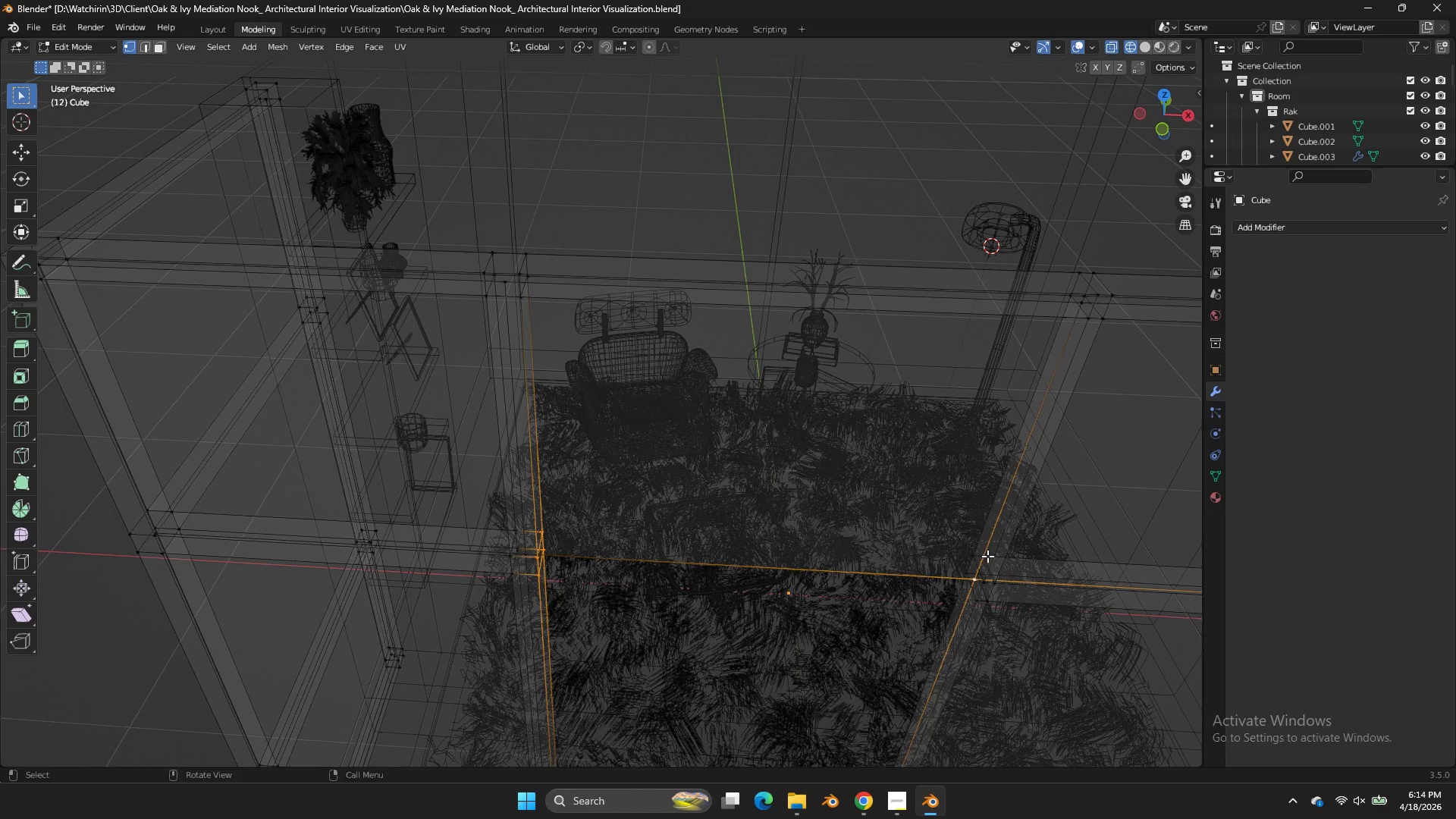 
hold_key(key=ControlLeft, duration=0.94)
left_click_drag(start_coordinate=[974, 573], to_coordinate=[968, 585])
 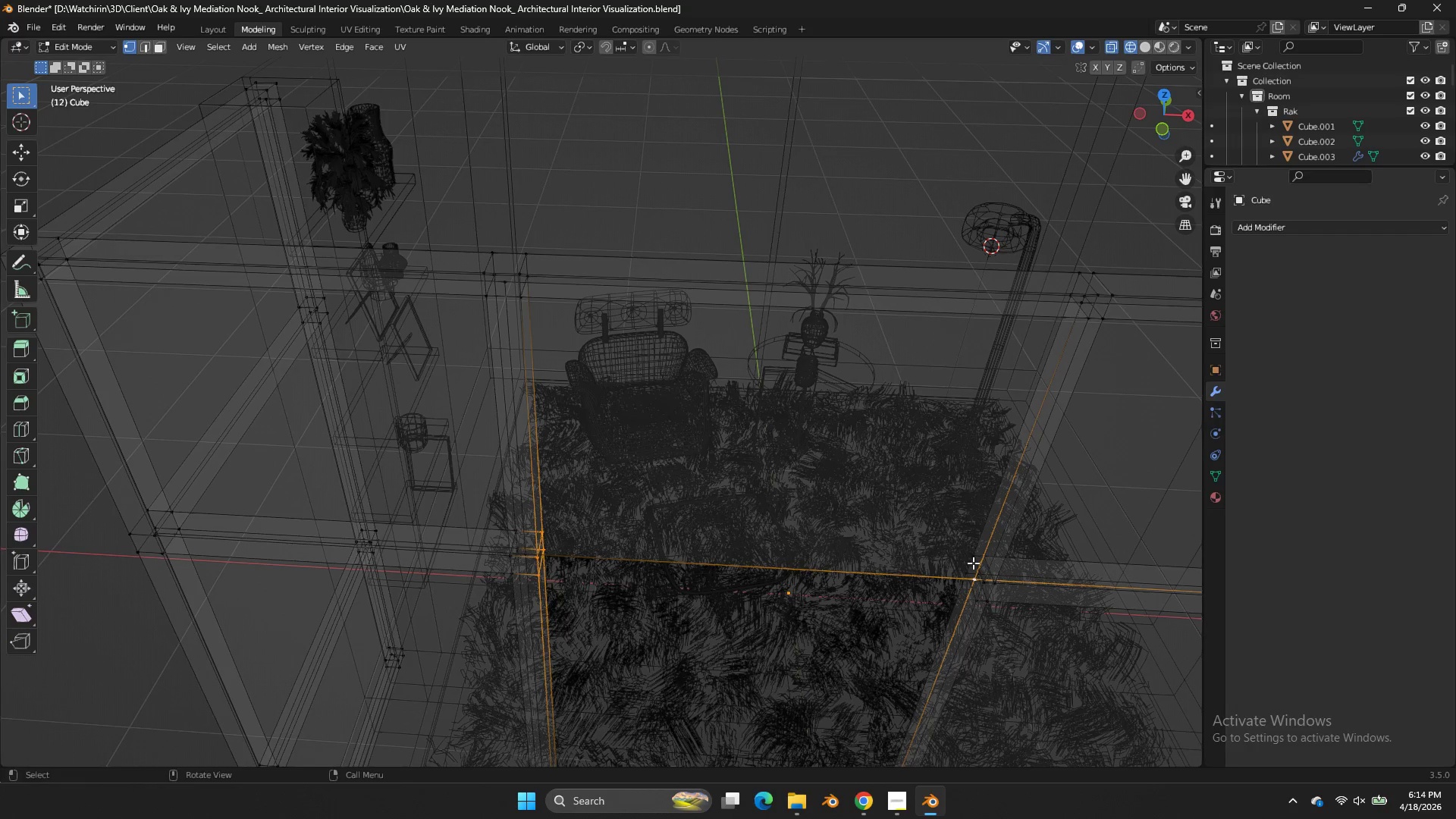 
hold_key(key=AltLeft, duration=2.03)
hold_key(key=ShiftLeft, duration=2.0)
left_click([975, 566])
 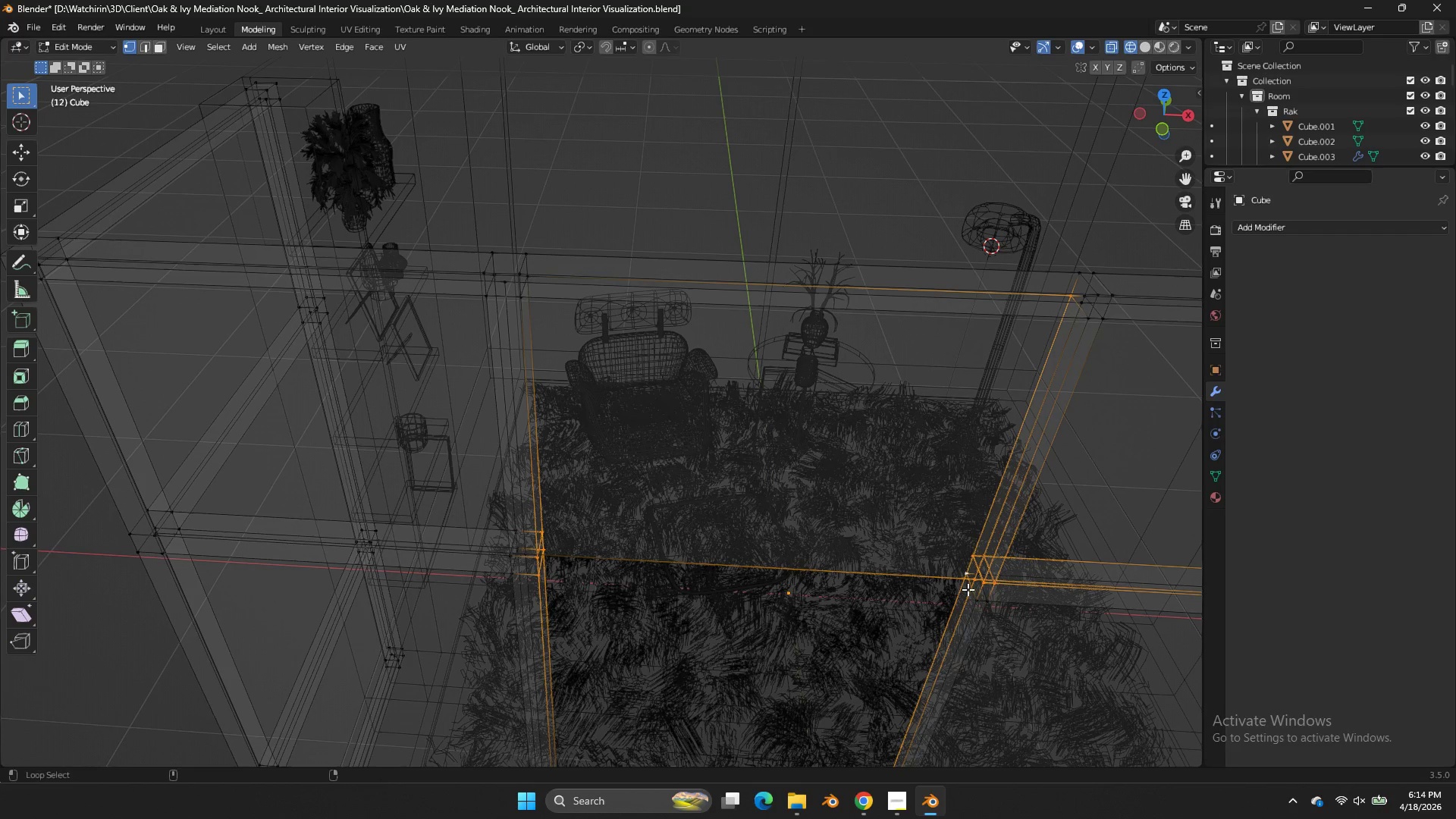 
left_click([968, 590])
 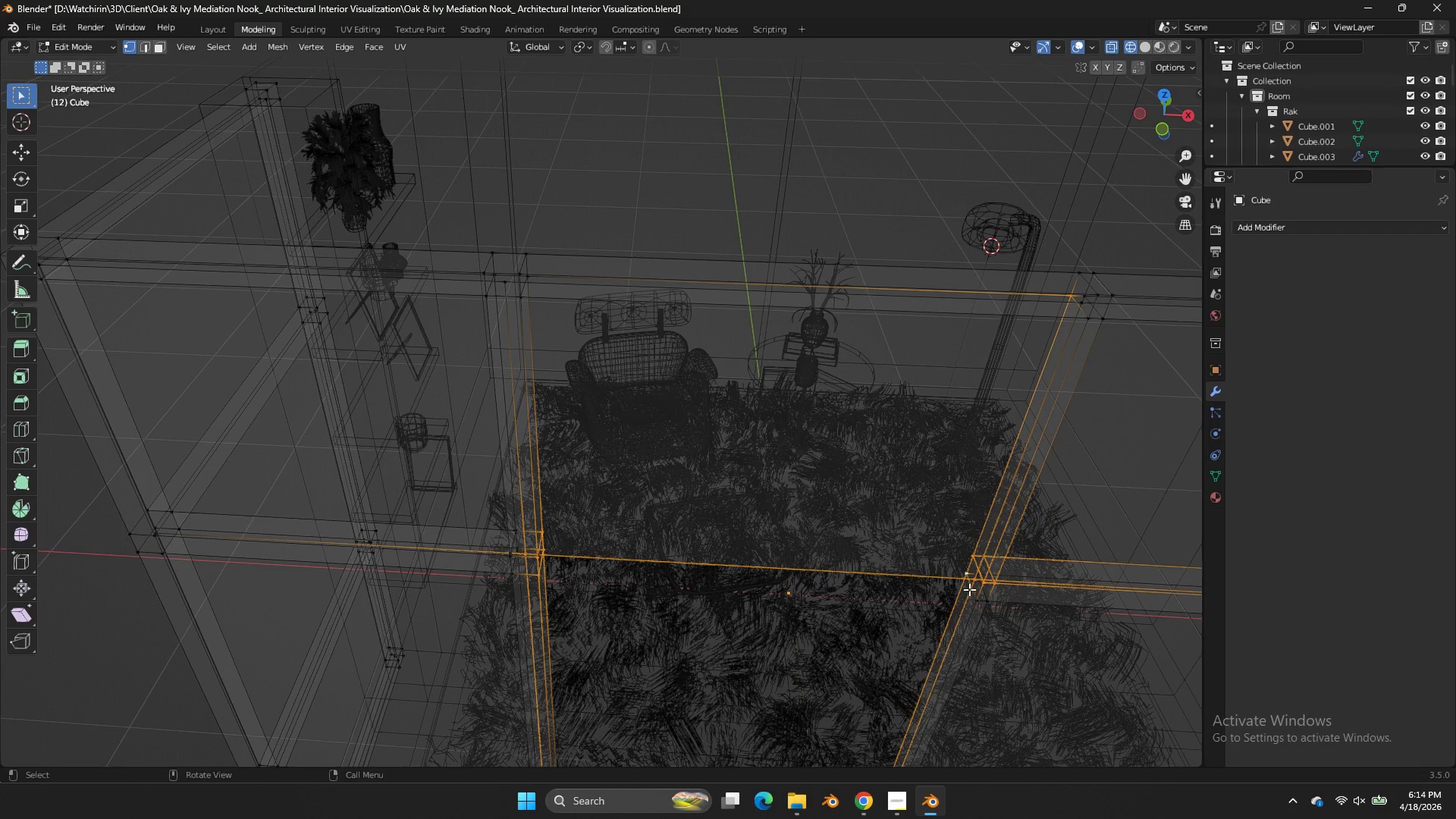 
key(Control+Z)
 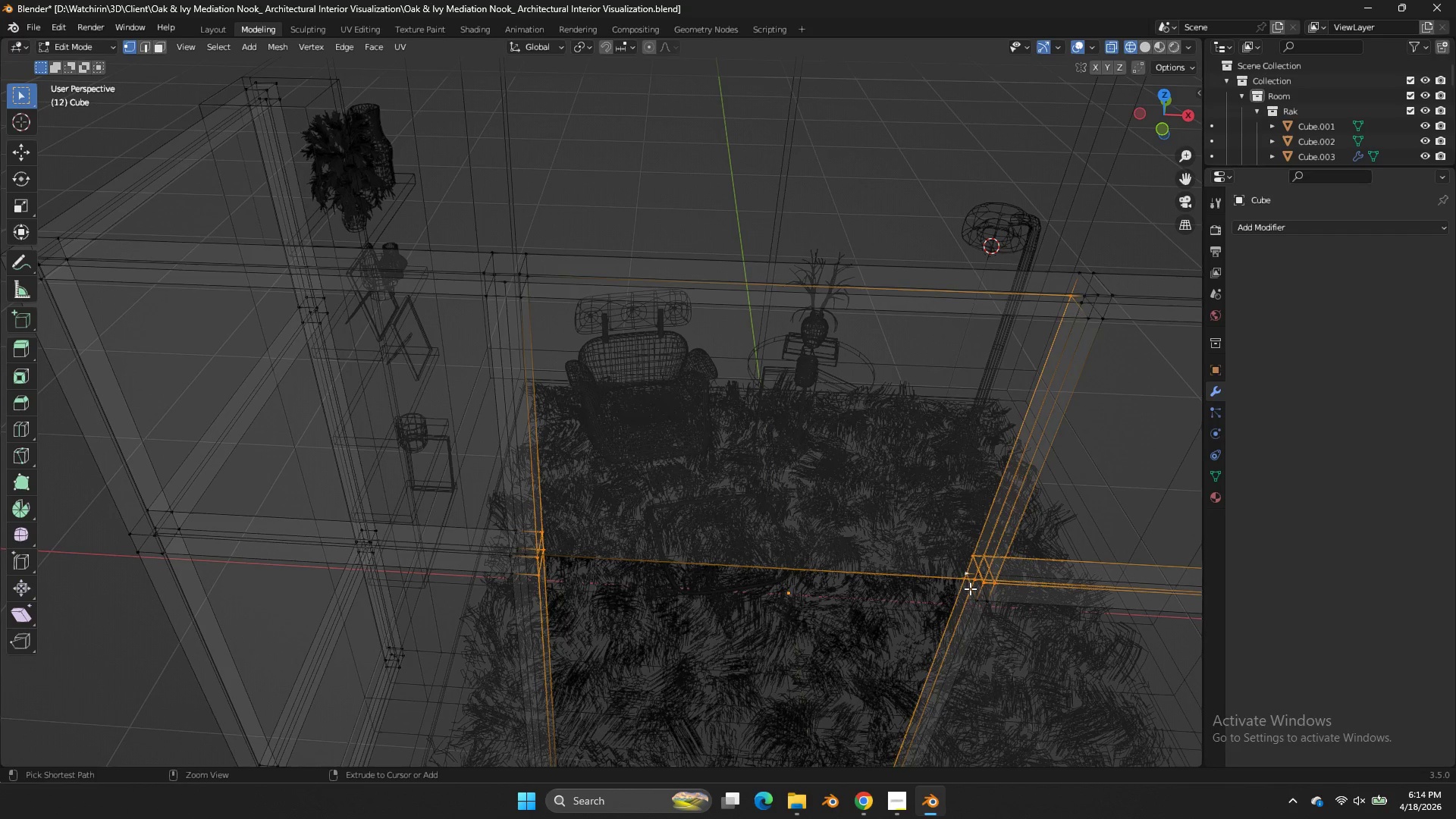 
key(Control+Z)
 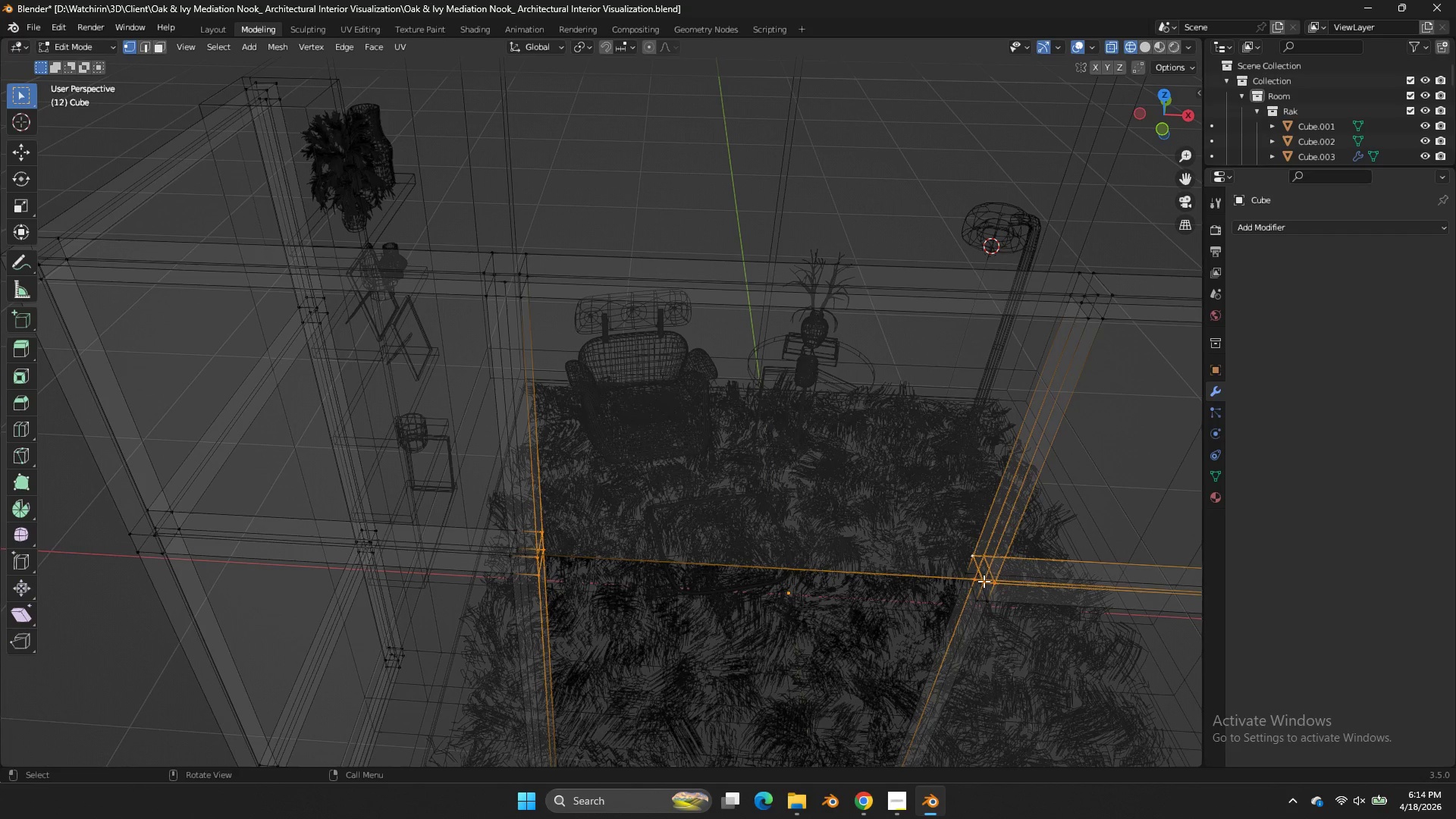 
key(Z)
 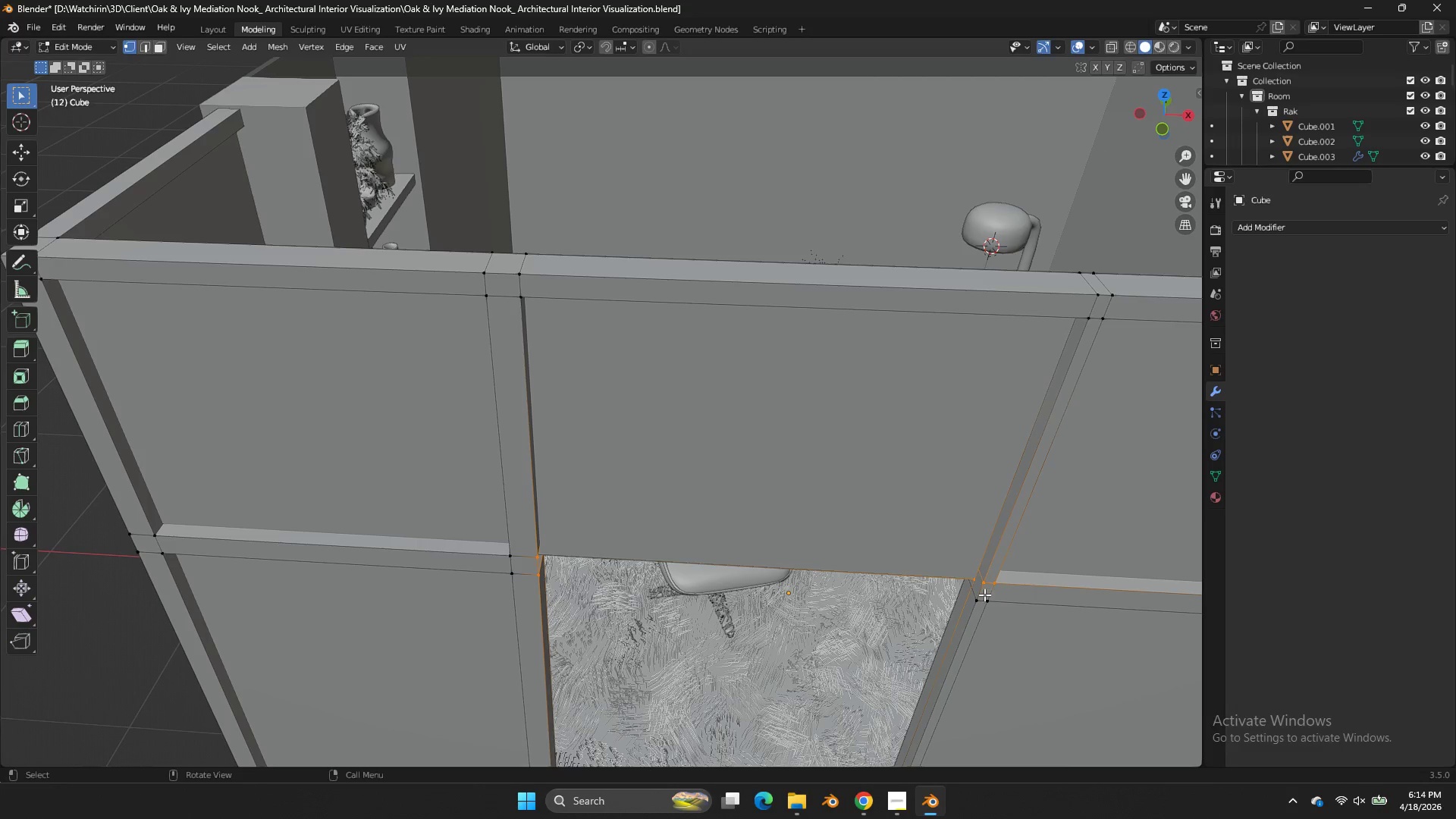 
hold_key(key=ShiftLeft, duration=0.95)
hold_key(key=AltLeft, duration=0.78)
left_click([972, 594])
 